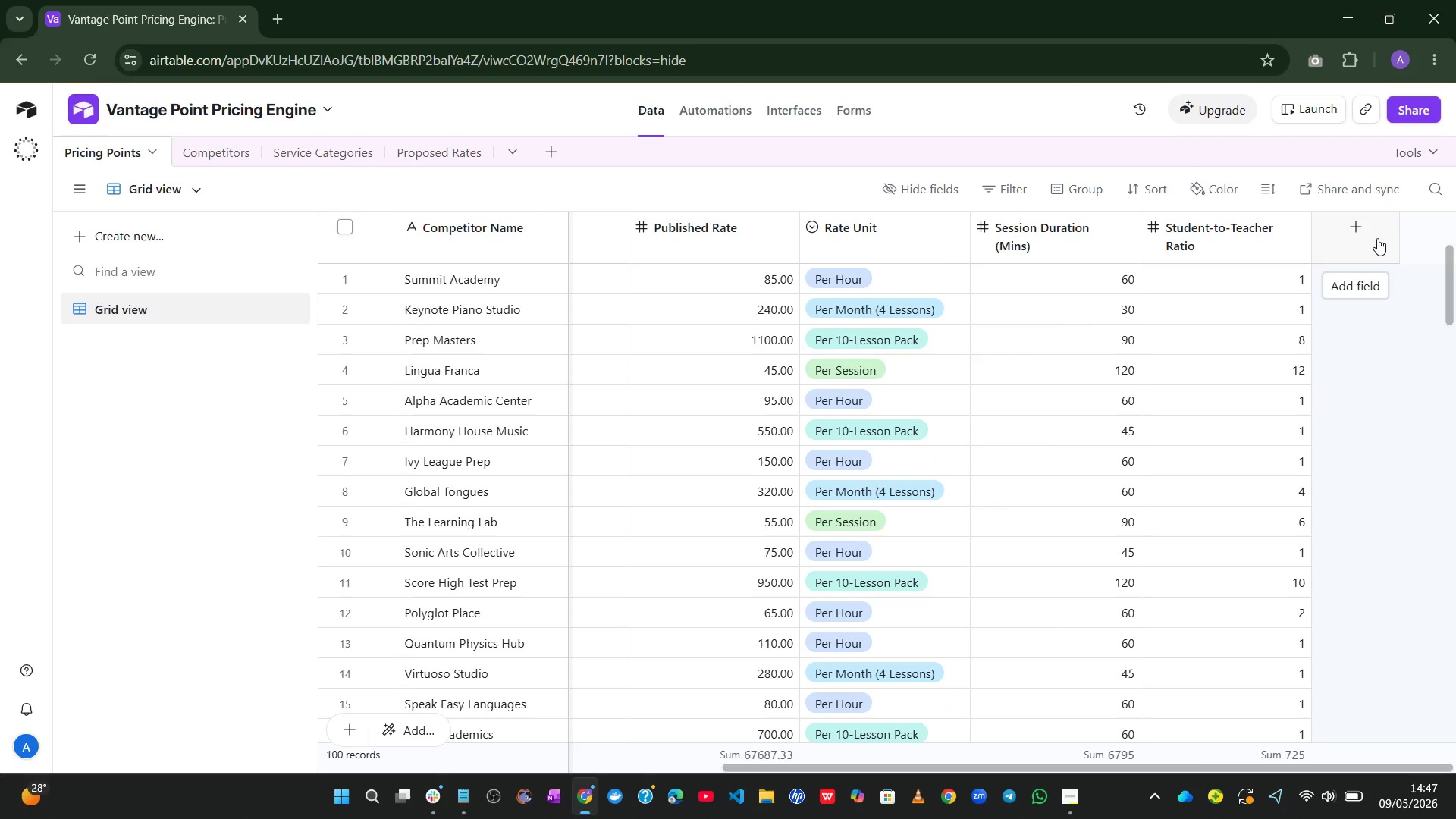 
wait(47.97)
 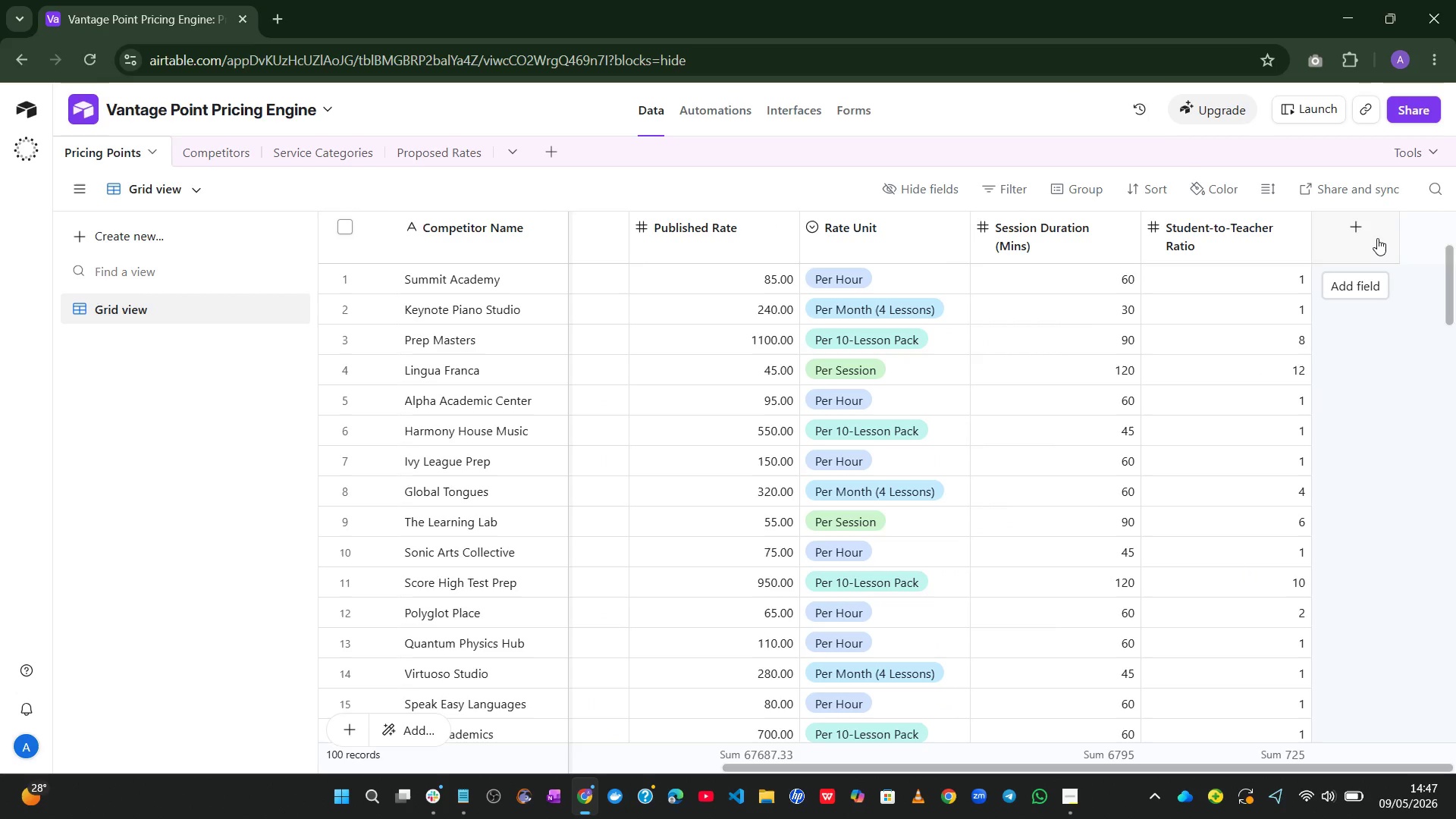 
left_click([1374, 237])
 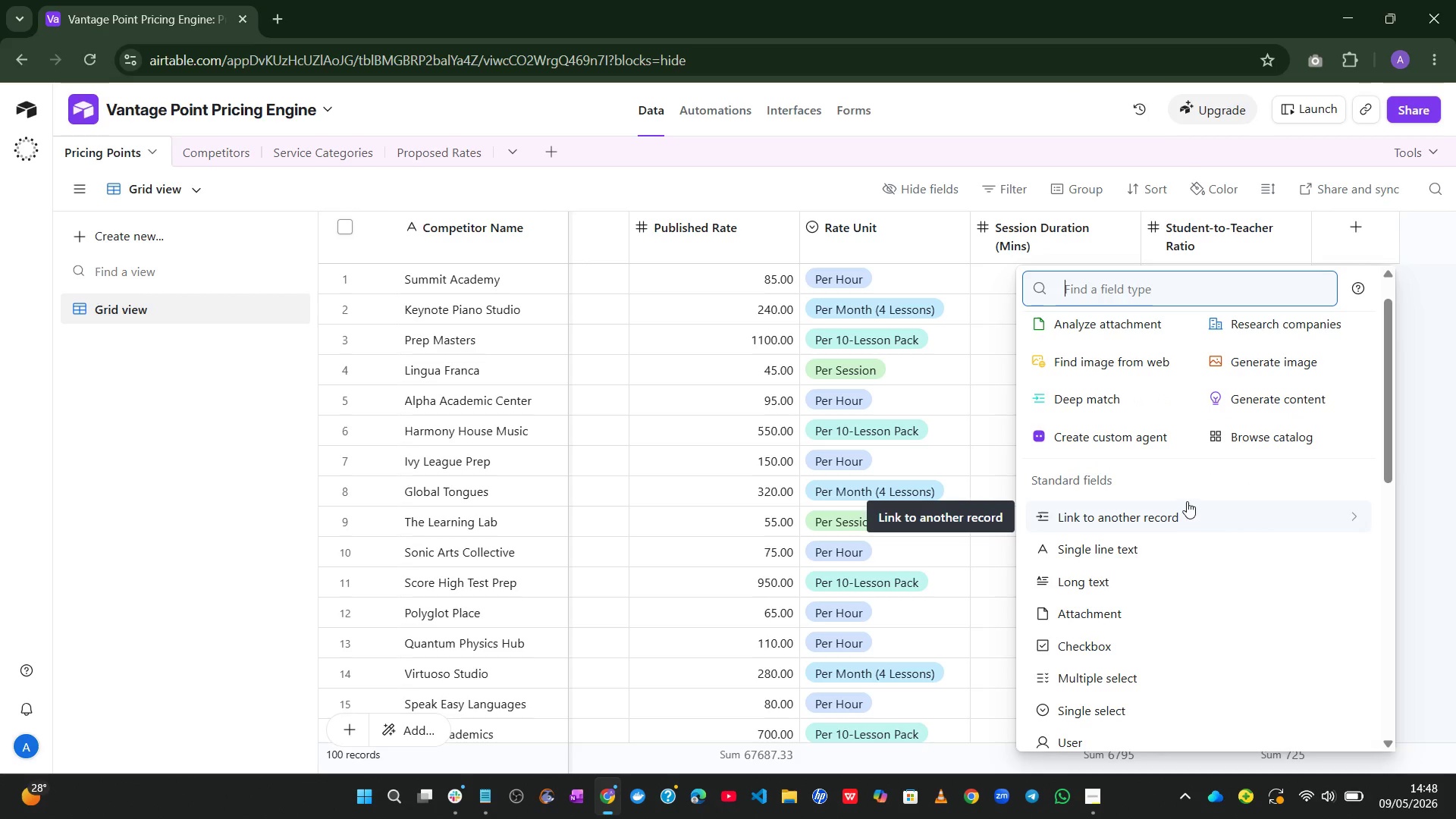 
wait(6.62)
 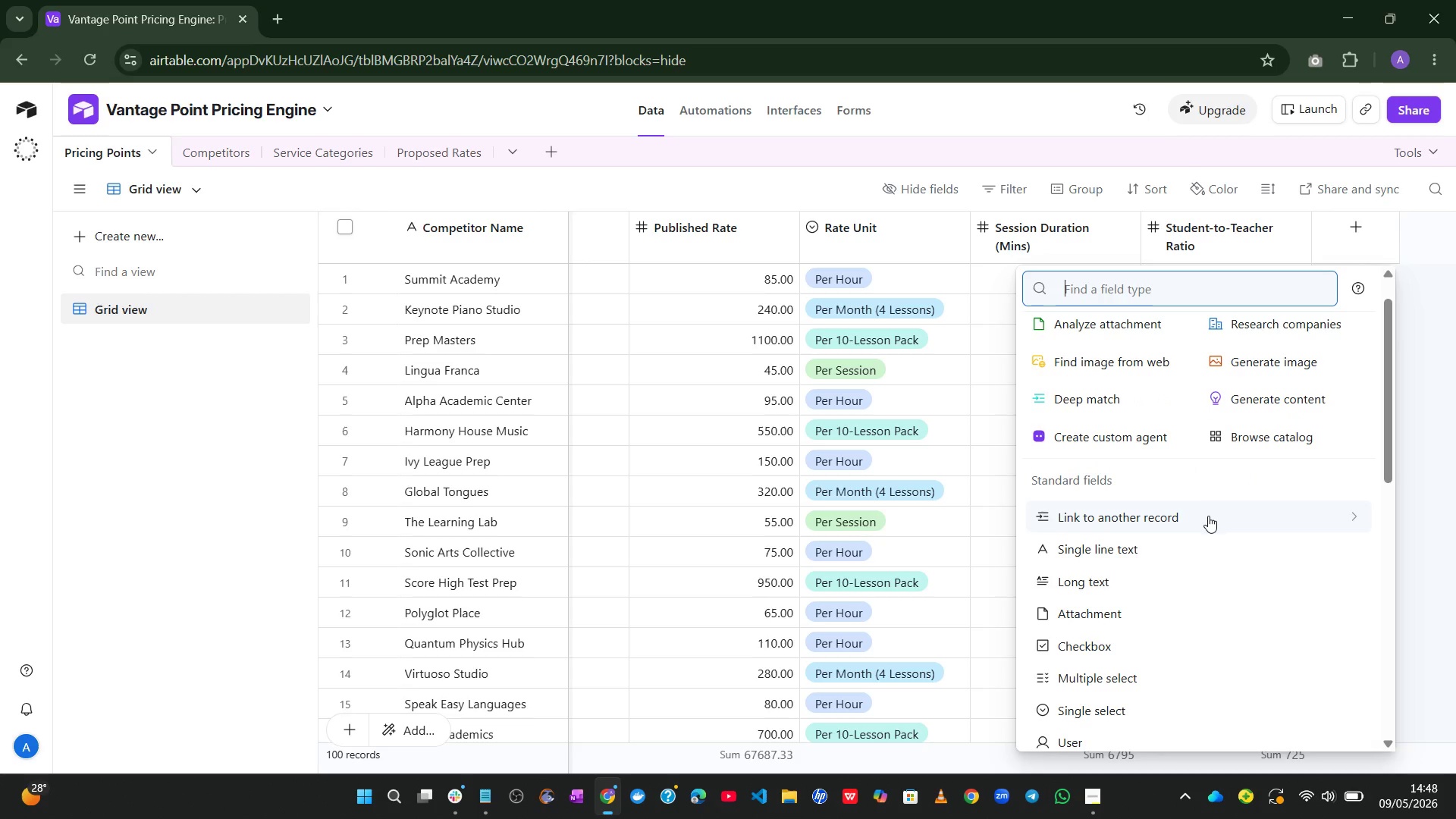 
left_click([1178, 513])
 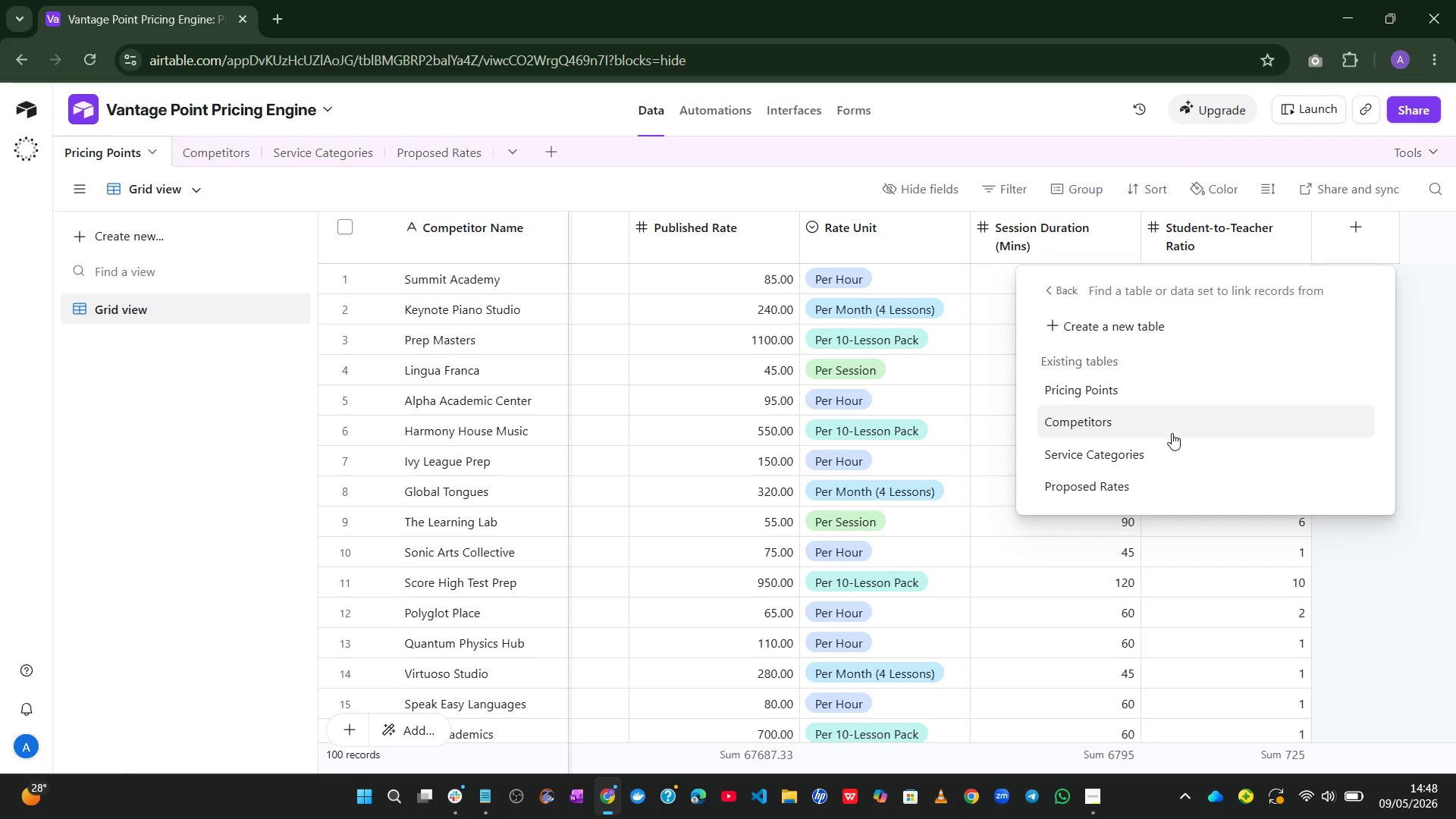 
wait(21.05)
 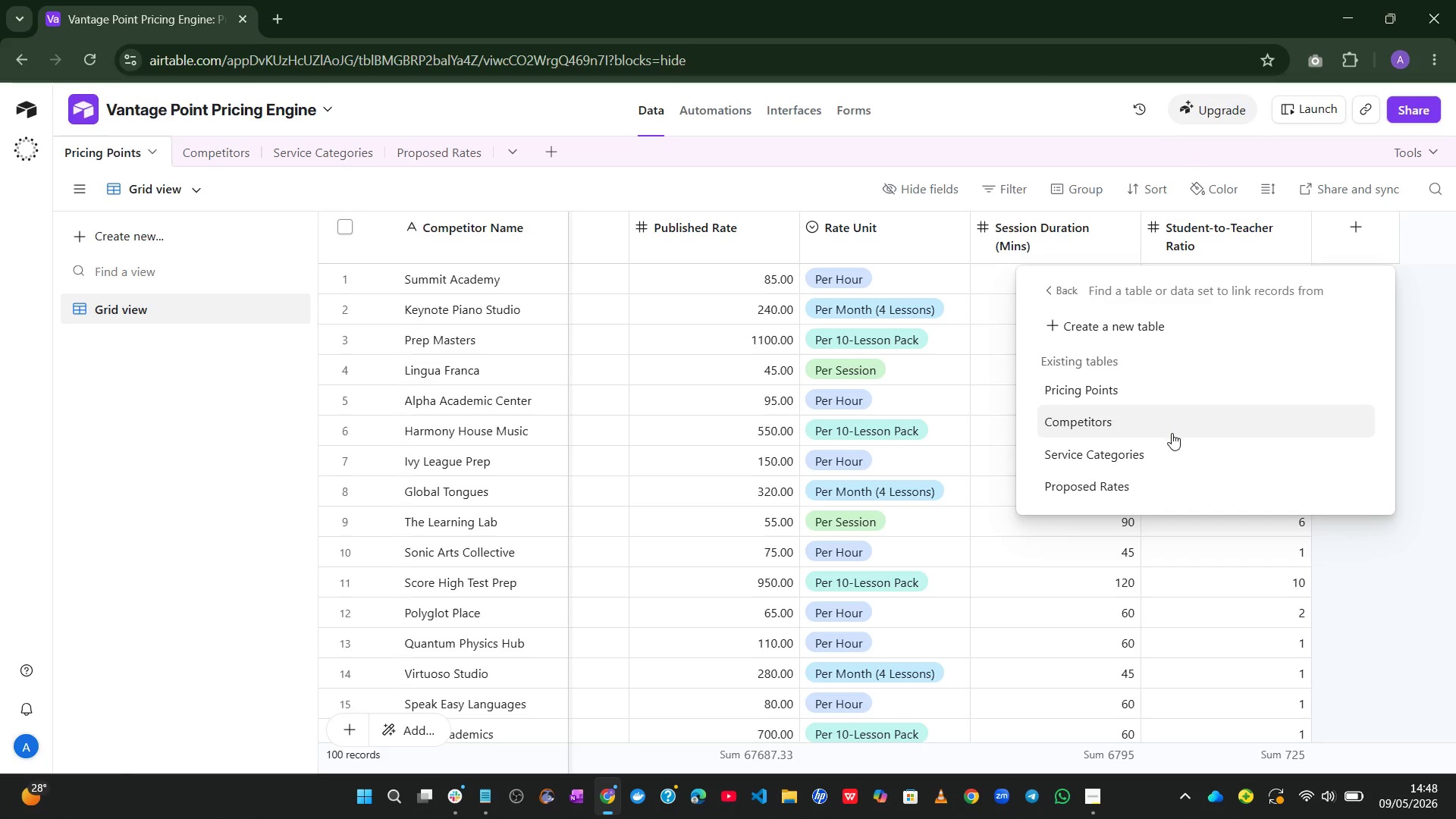 
left_click([1169, 432])
 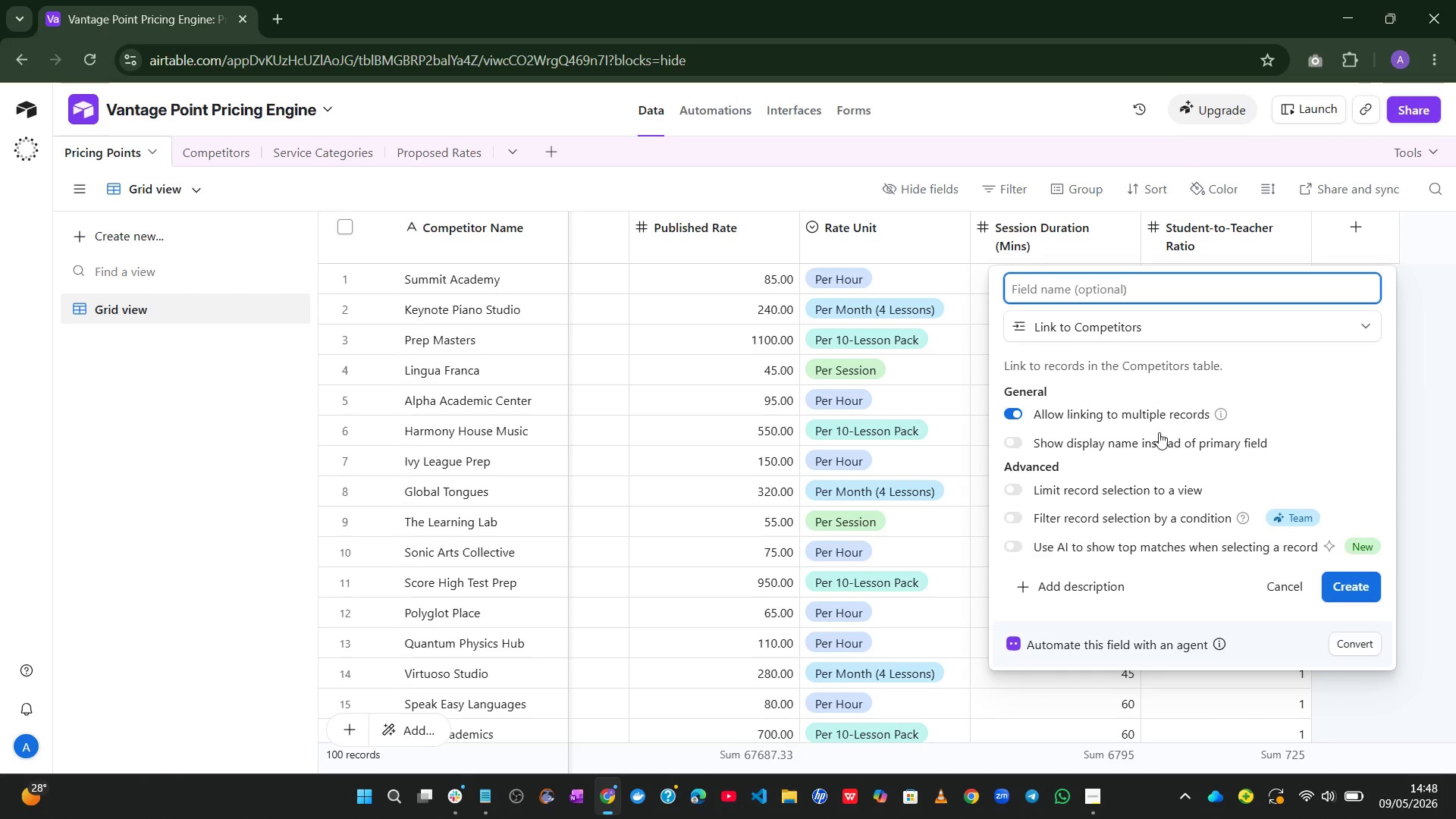 
left_click([1086, 414])
 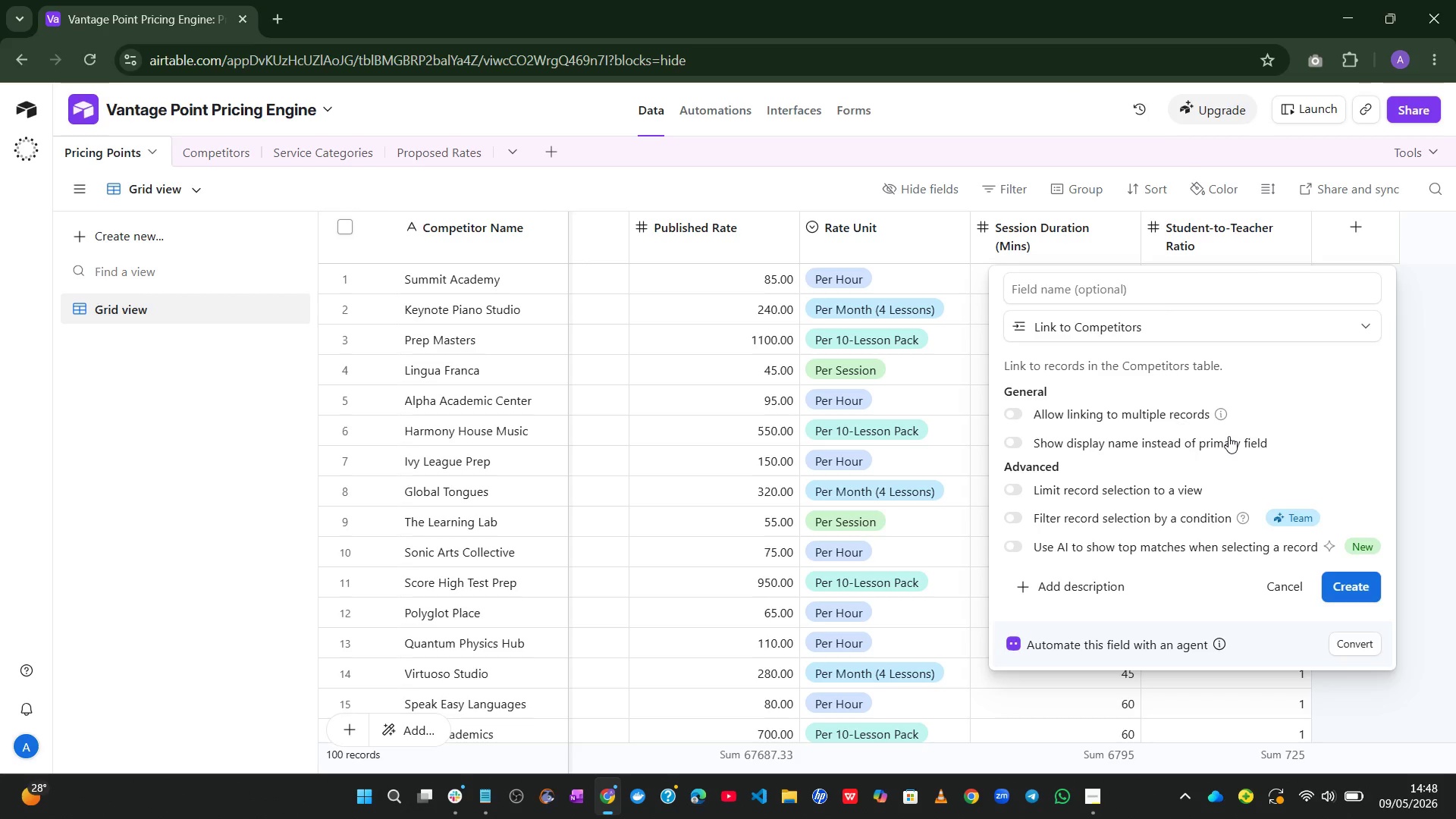 
left_click([1117, 290])
 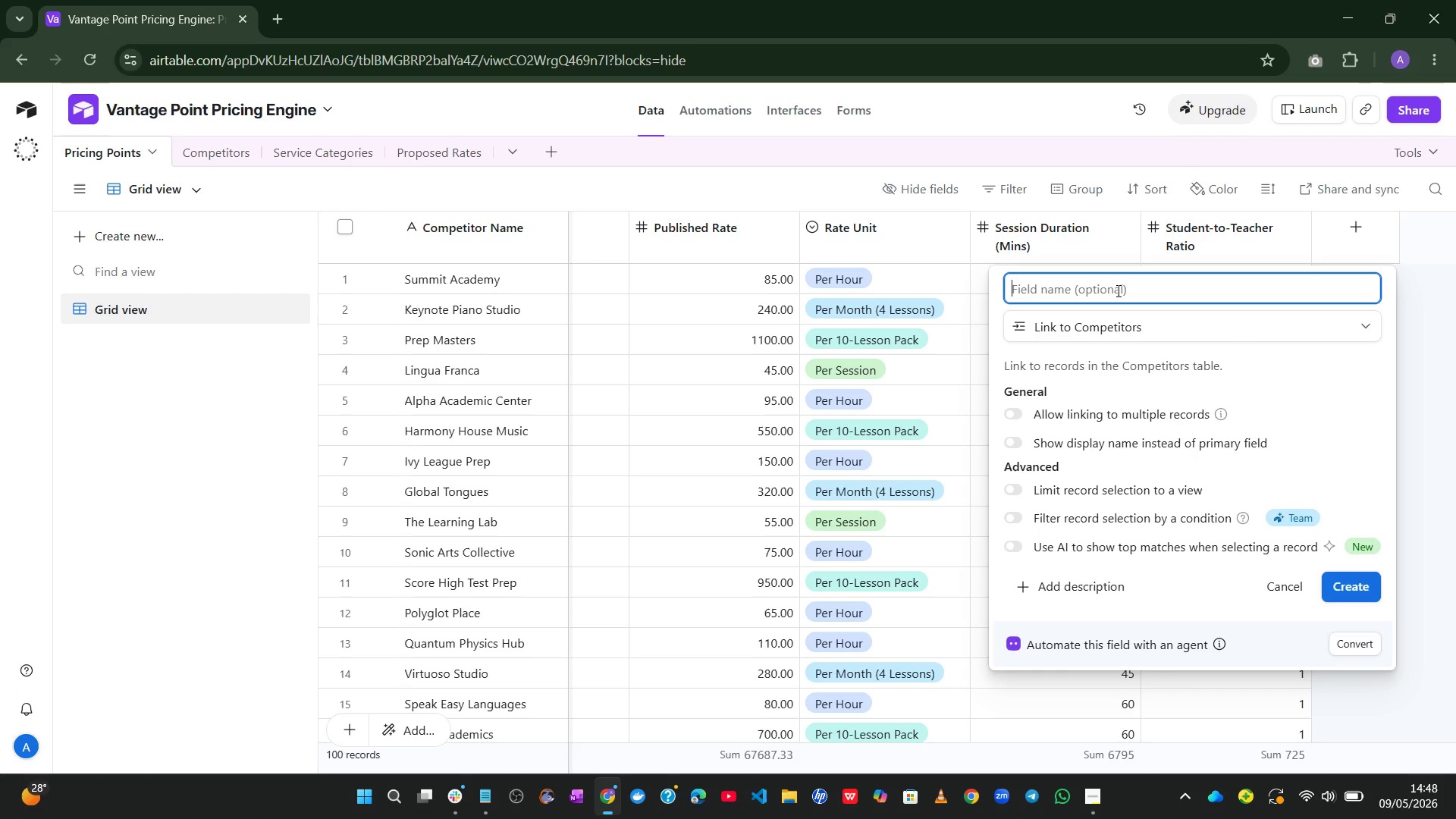 
type(Competitor)
 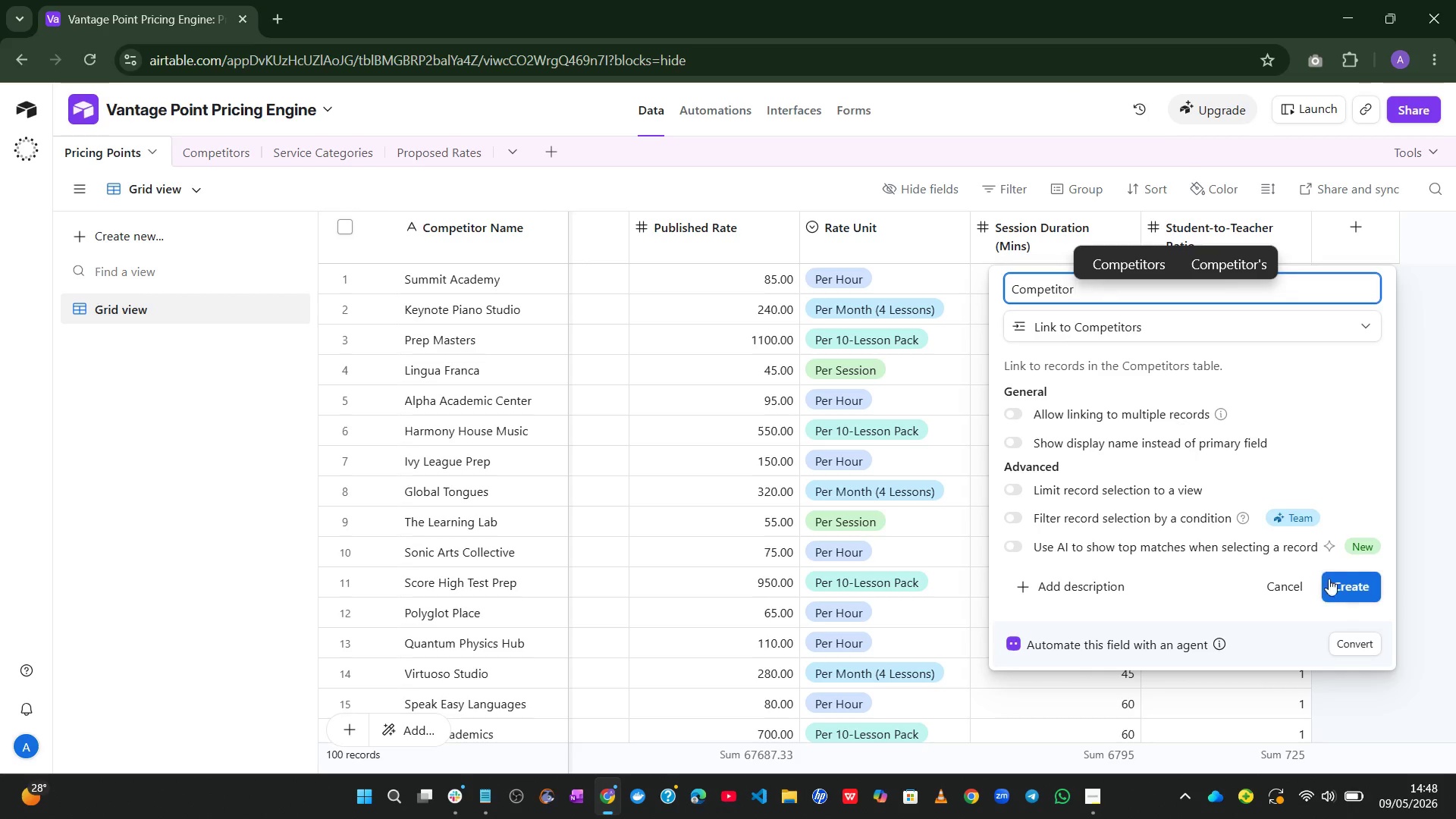 
left_click([1340, 595])
 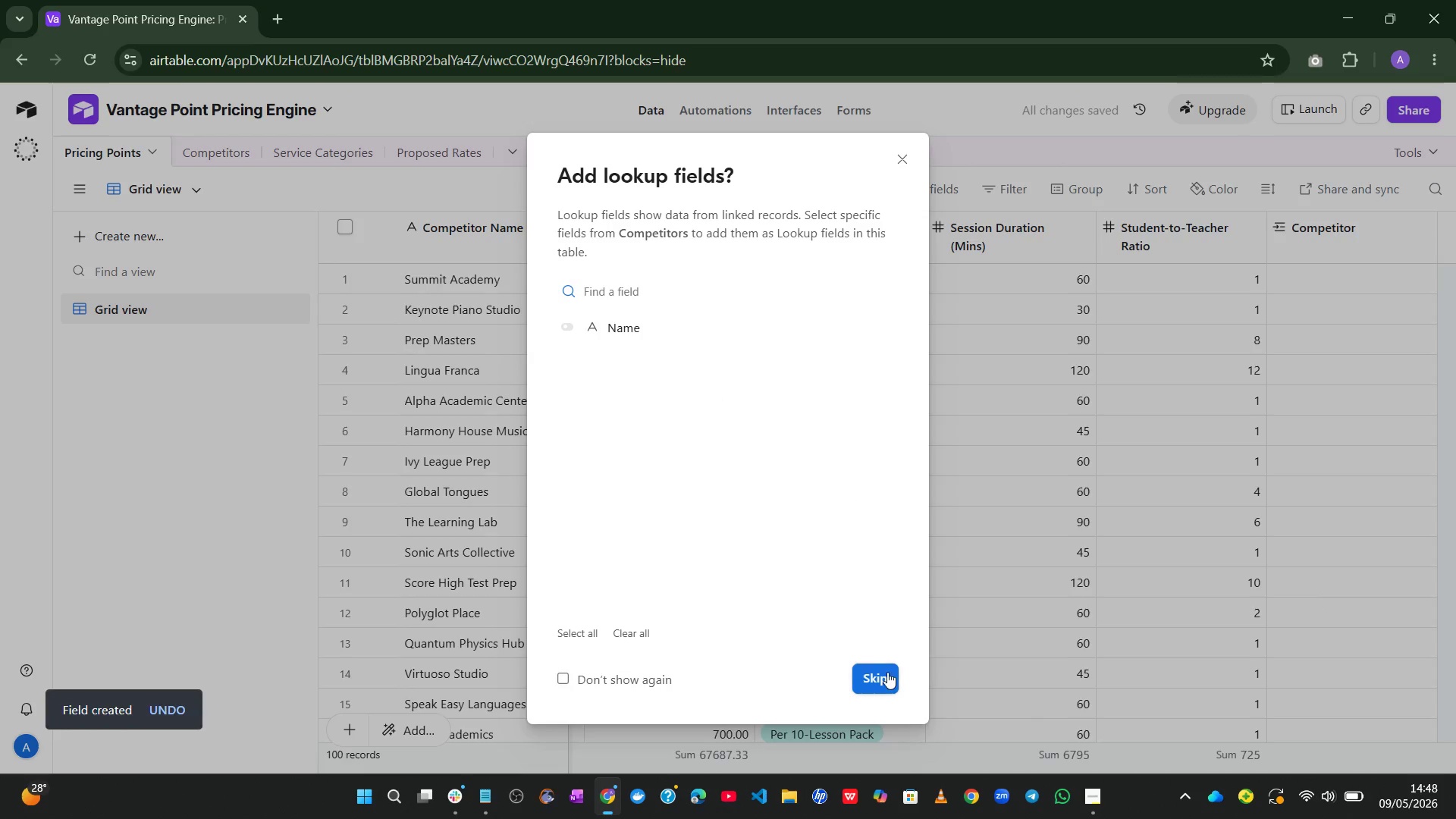 
left_click([878, 674])
 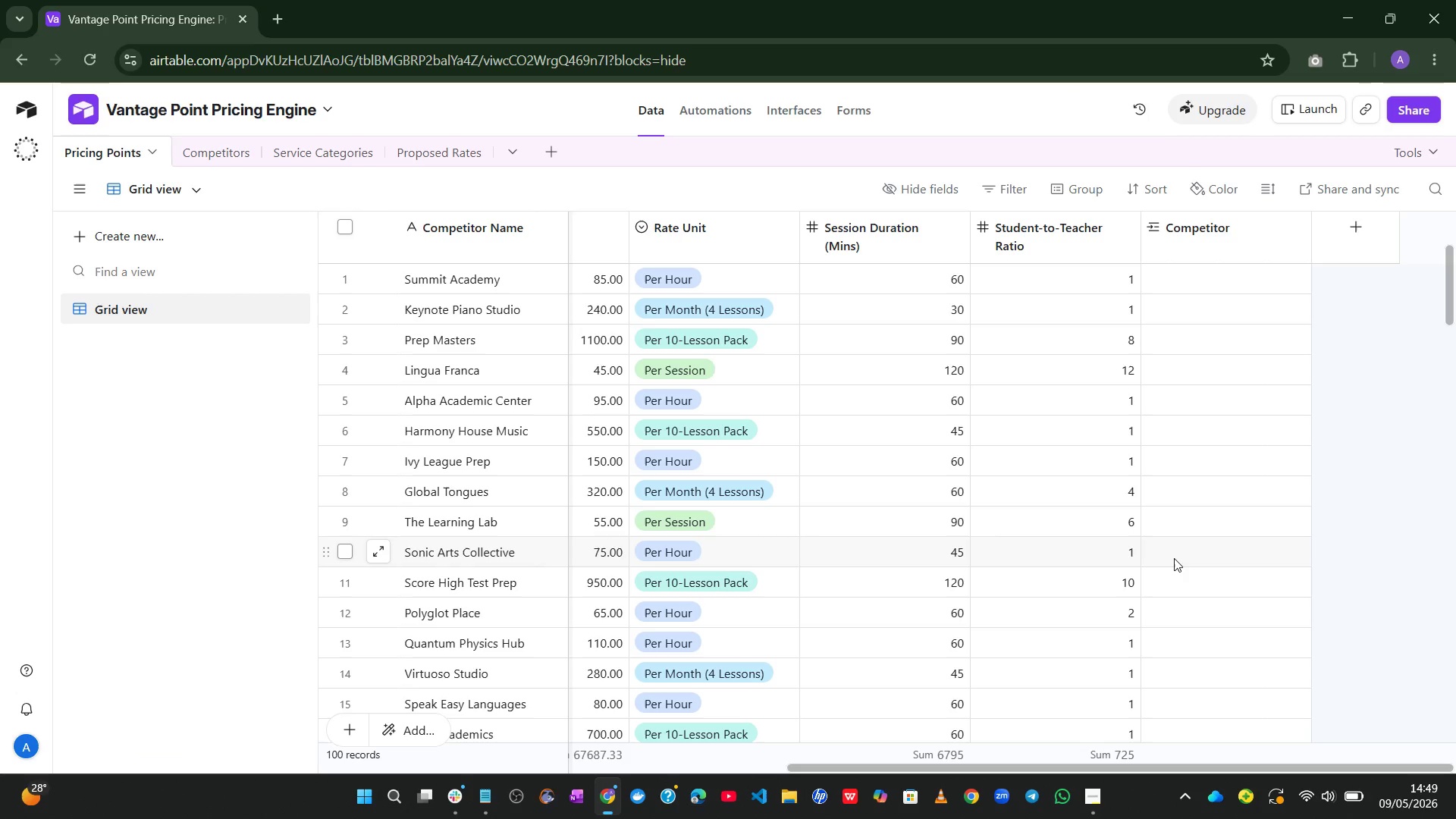 
wait(14.31)
 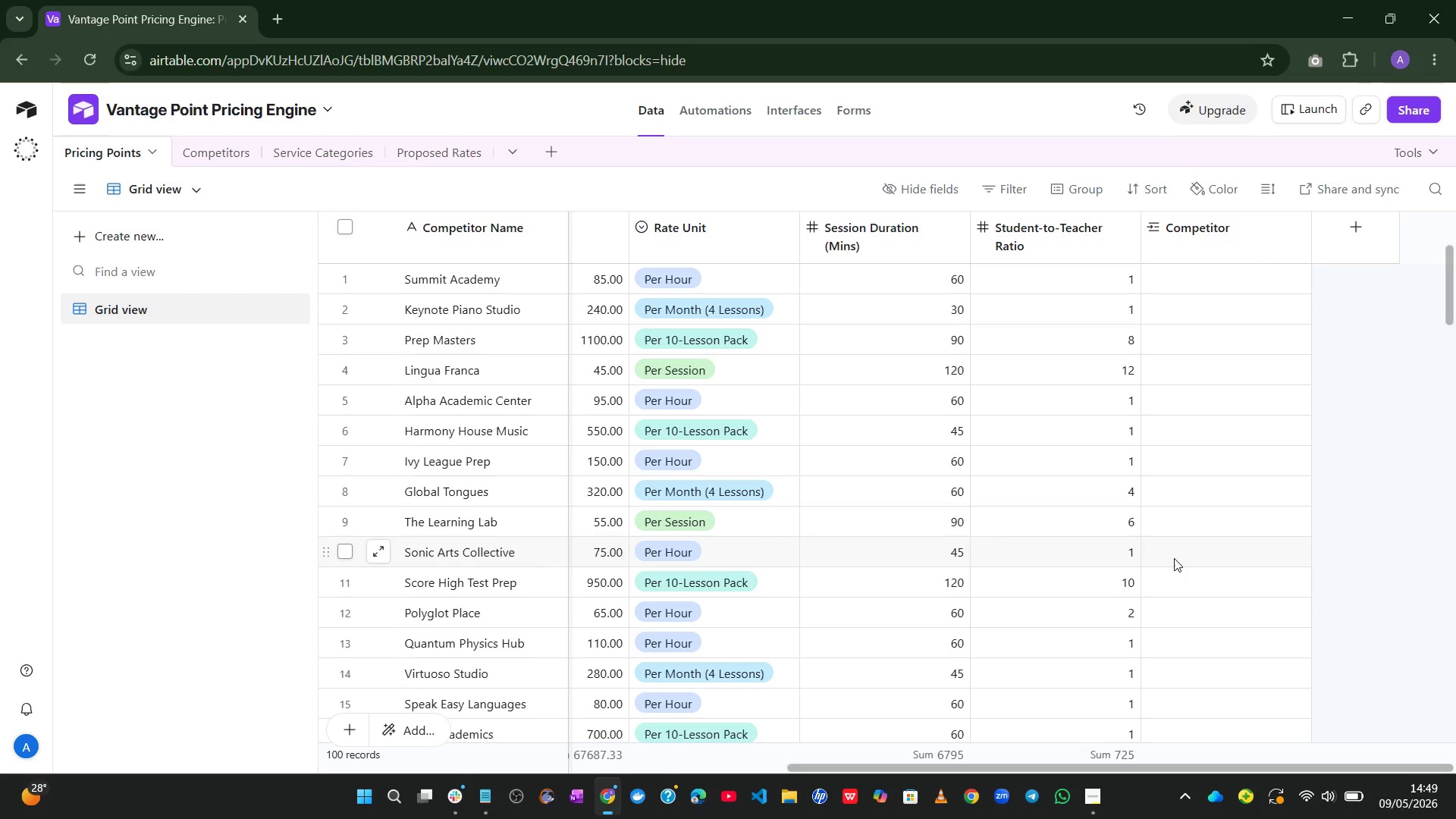 
left_click([1018, 193])
 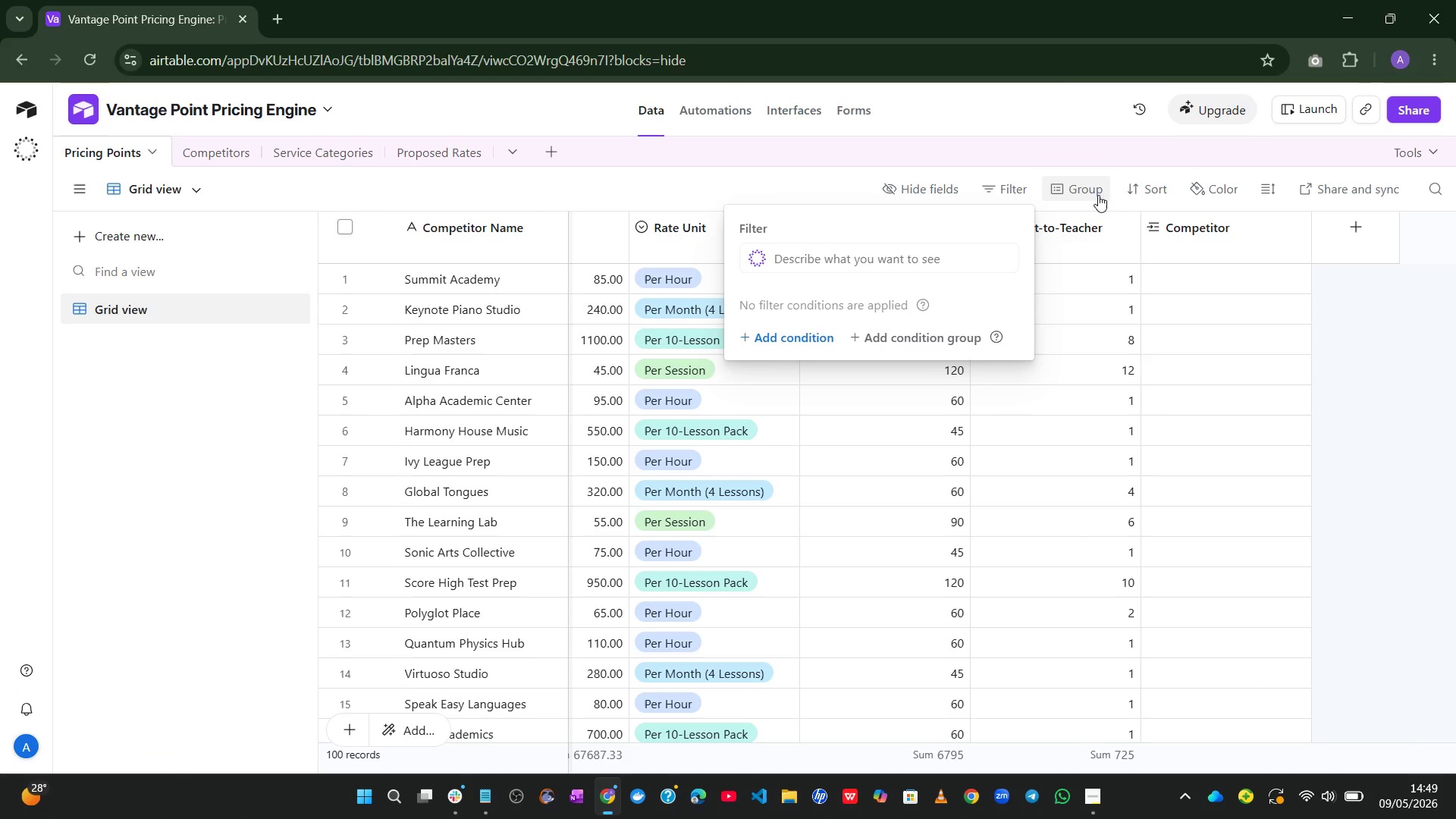 
left_click([1138, 184])
 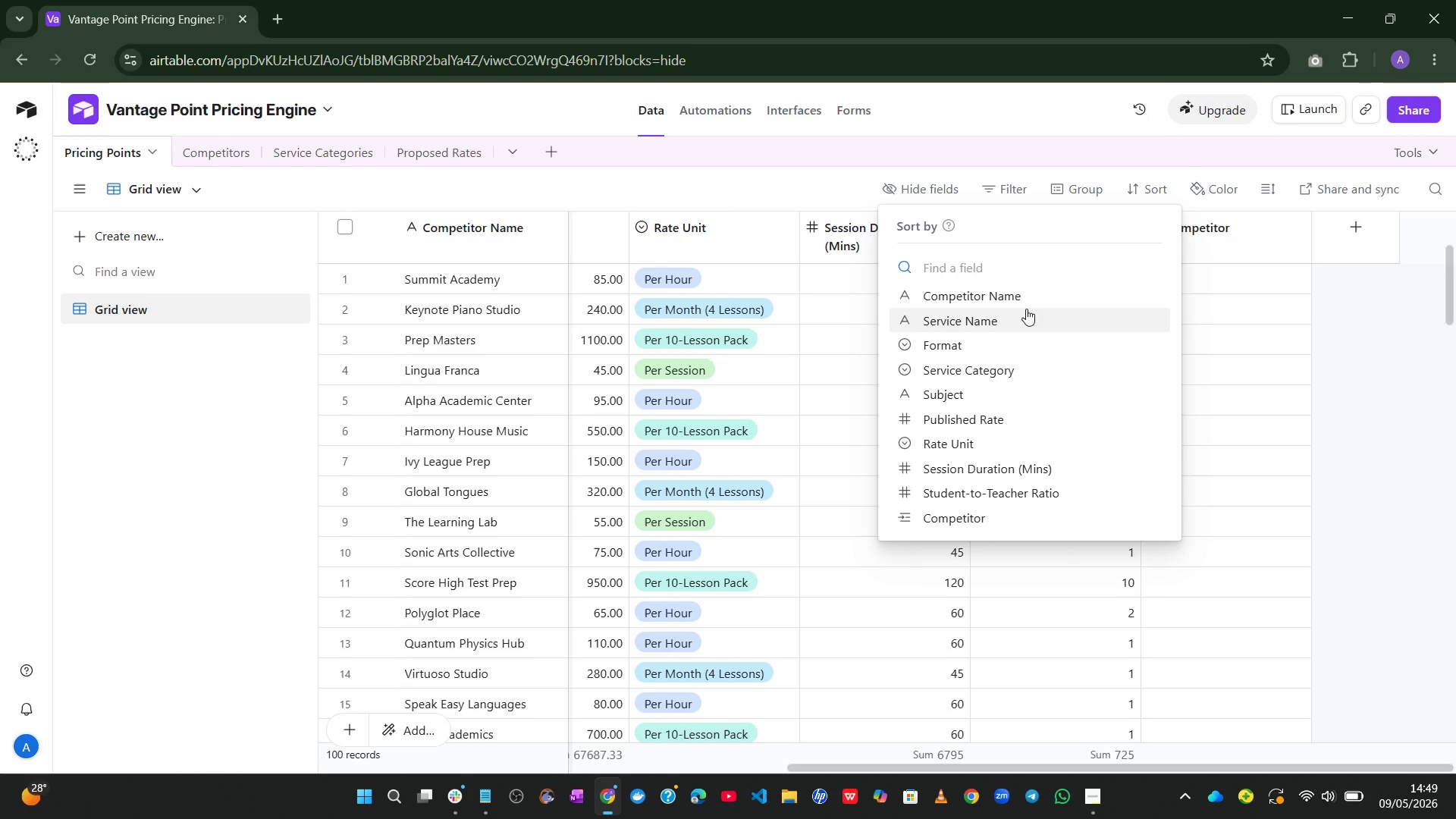 
left_click([1037, 296])
 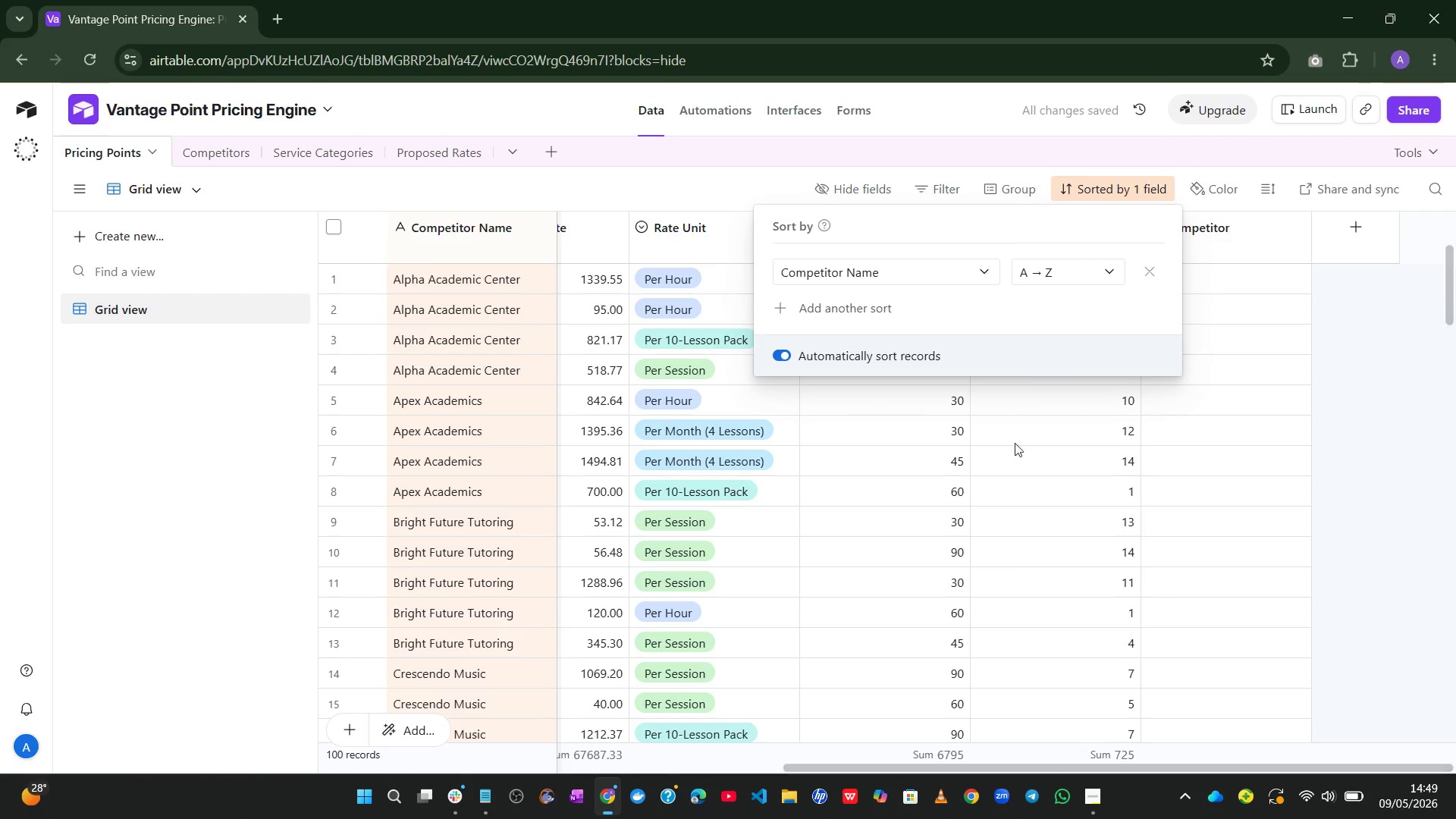 
left_click([1031, 500])
 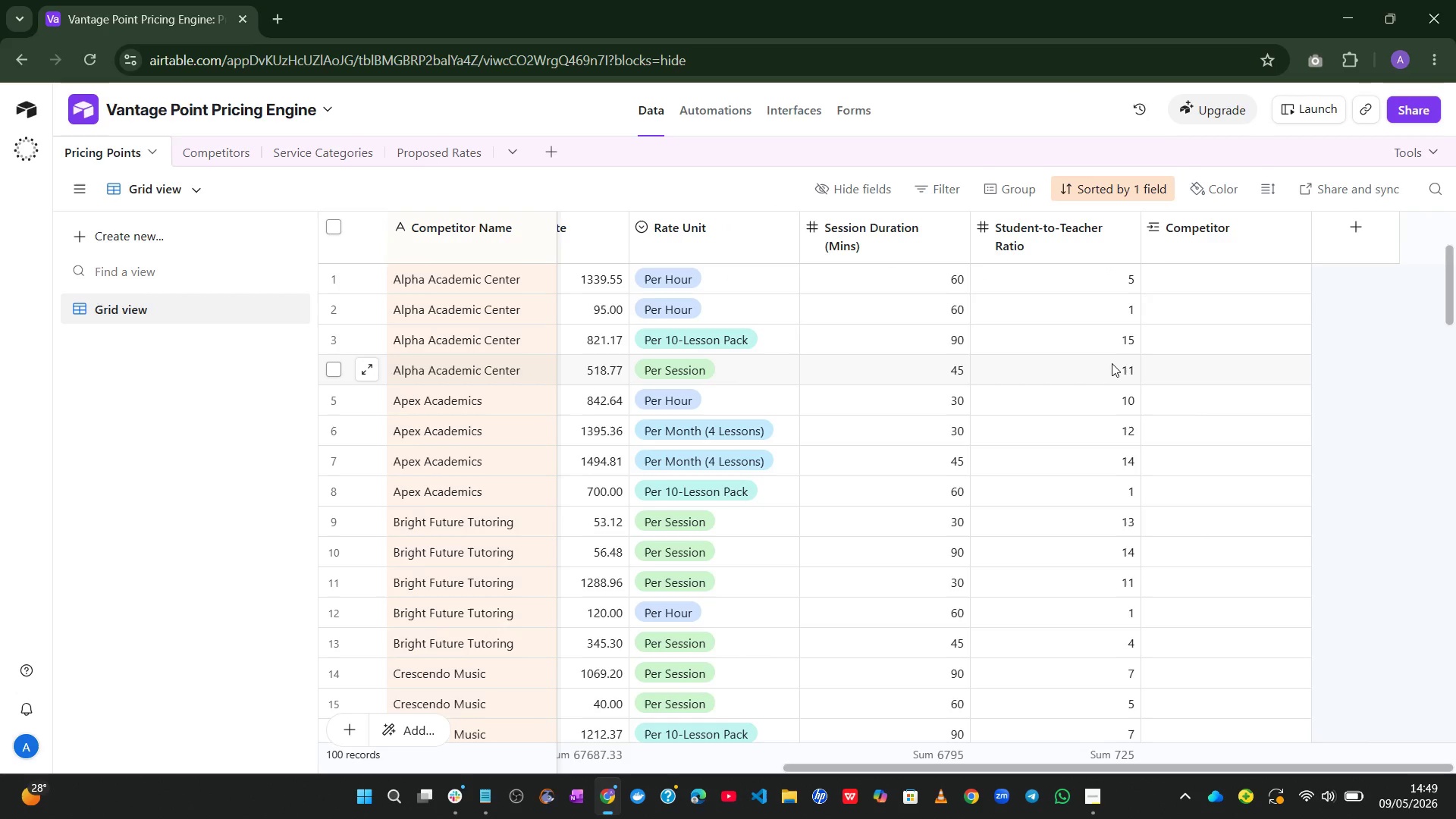 
wait(12.55)
 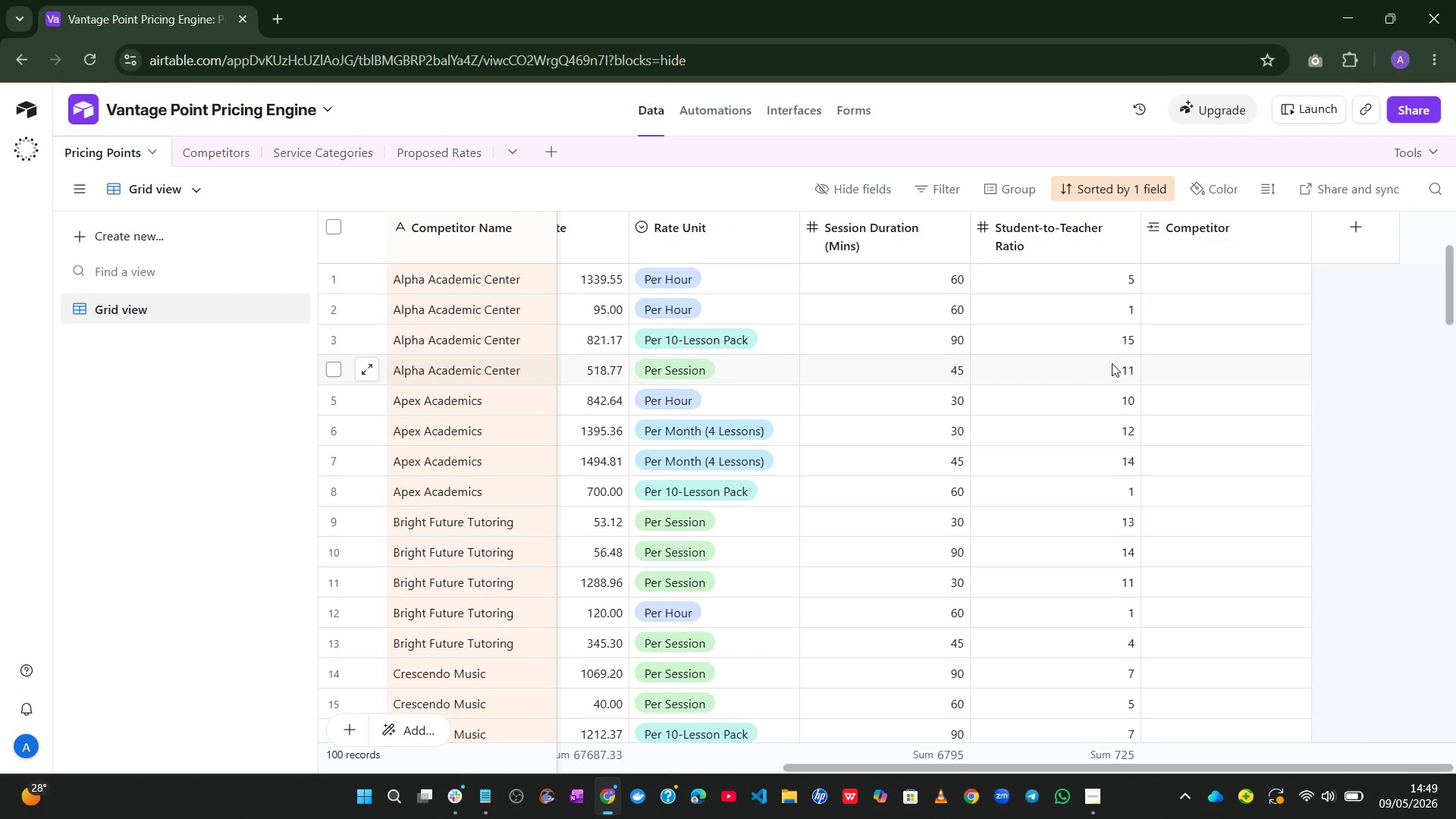 
left_click([1169, 270])
 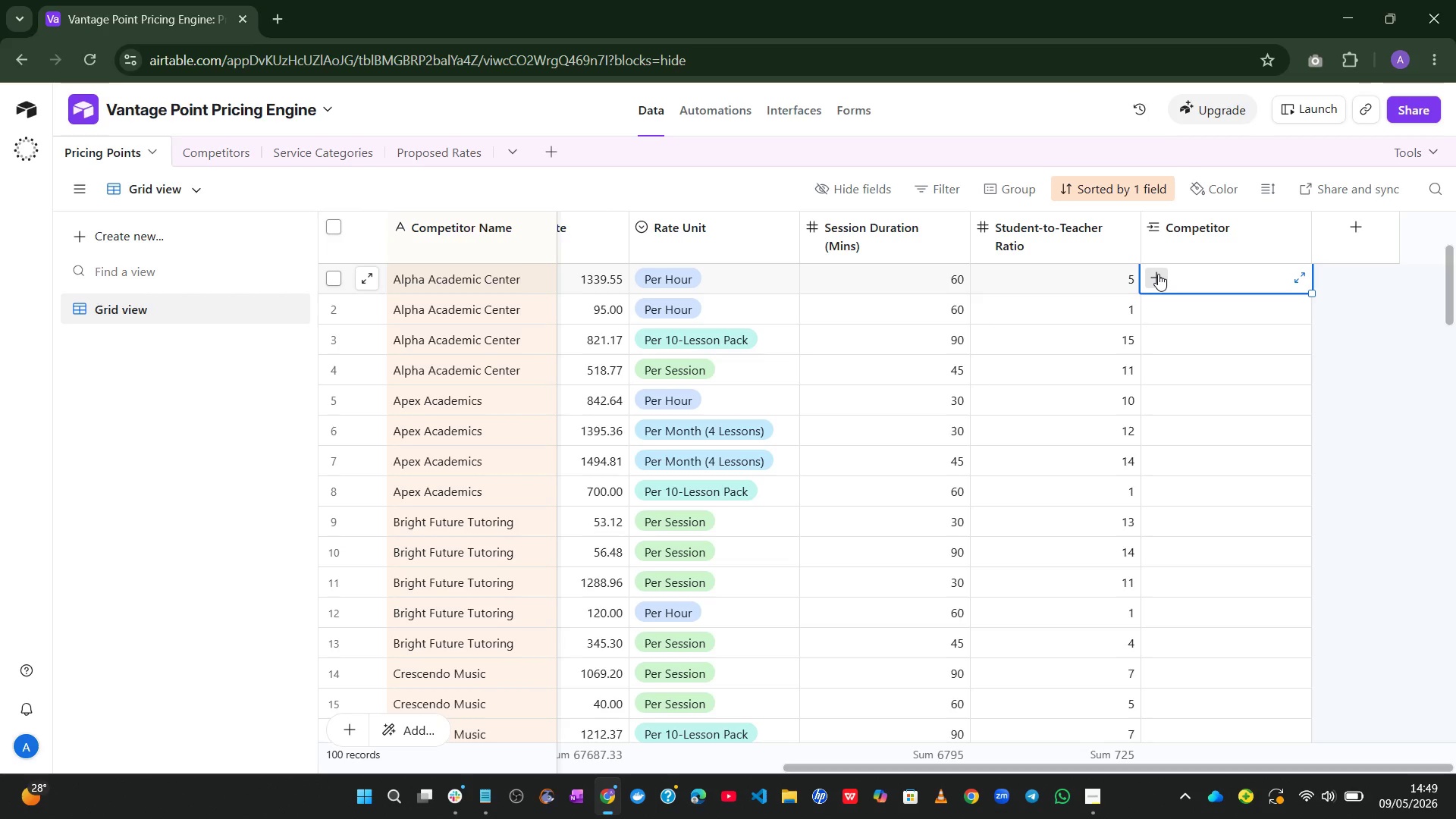 
left_click([1158, 274])
 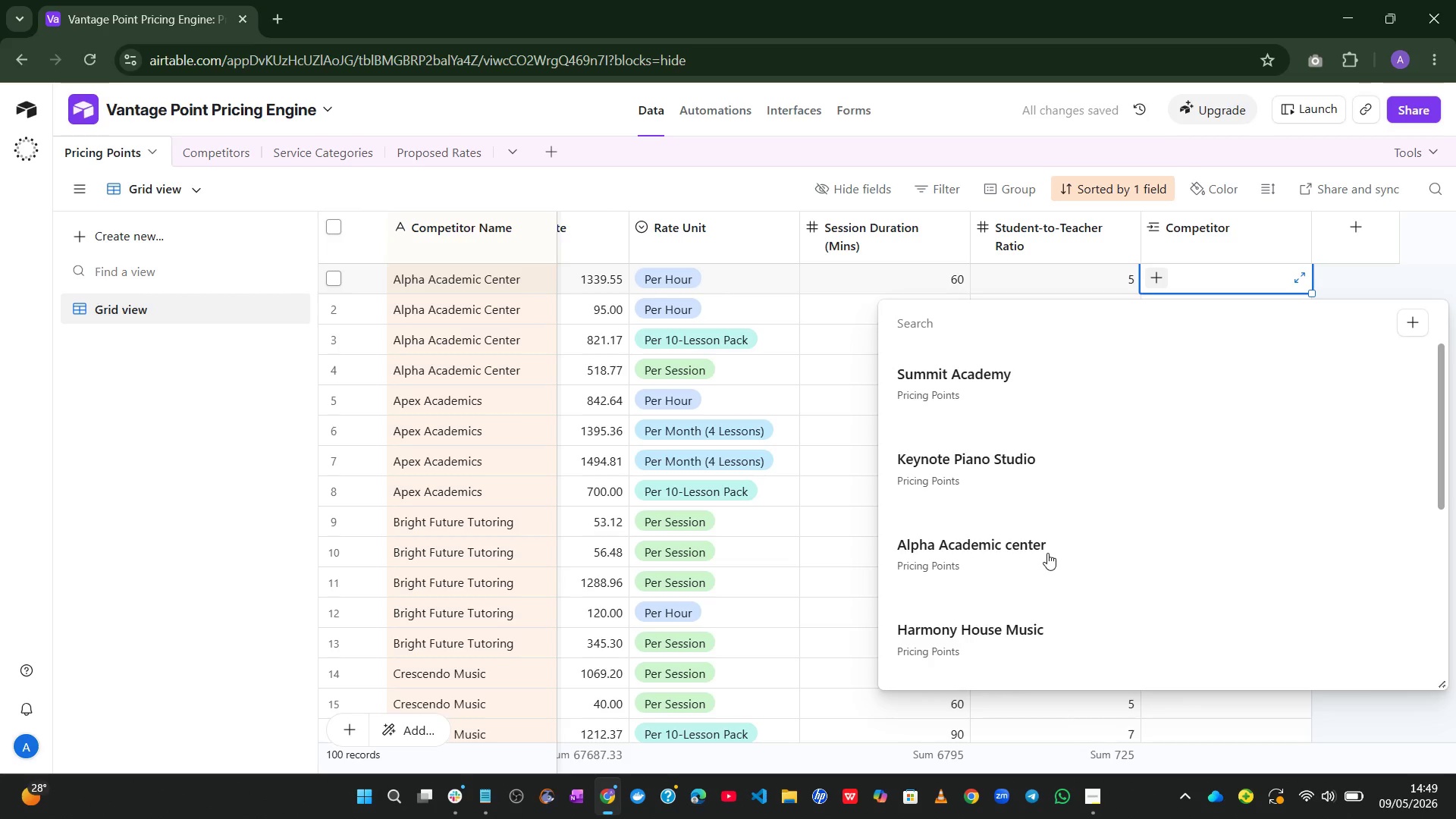 
left_click([1037, 538])
 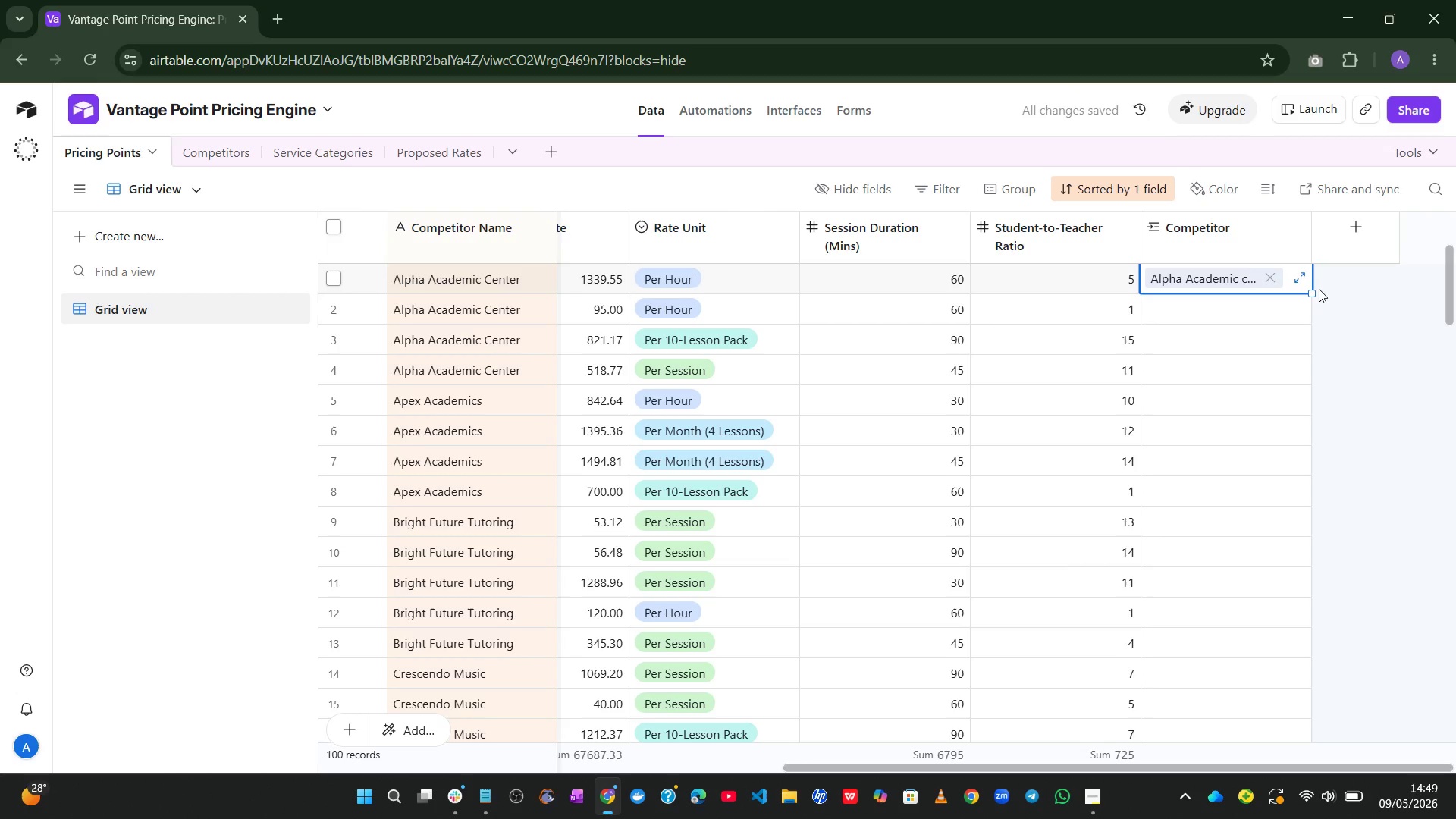 
left_click_drag(start_coordinate=[1312, 291], to_coordinate=[1295, 363])
 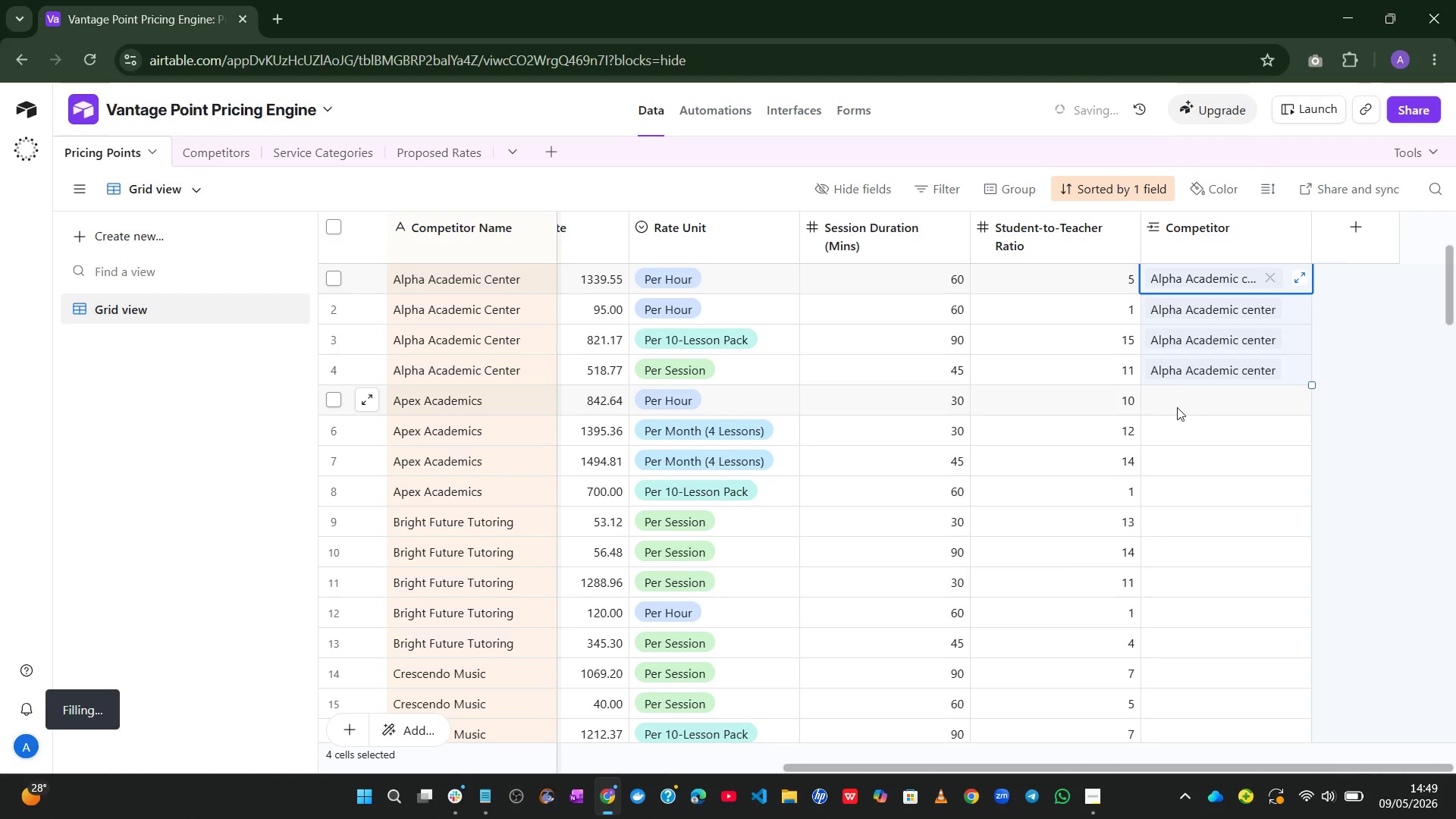 
left_click_drag(start_coordinate=[1175, 405], to_coordinate=[1156, 405])
 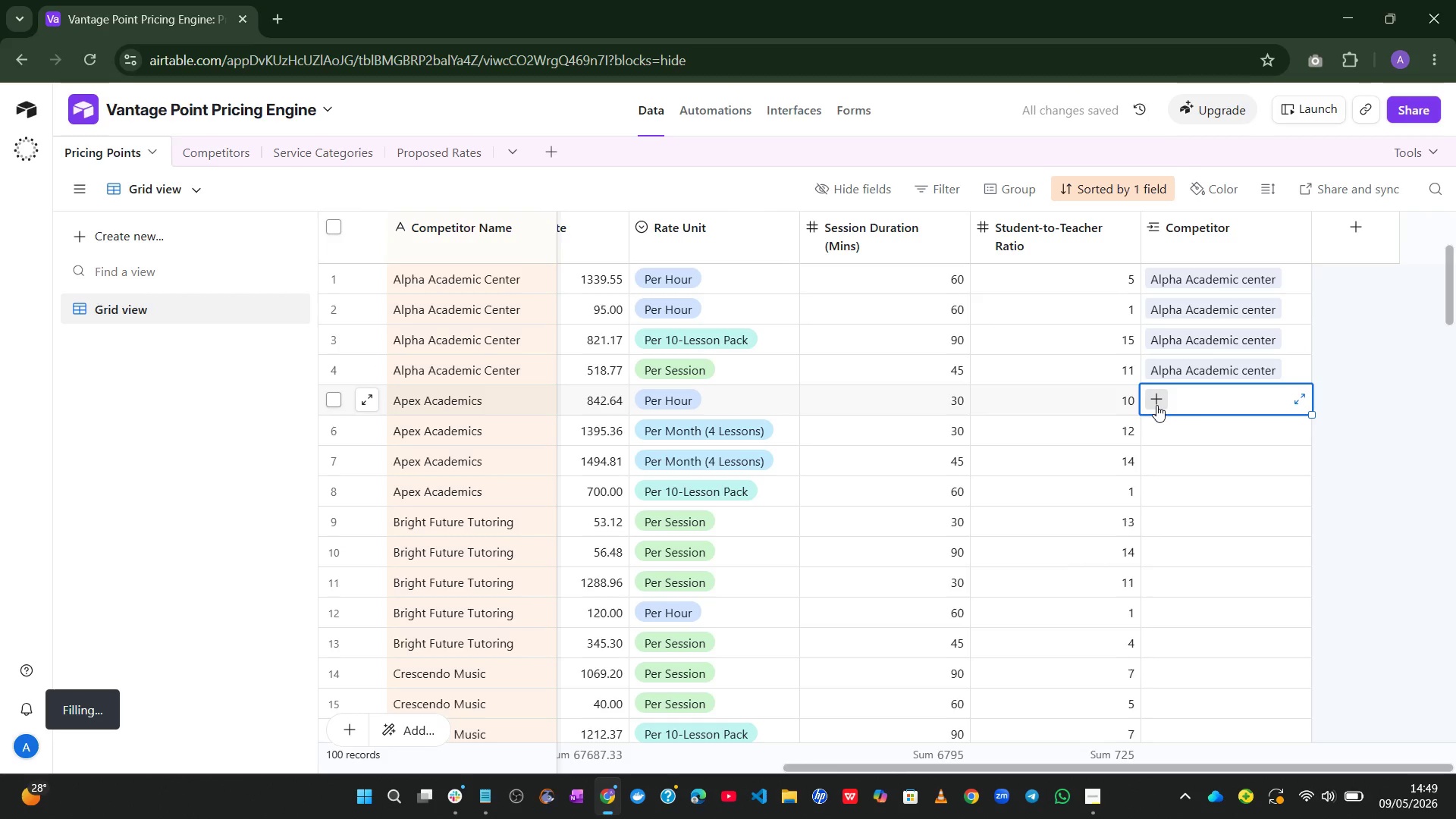 
left_click([1156, 405])
 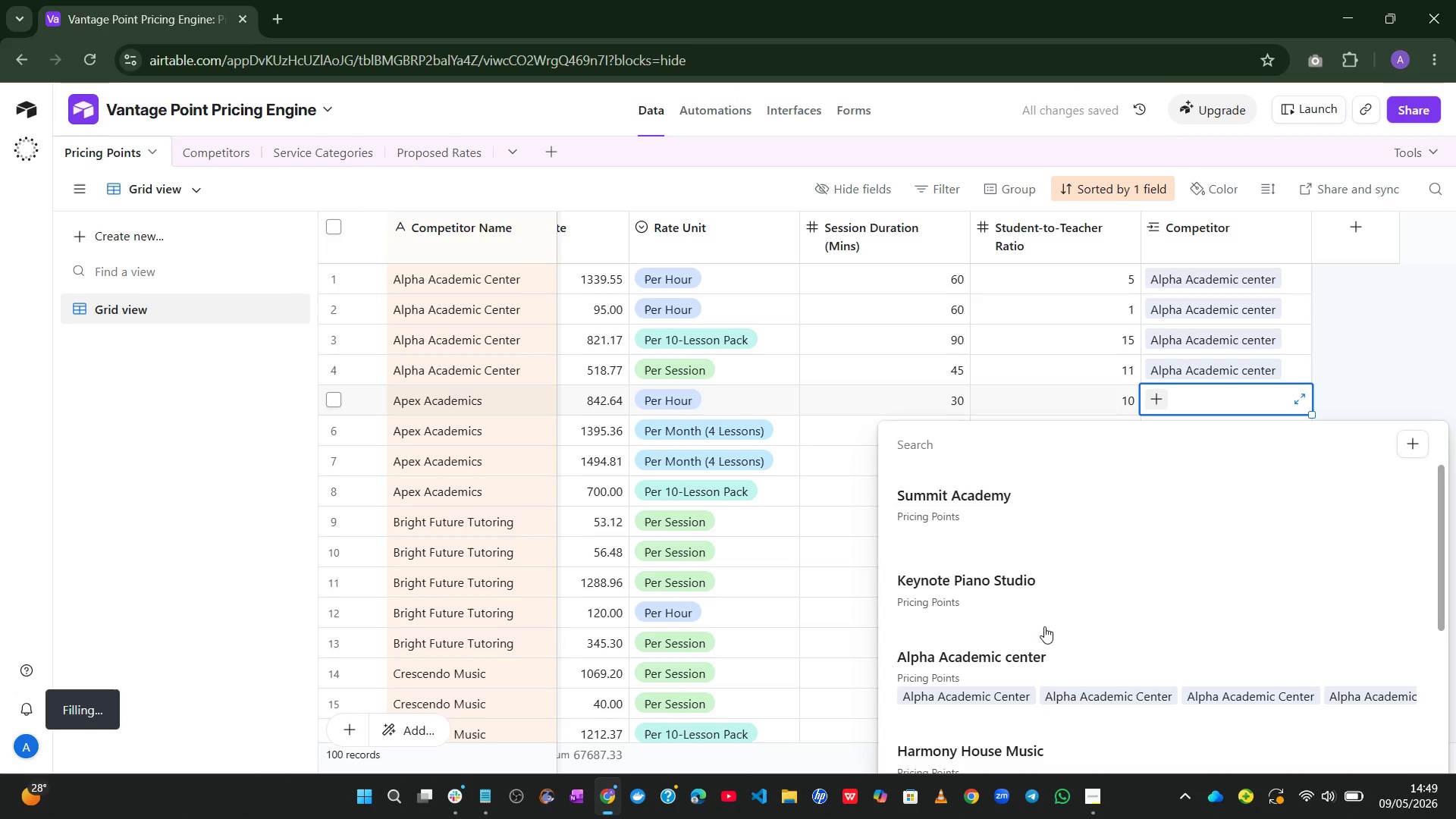 
type(ap)
 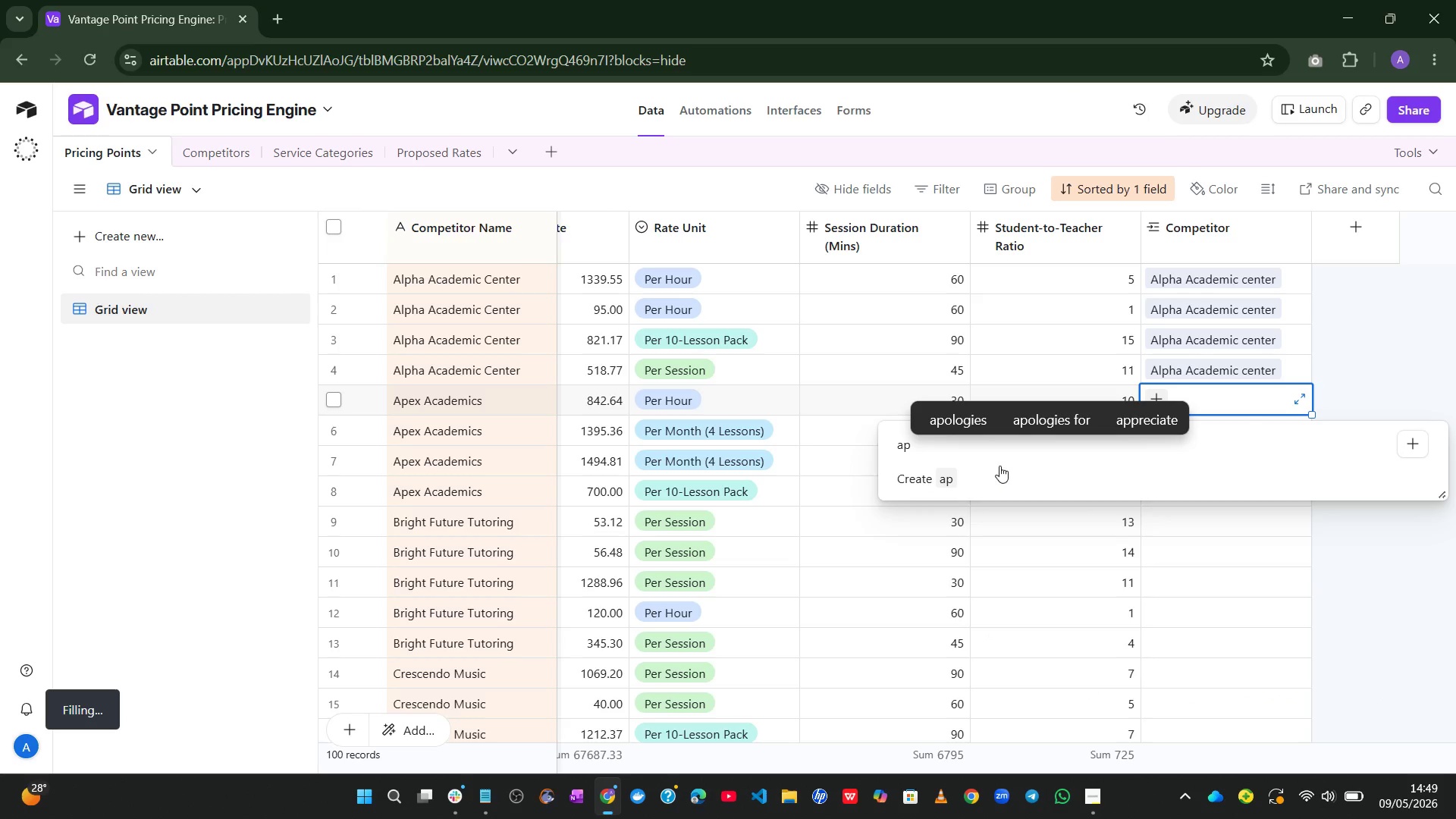 
wait(5.16)
 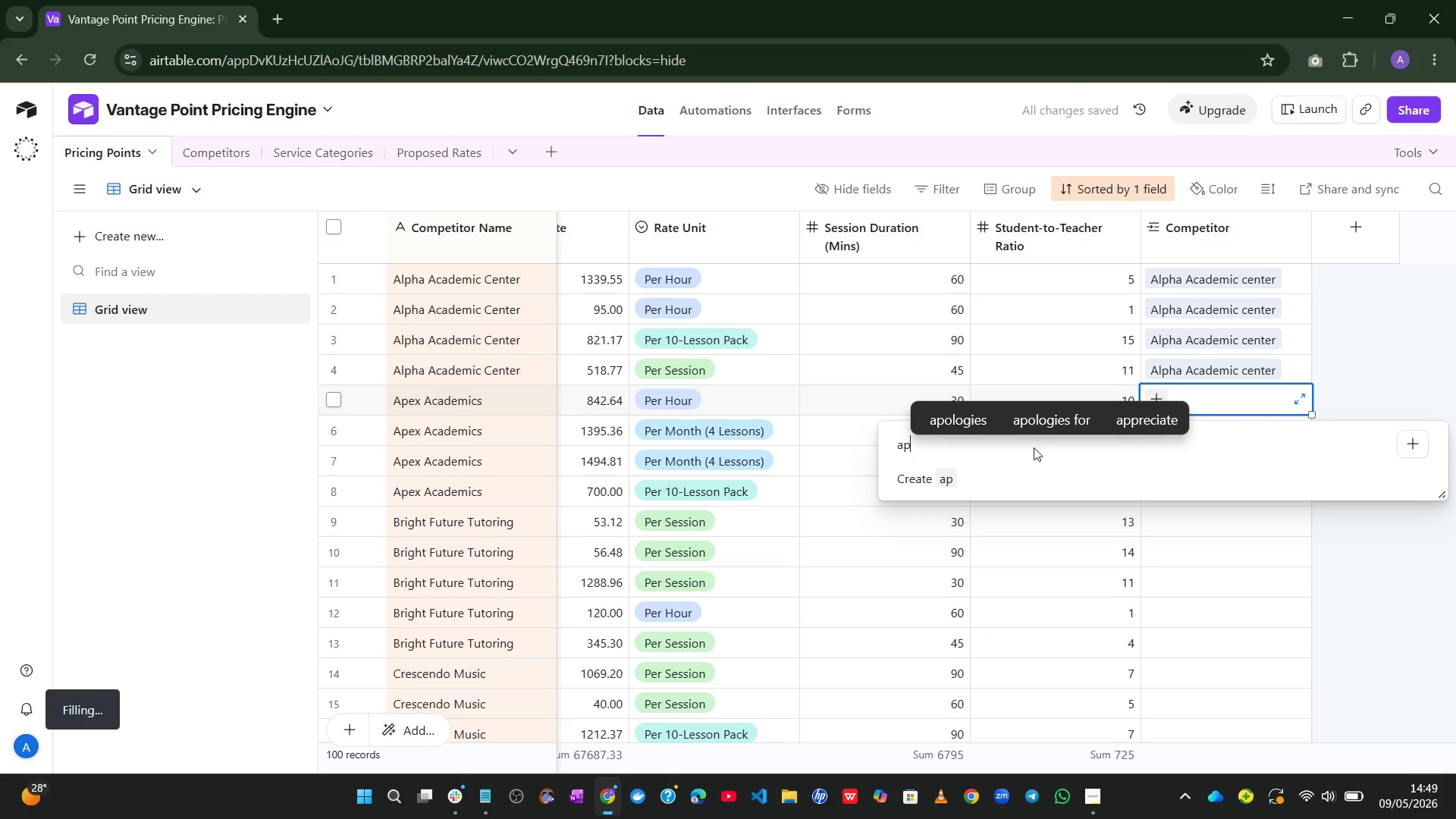 
key(Backspace)
 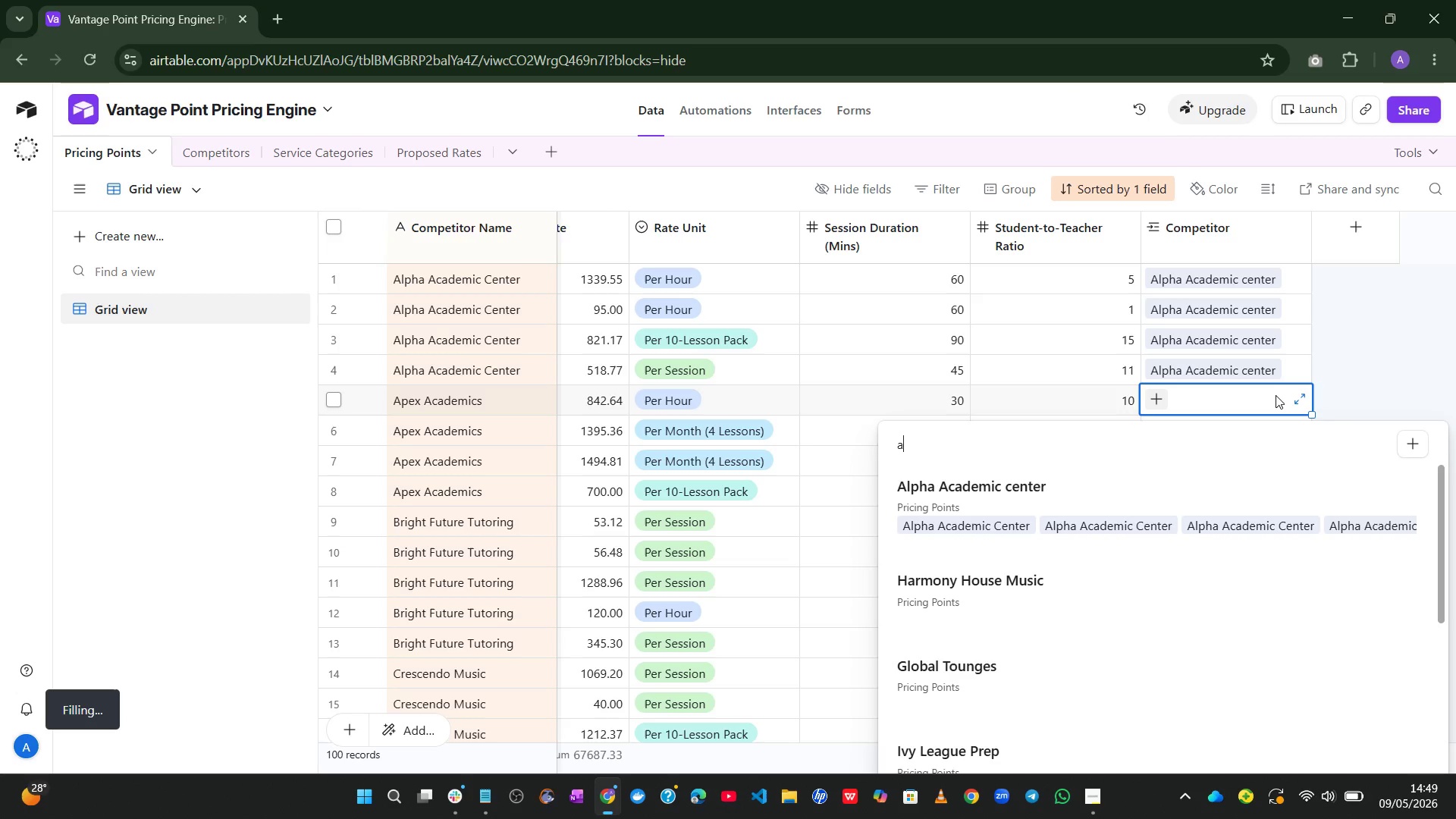 
wait(10.78)
 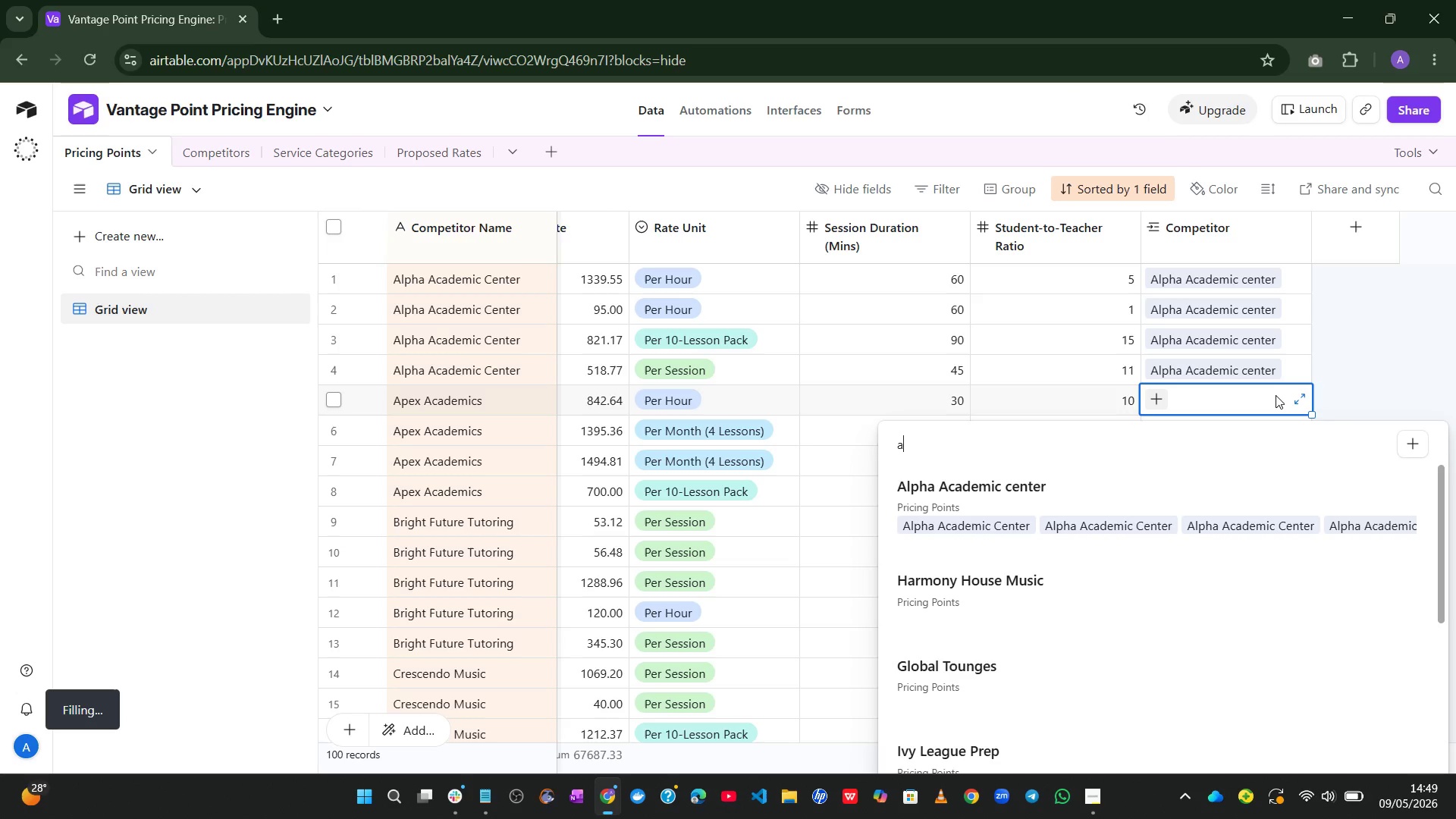 
left_click([1410, 331])
 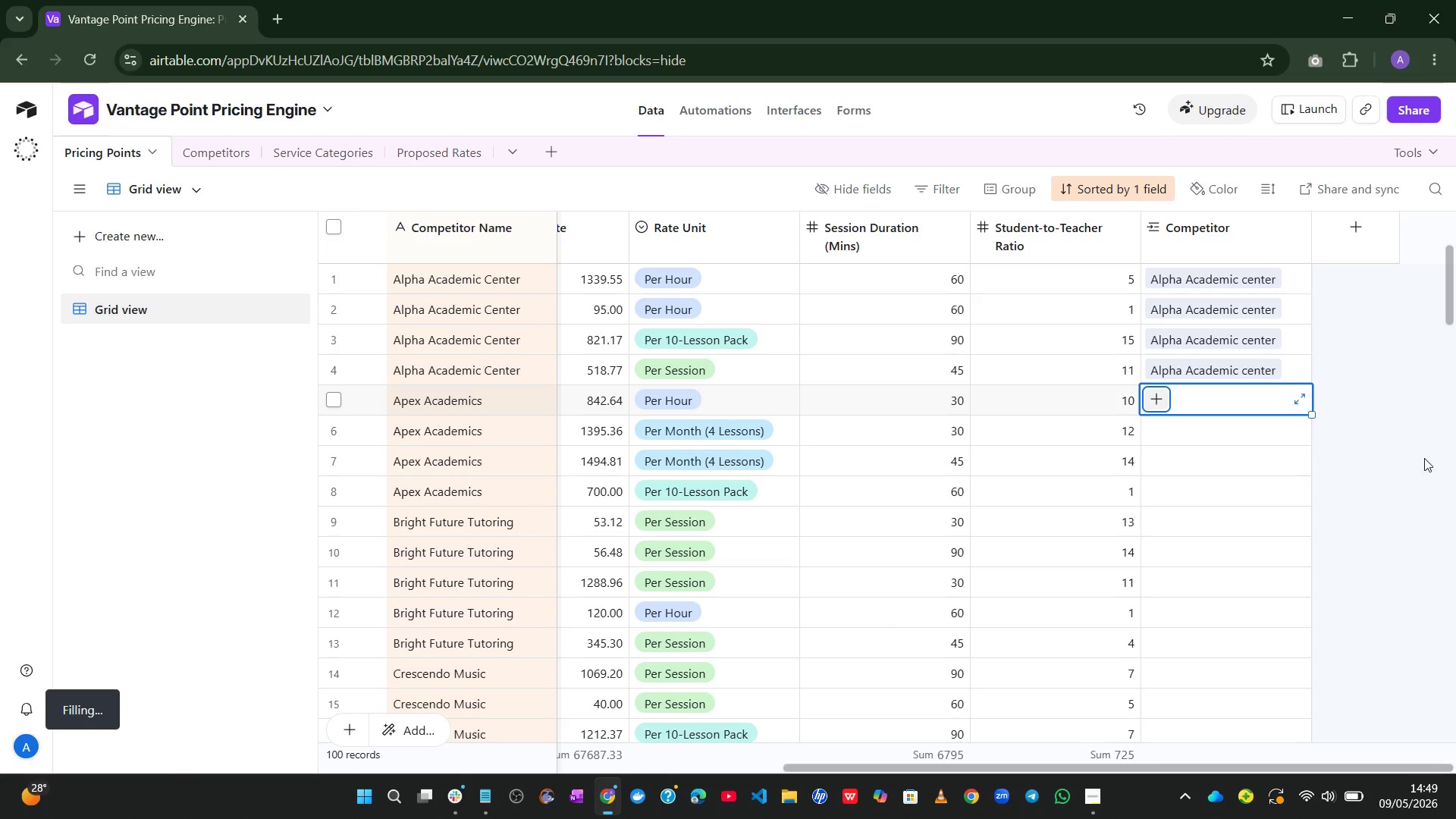 
left_click([1429, 455])
 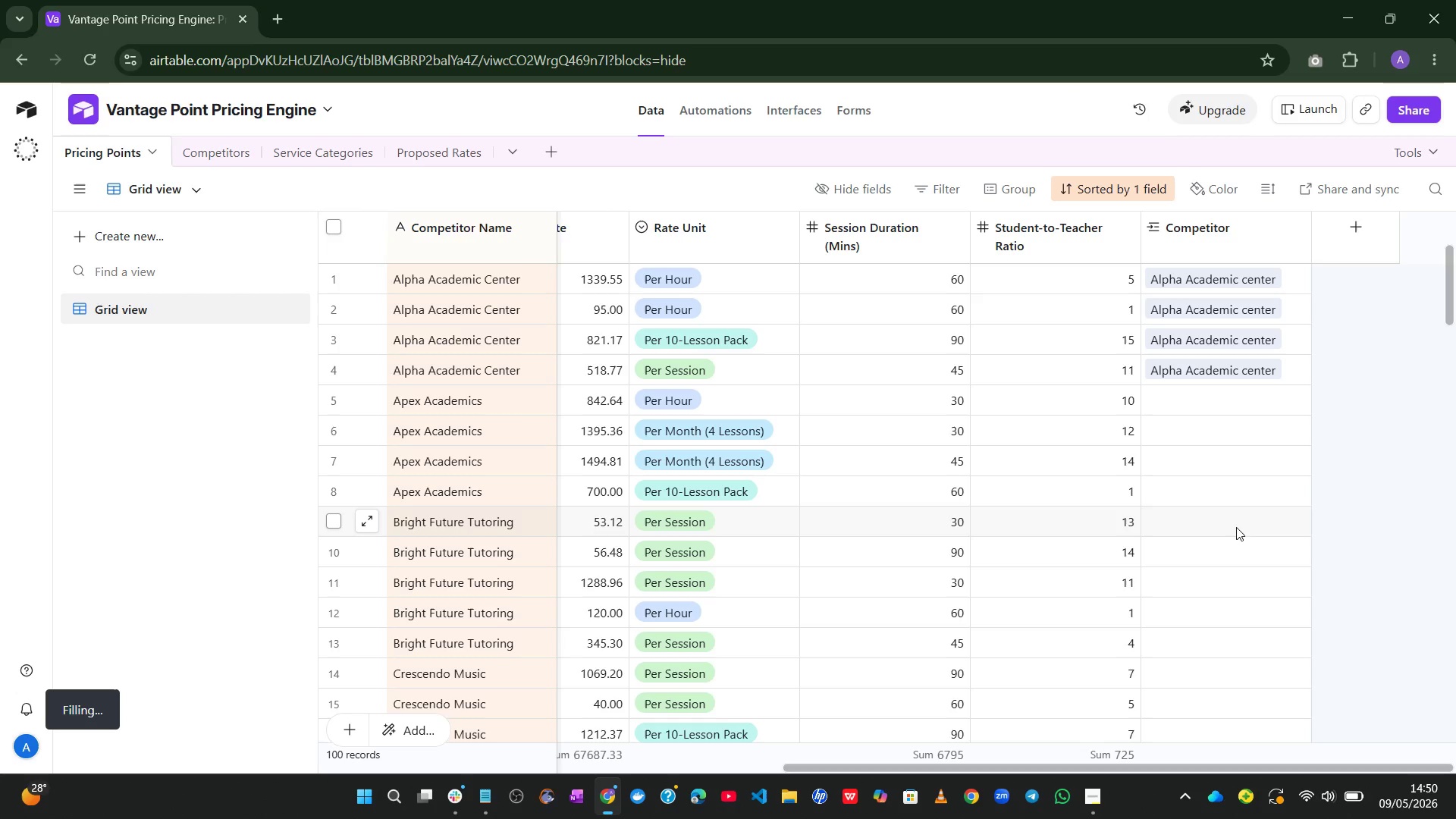 
left_click([1230, 523])
 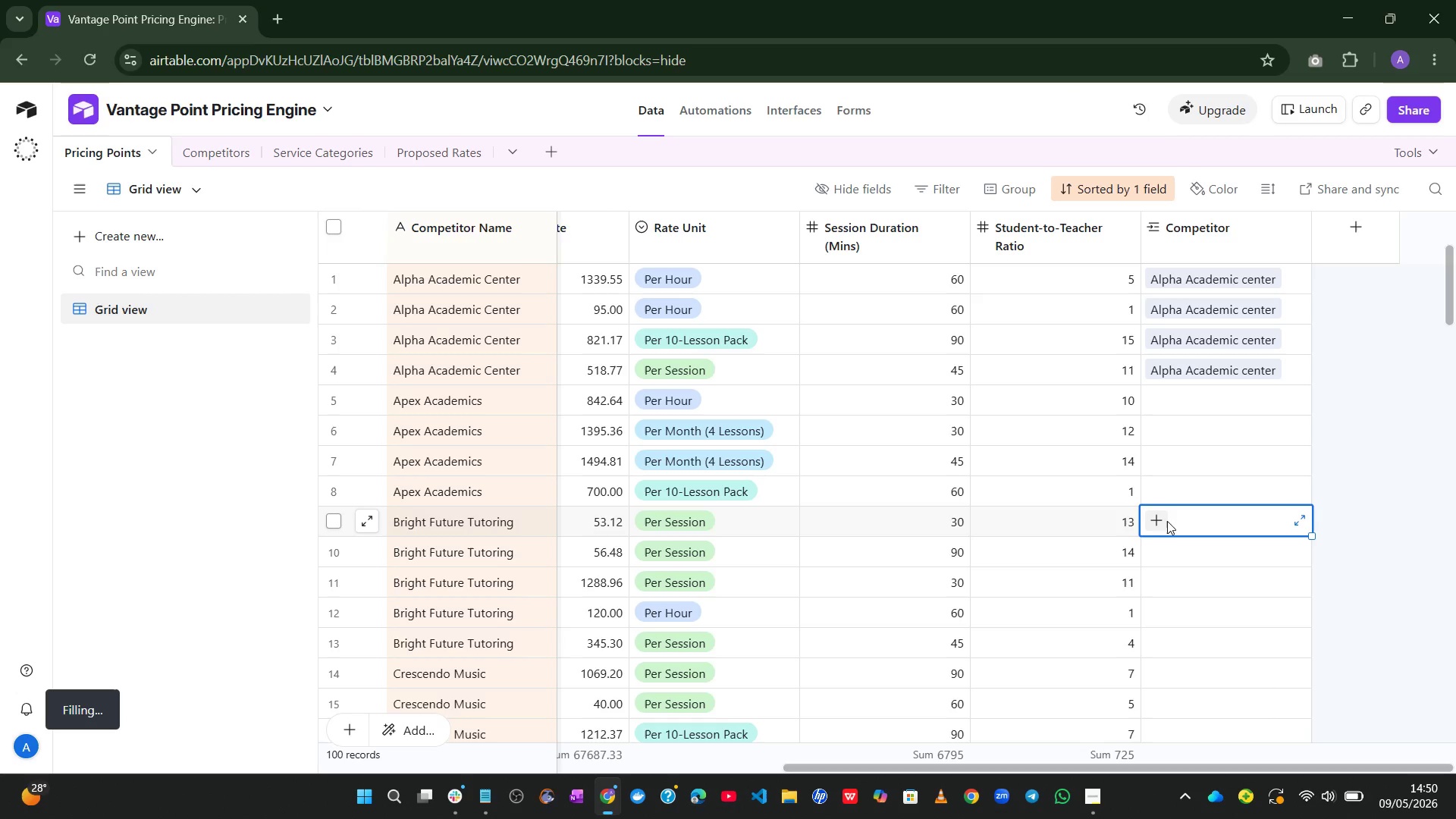 
left_click([1159, 519])
 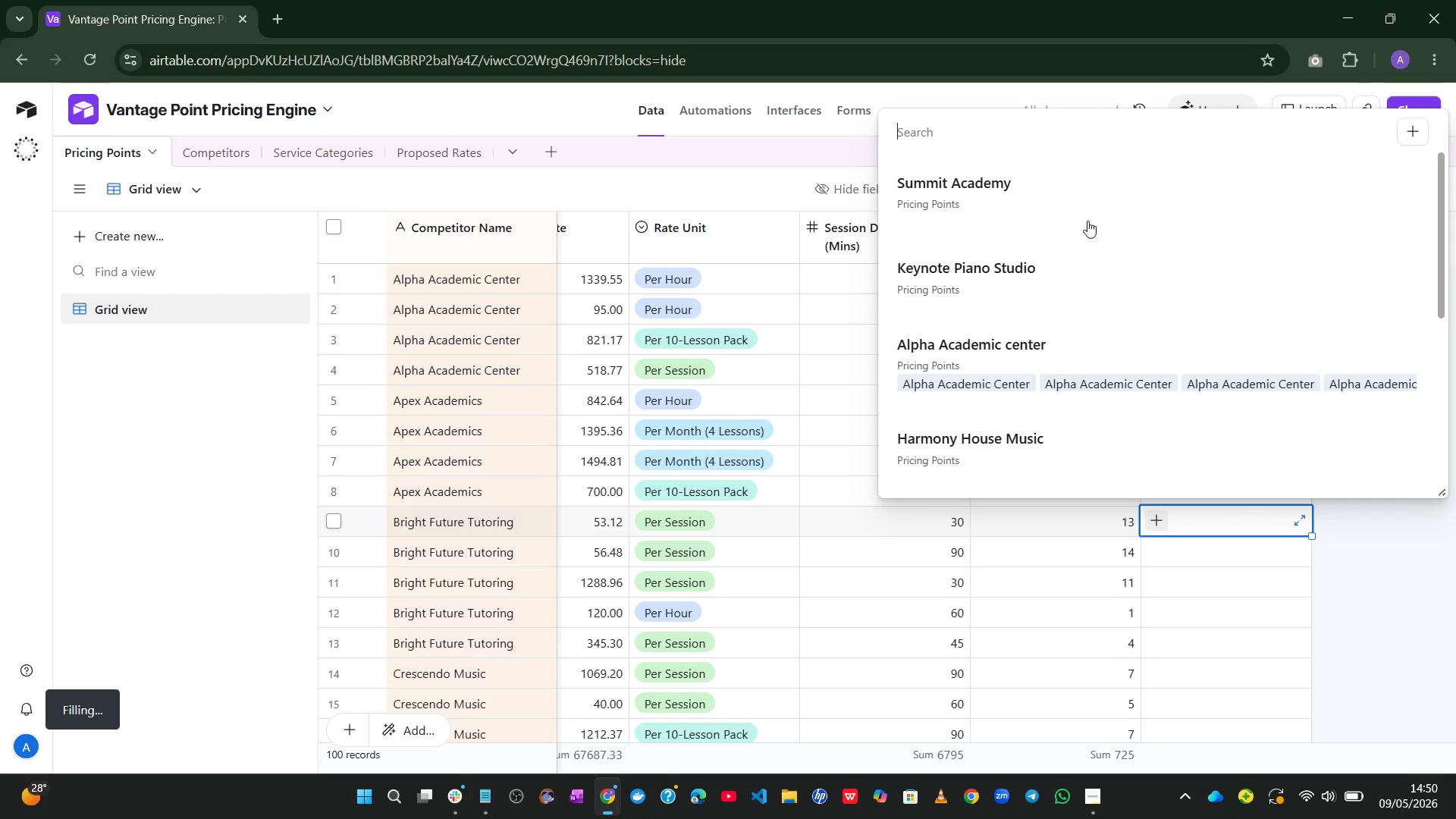 
wait(6.03)
 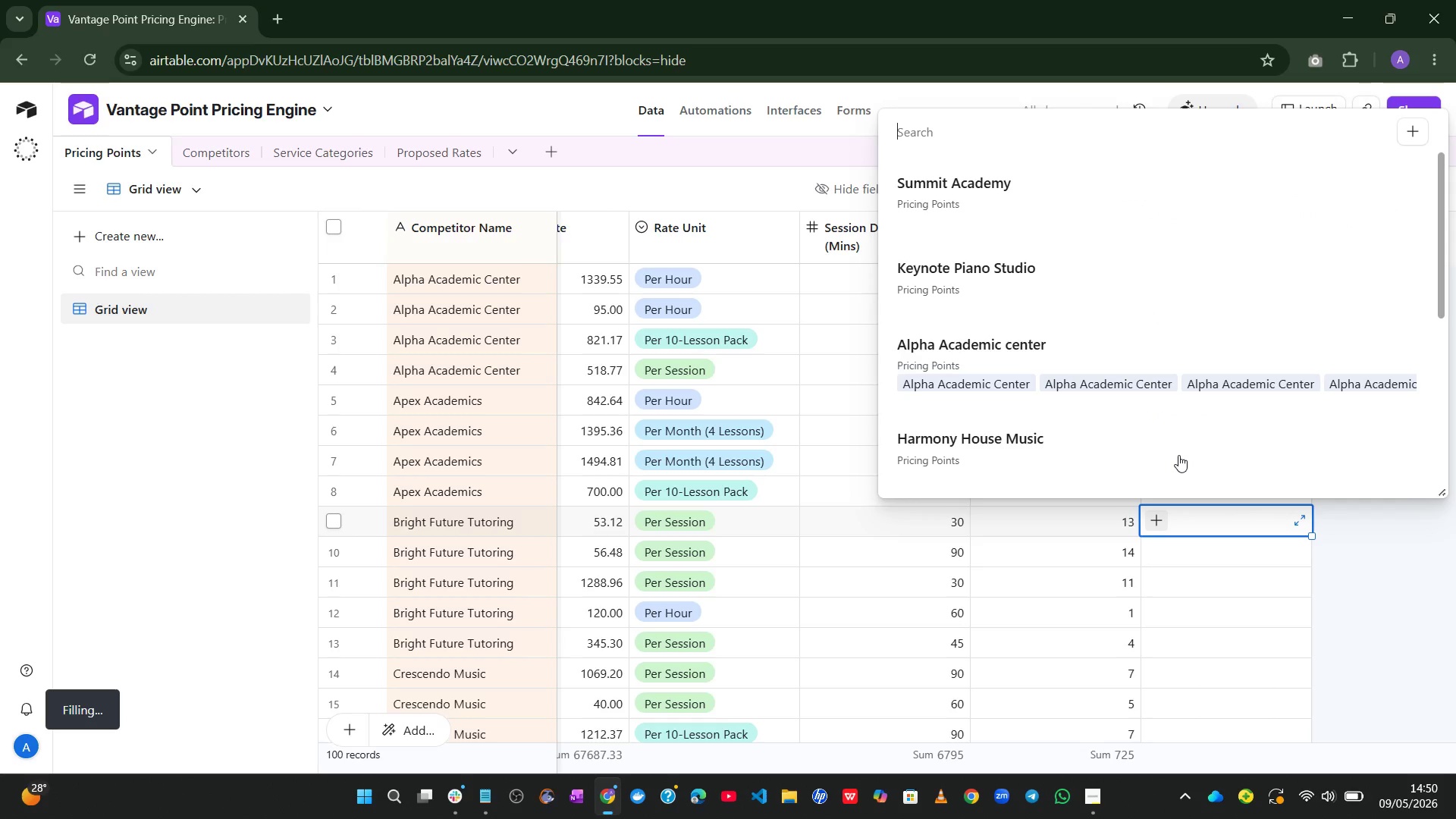 
left_click([828, 147])
 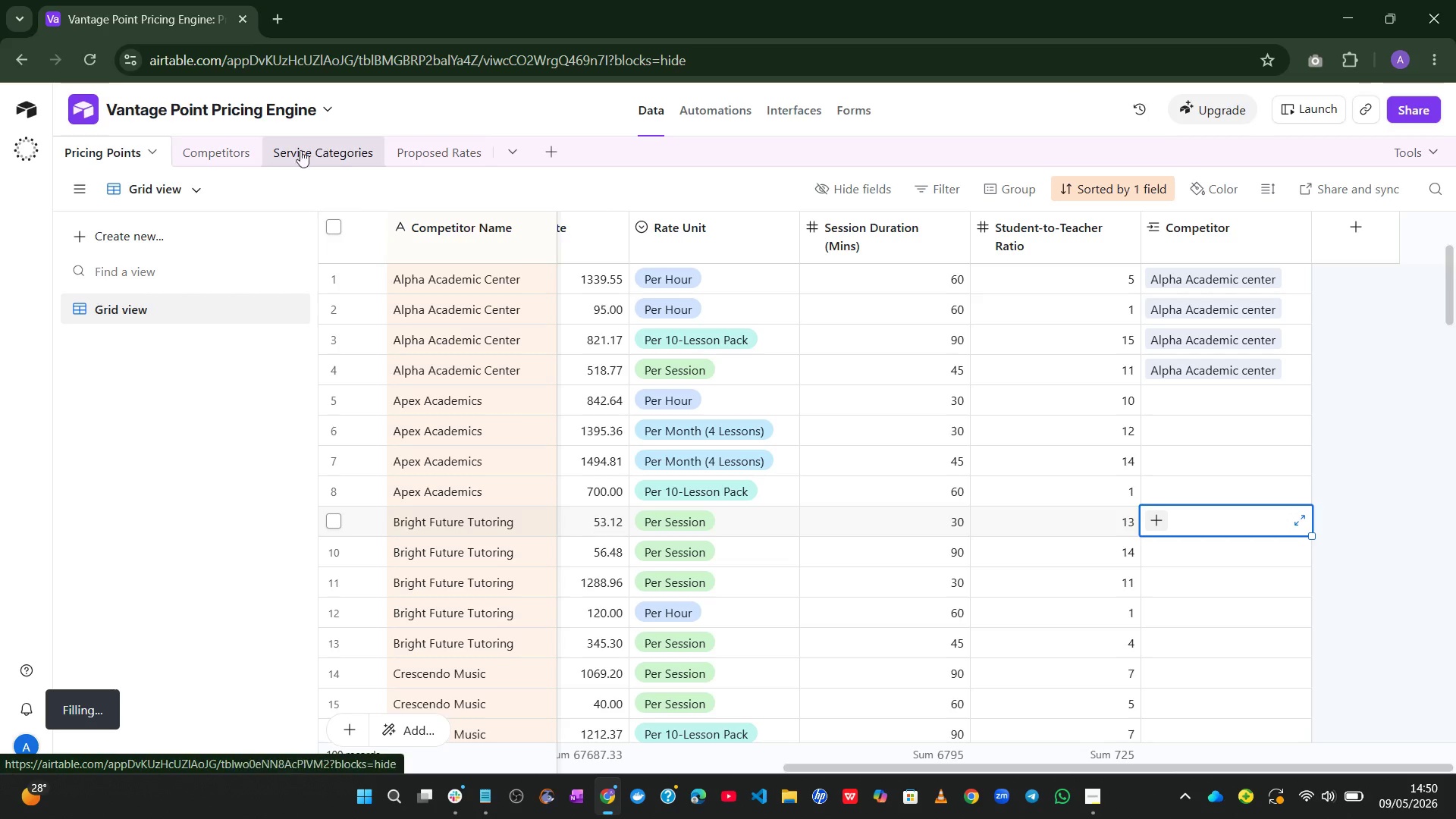 
left_click([235, 149])
 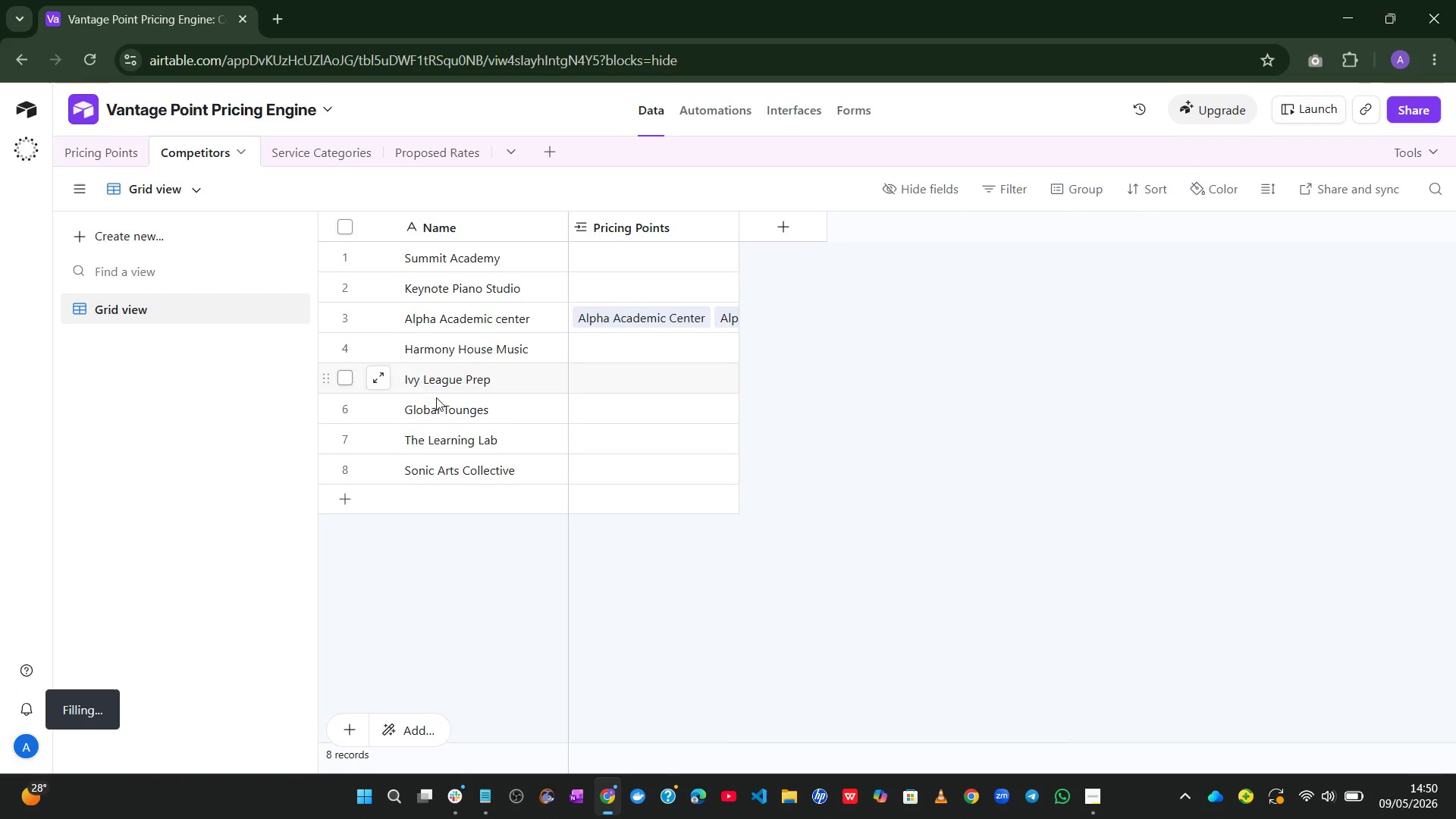 
wait(12.16)
 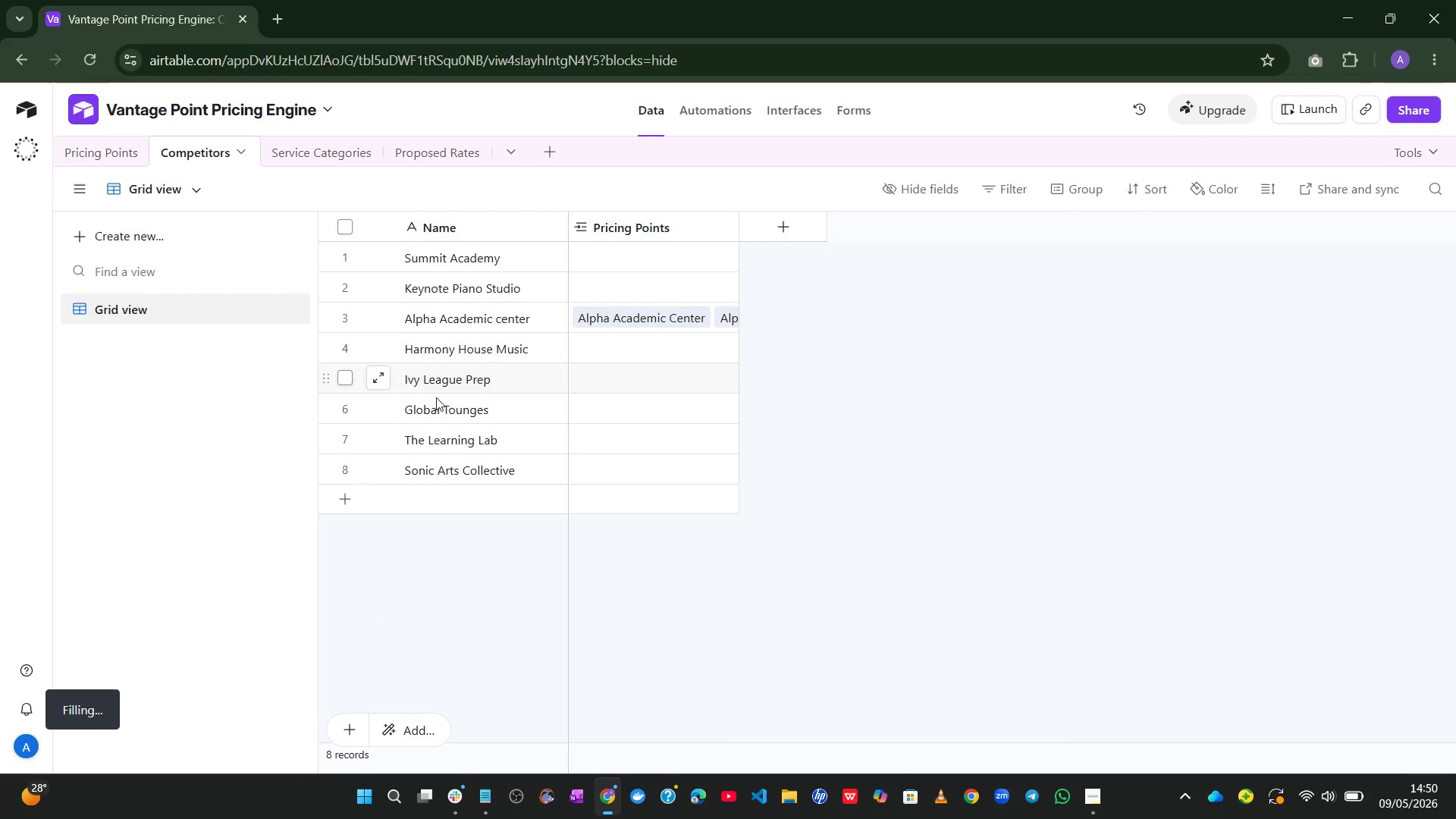 
left_click([290, 166])
 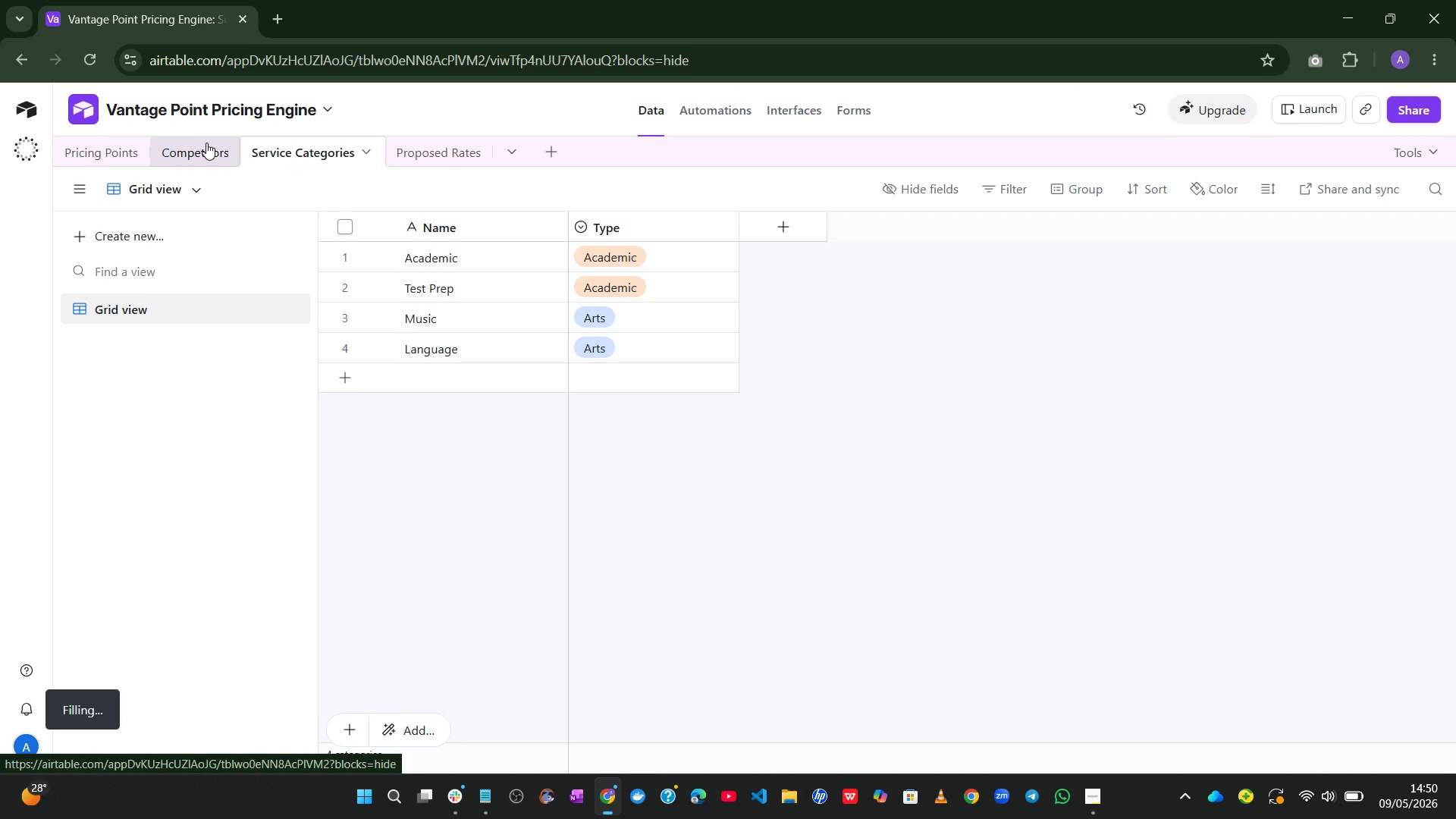 
wait(6.17)
 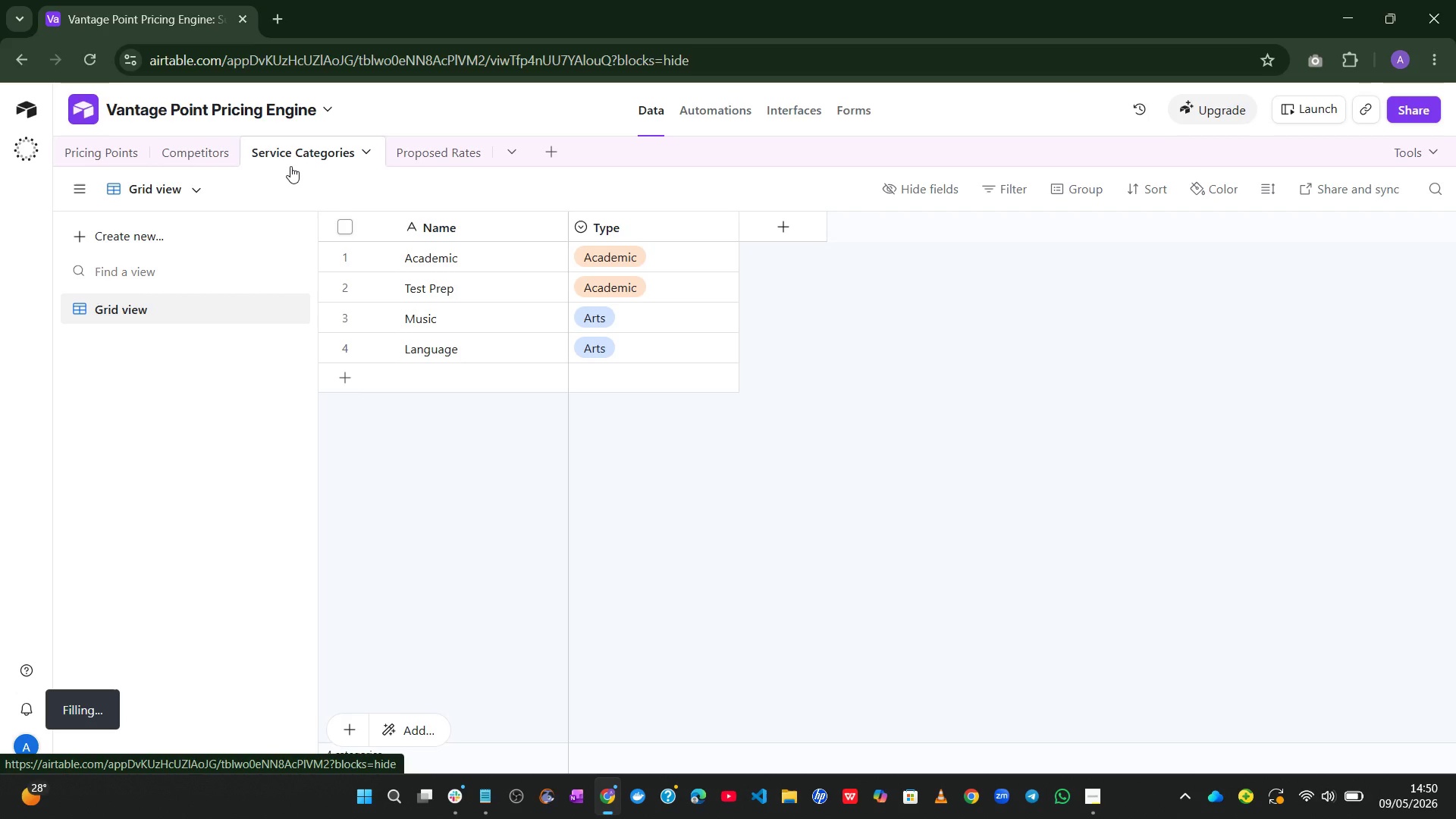 
left_click_drag(start_coordinate=[193, 127], to_coordinate=[178, 130])
 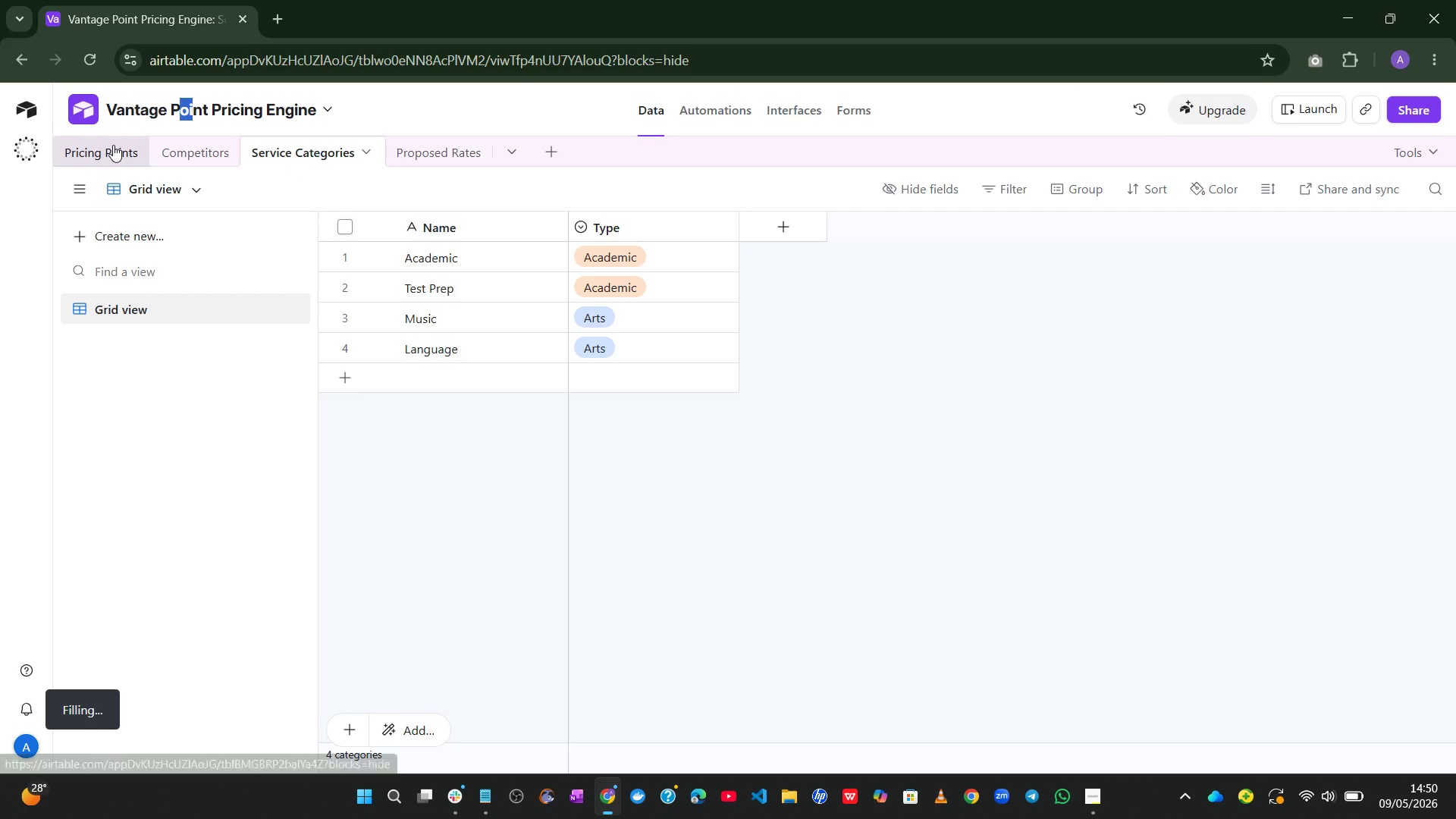 
left_click([113, 145])
 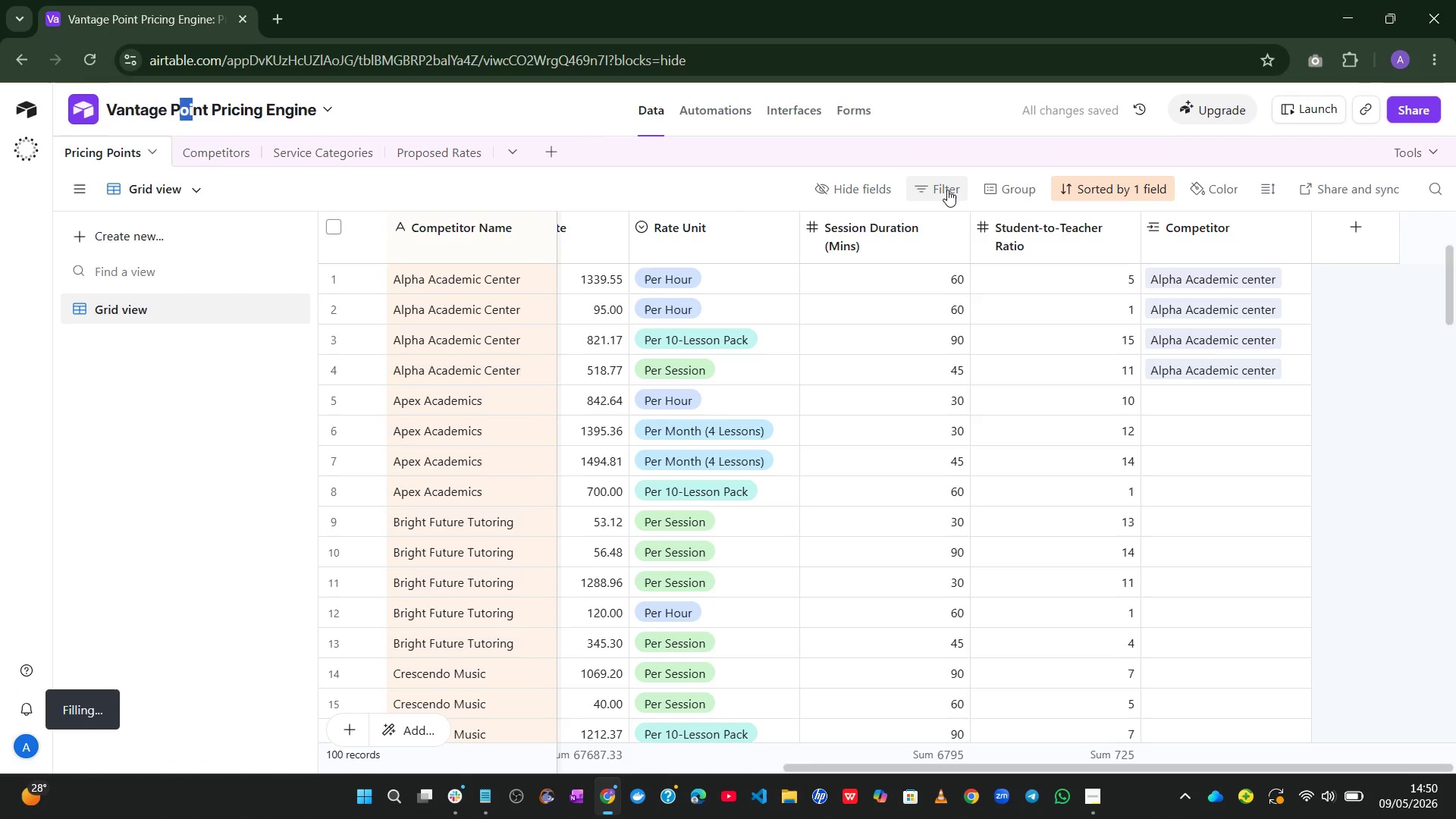 
left_click([975, 185])
 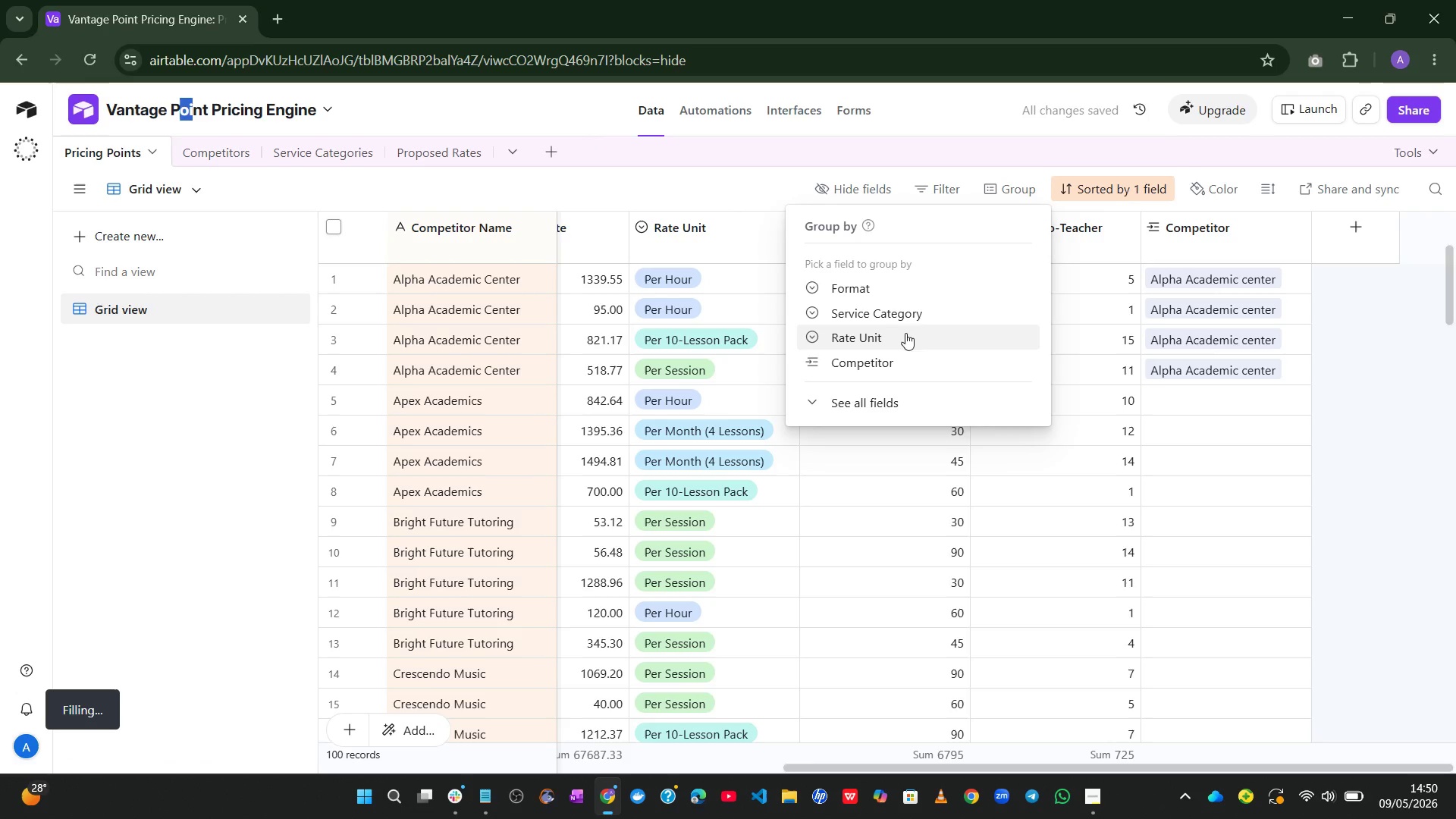 
left_click([873, 394])
 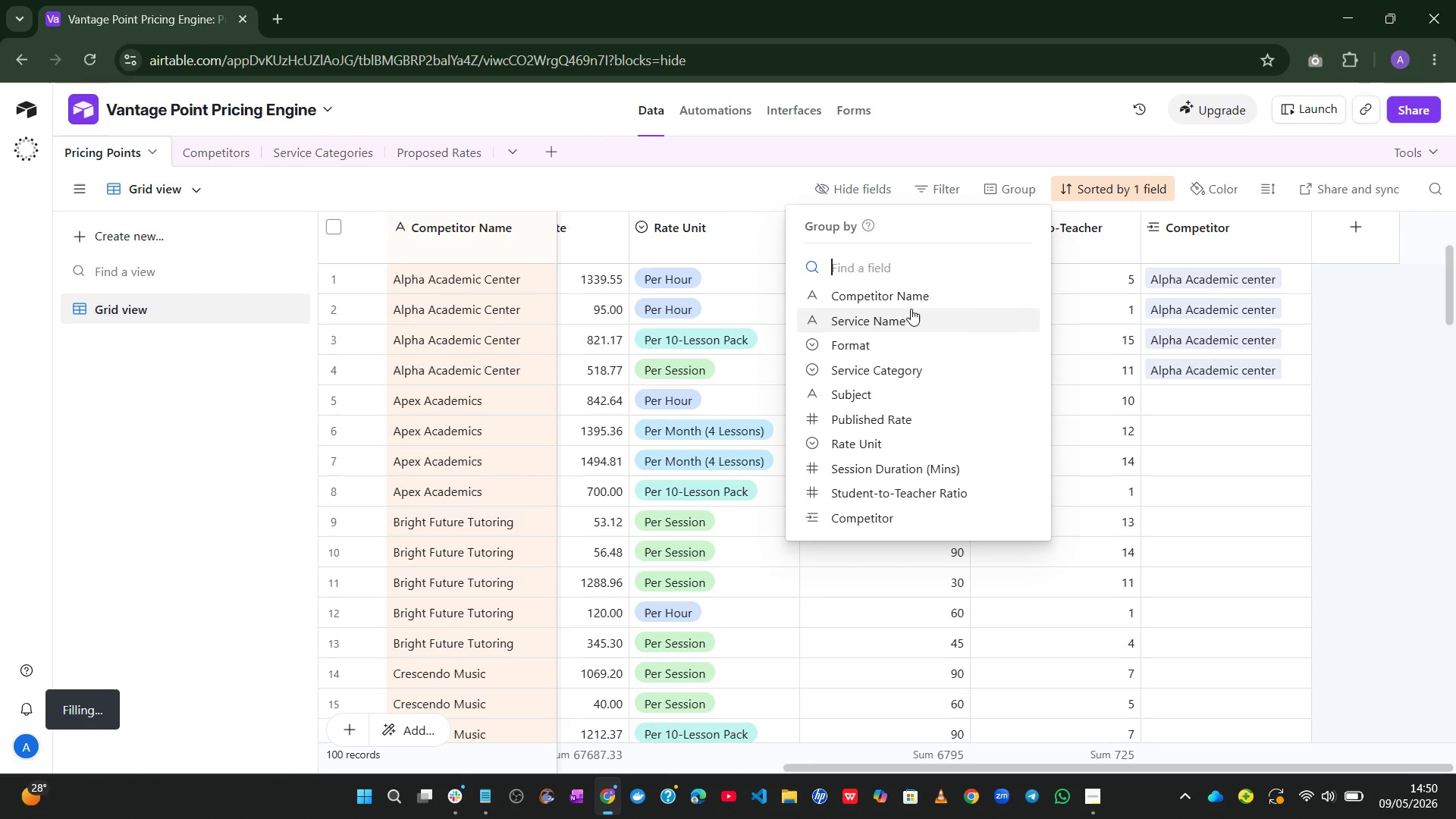 
left_click([922, 297])
 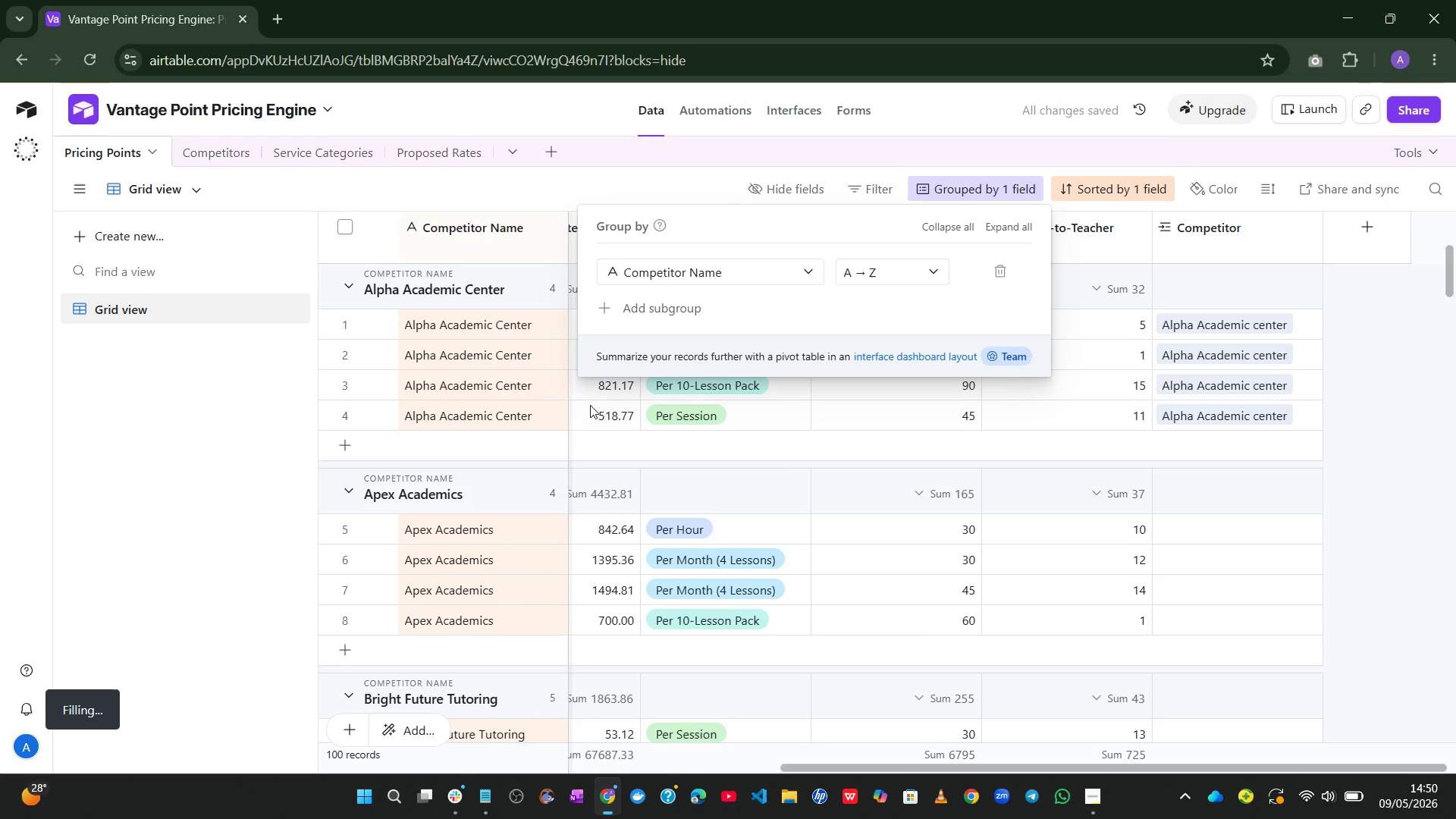 
left_click([532, 438])
 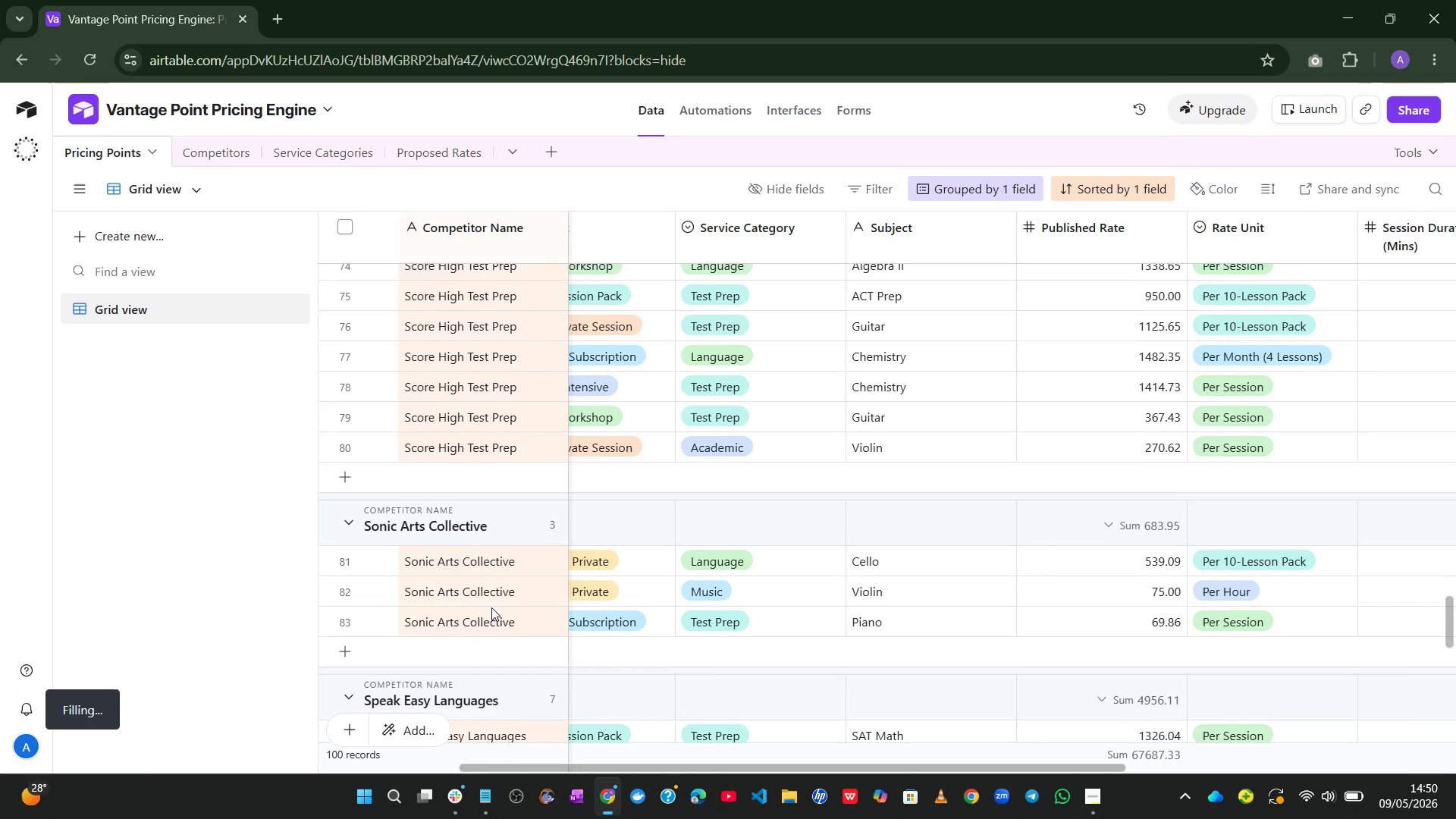 
wait(17.33)
 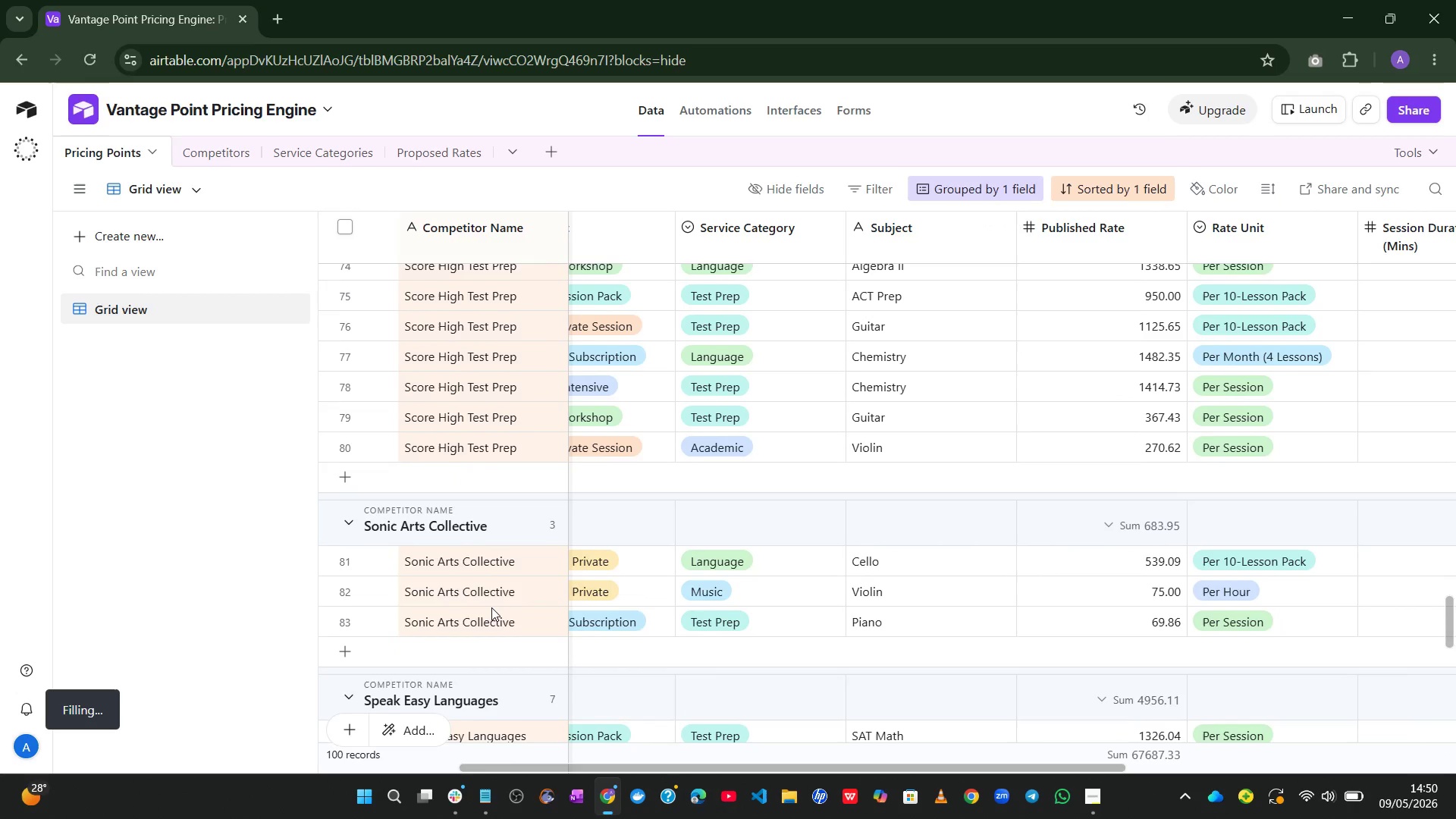 
left_click([218, 149])
 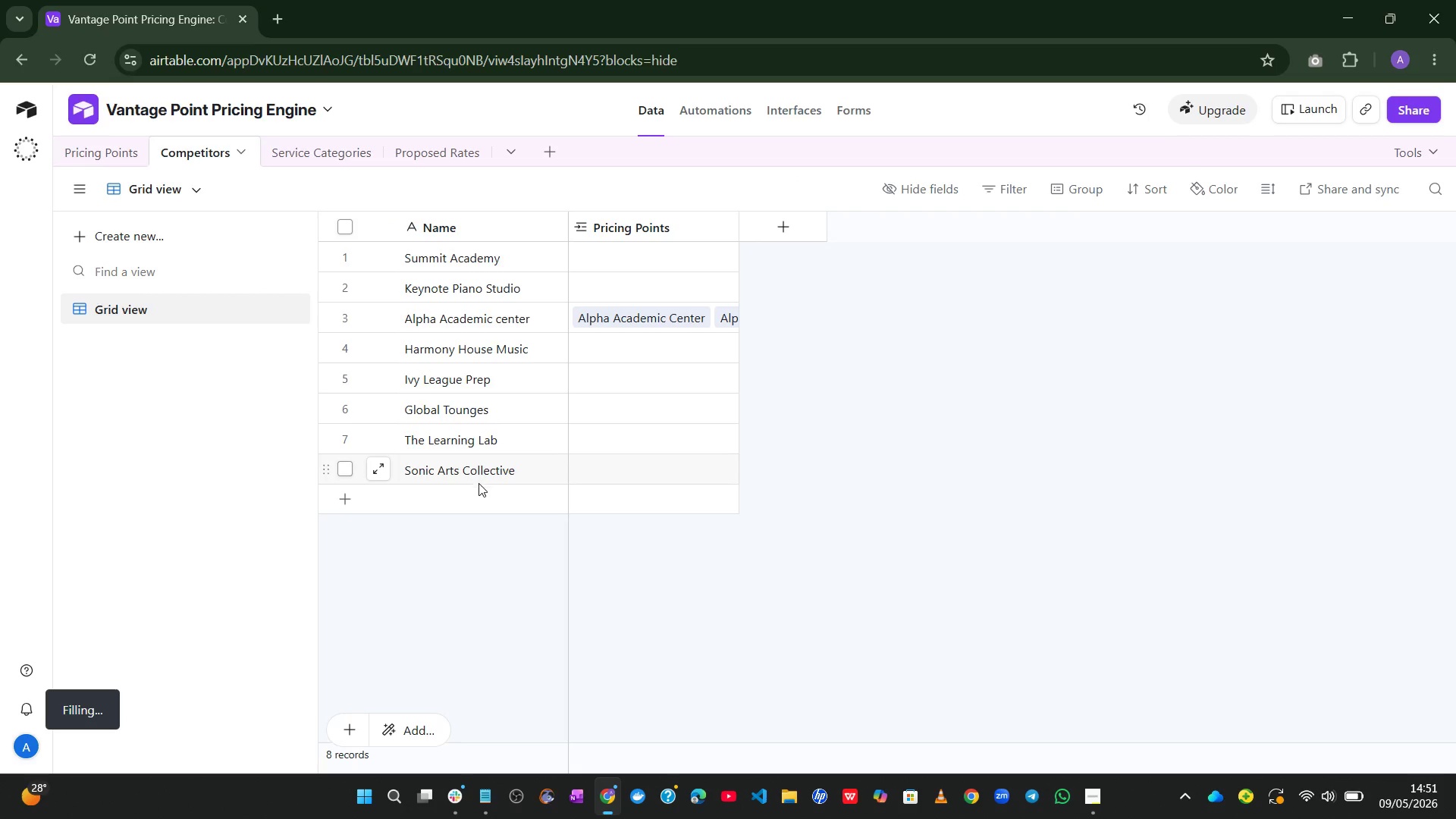 
left_click([347, 499])
 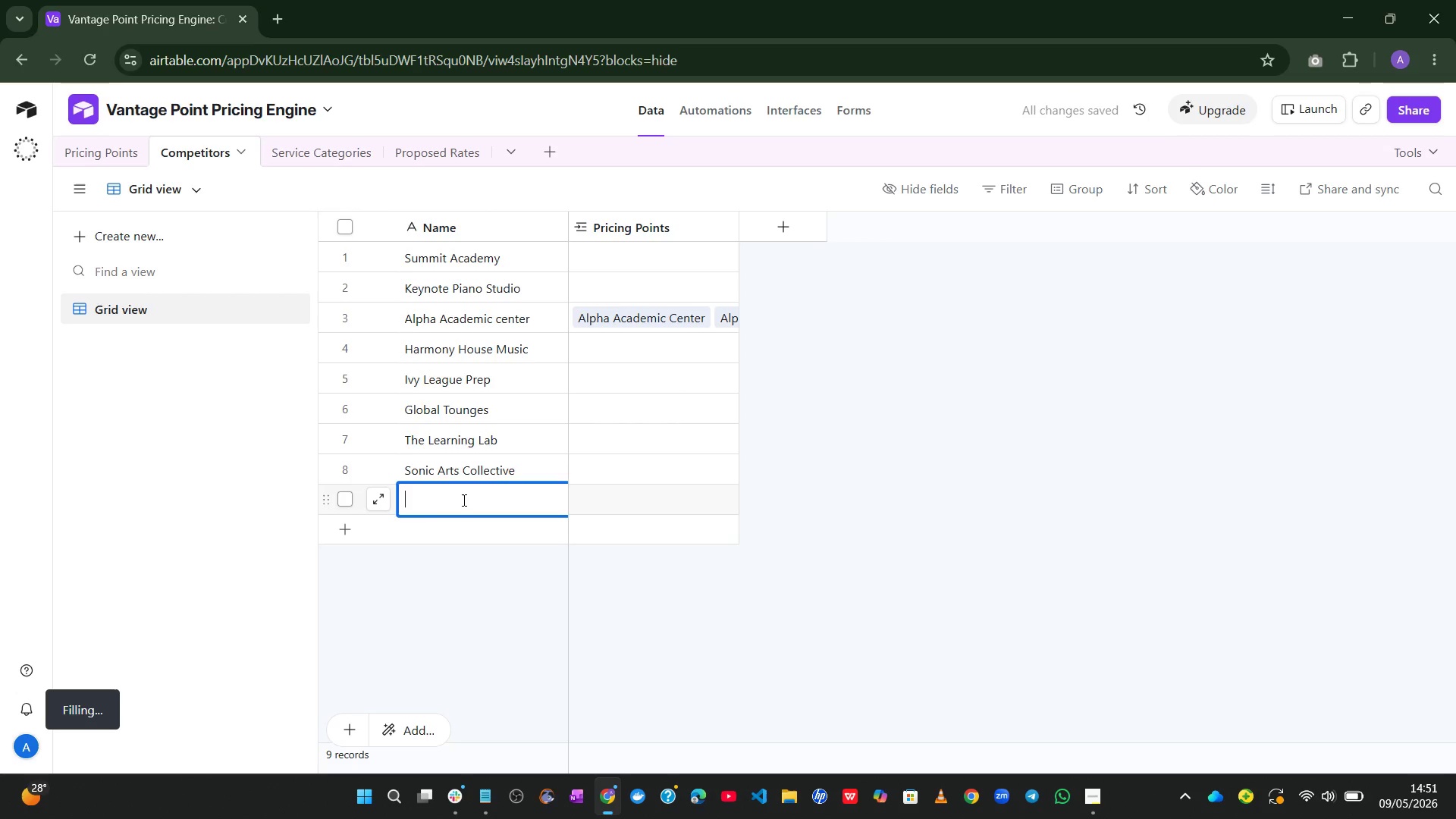 
hold_key(key=ShiftLeft, duration=1.47)
 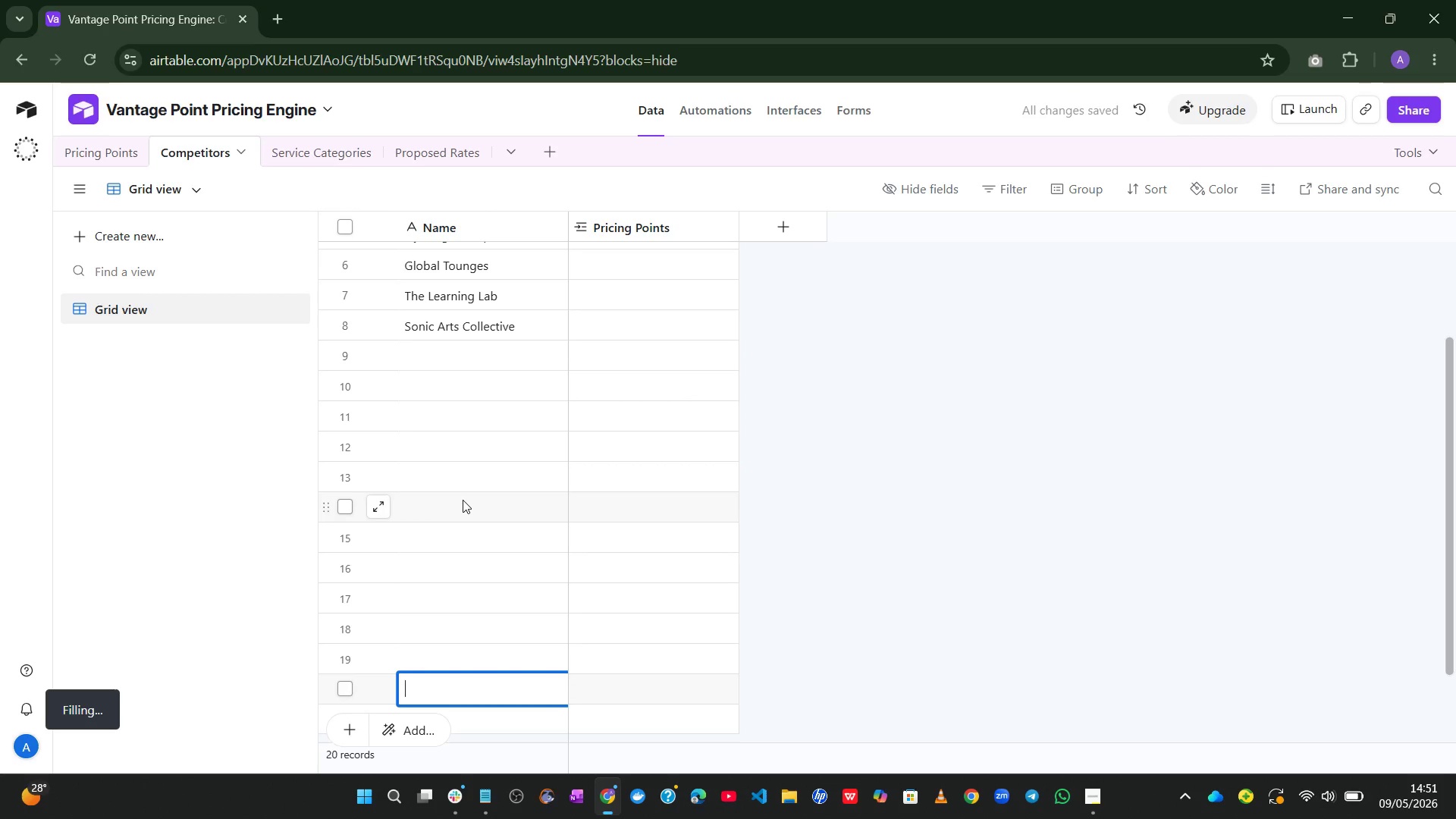 
hold_key(key=Enter, duration=0.91)
 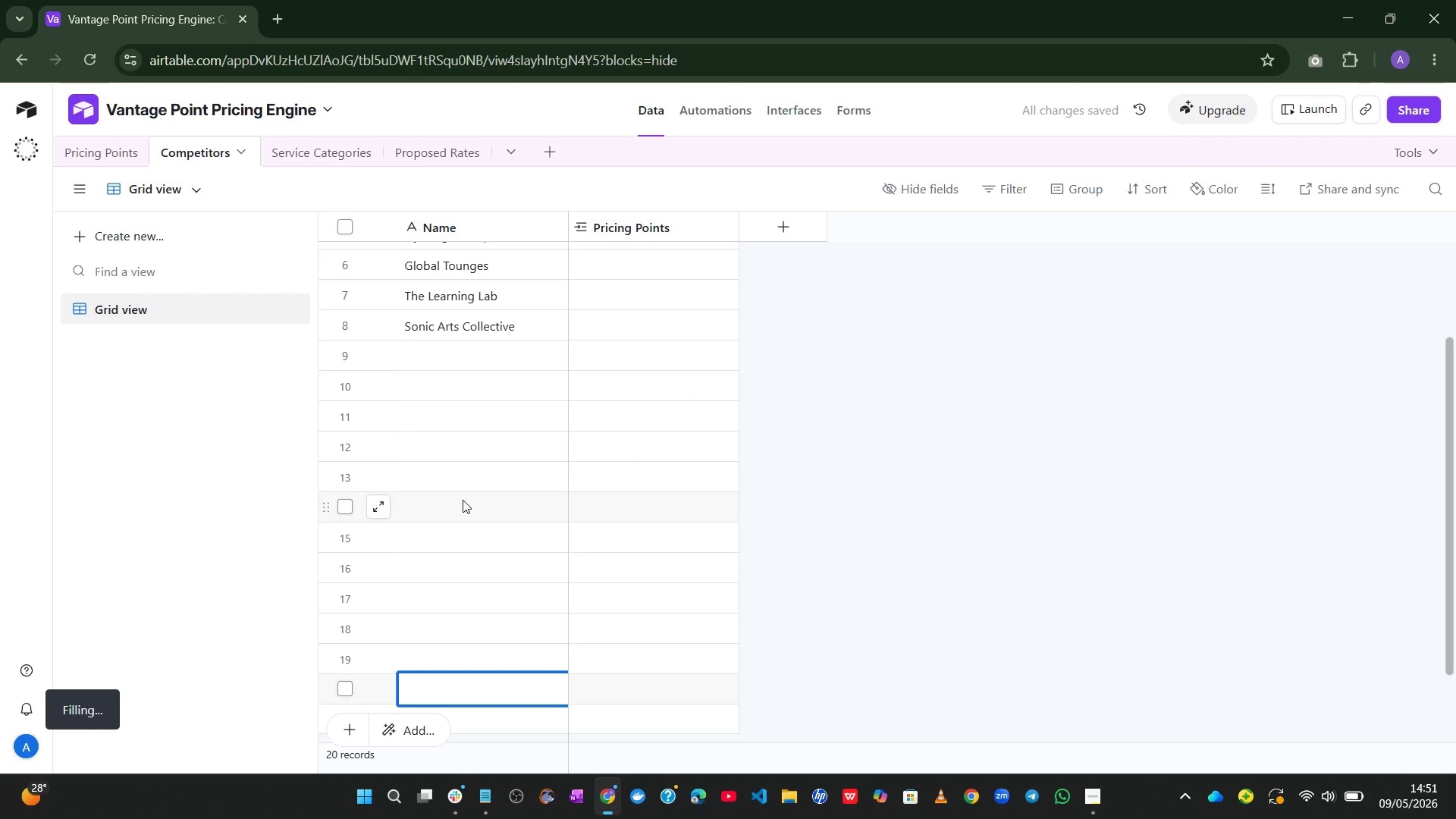 
left_click([845, 563])
 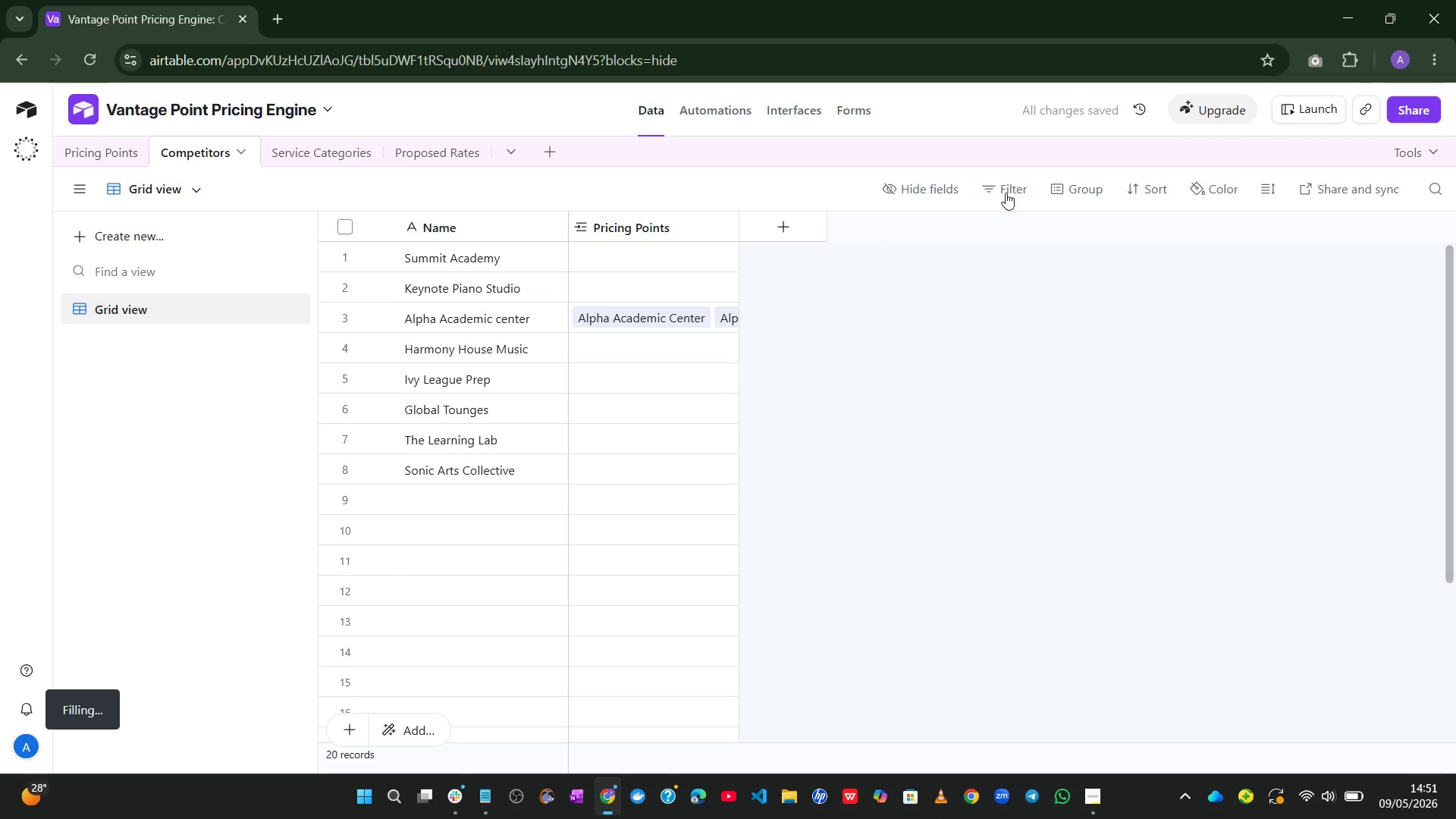 
wait(5.33)
 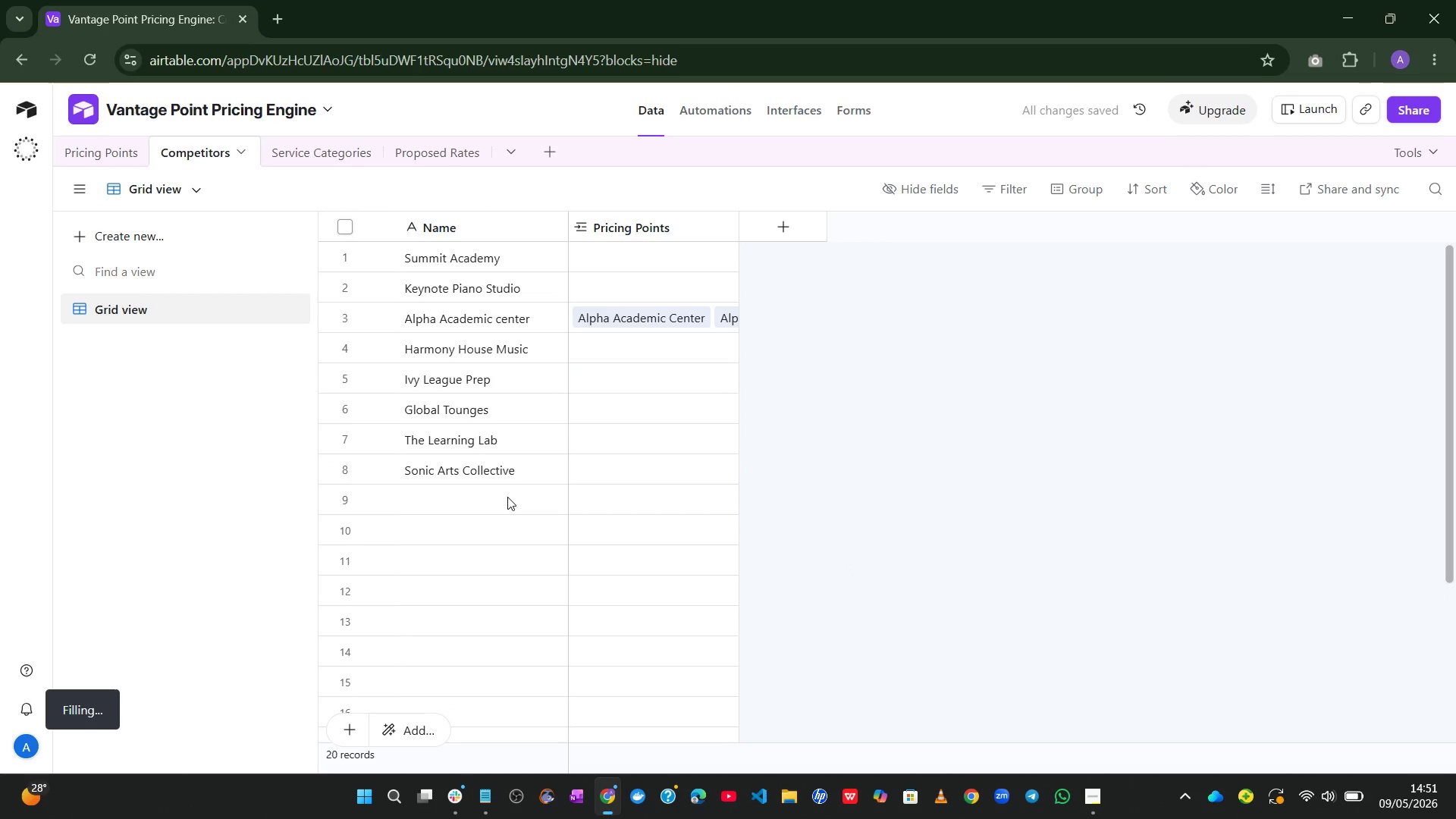 
left_click([1159, 190])
 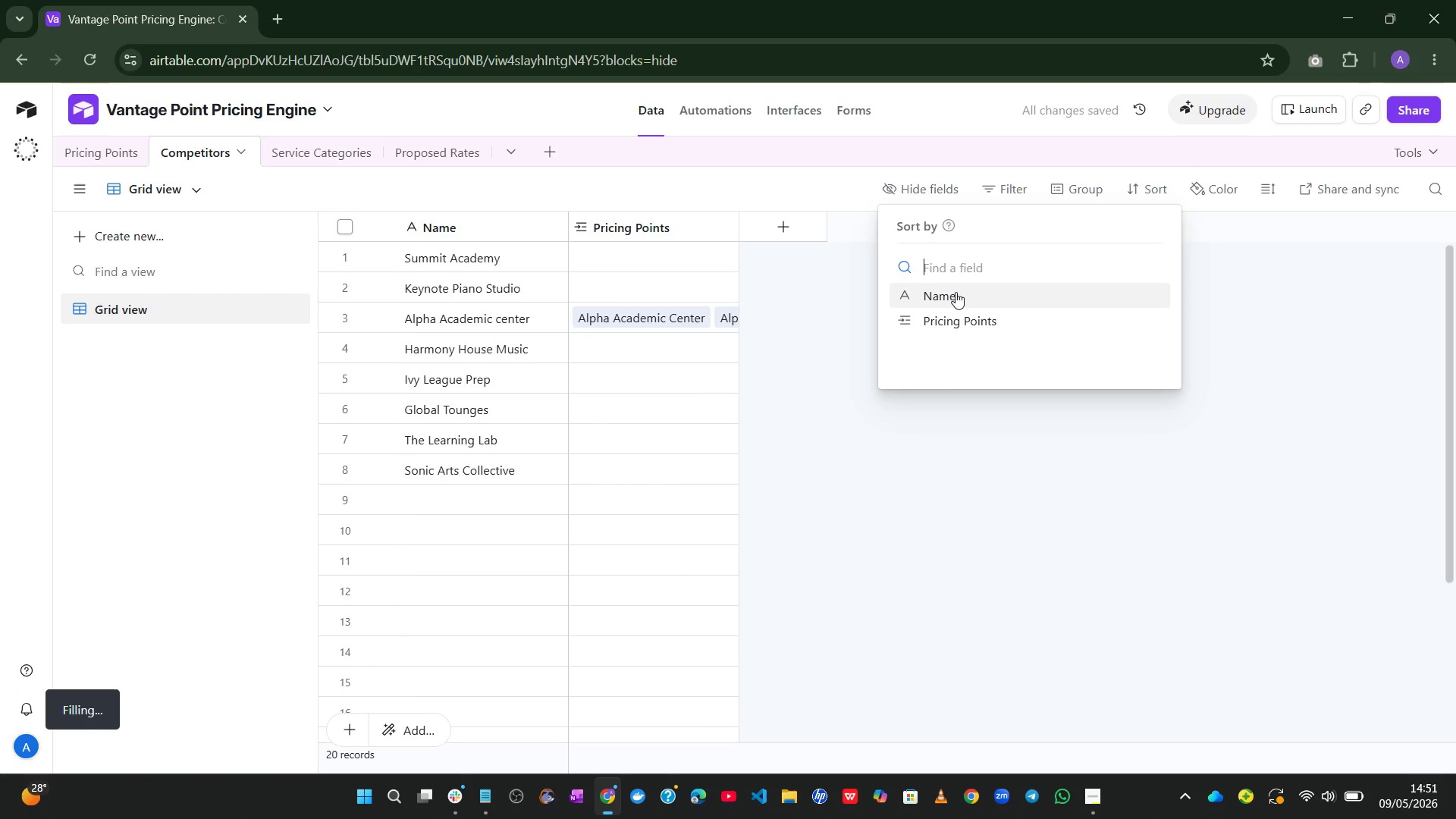 
left_click([956, 292])
 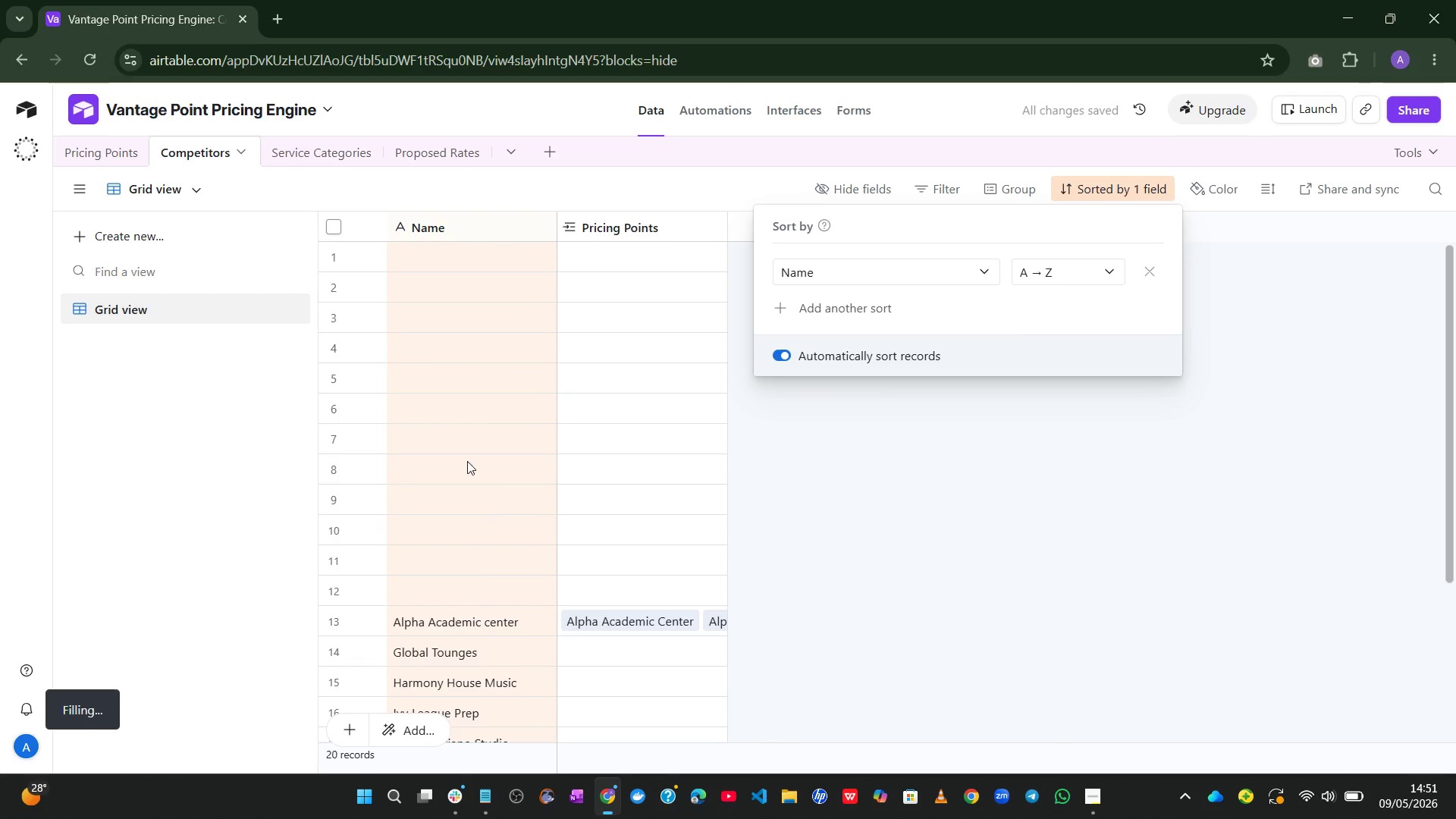 
wait(6.73)
 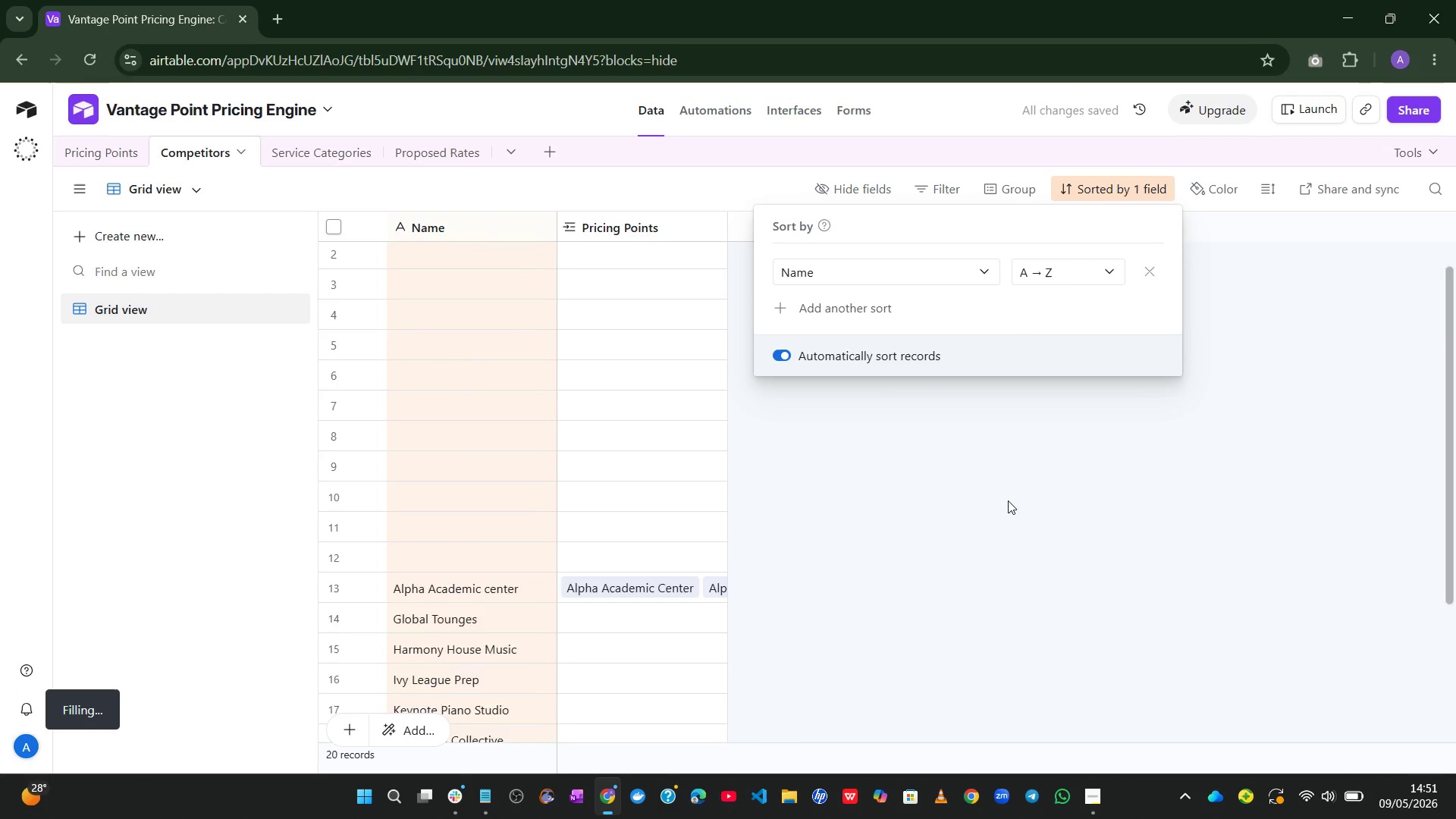 
left_click([441, 259])
 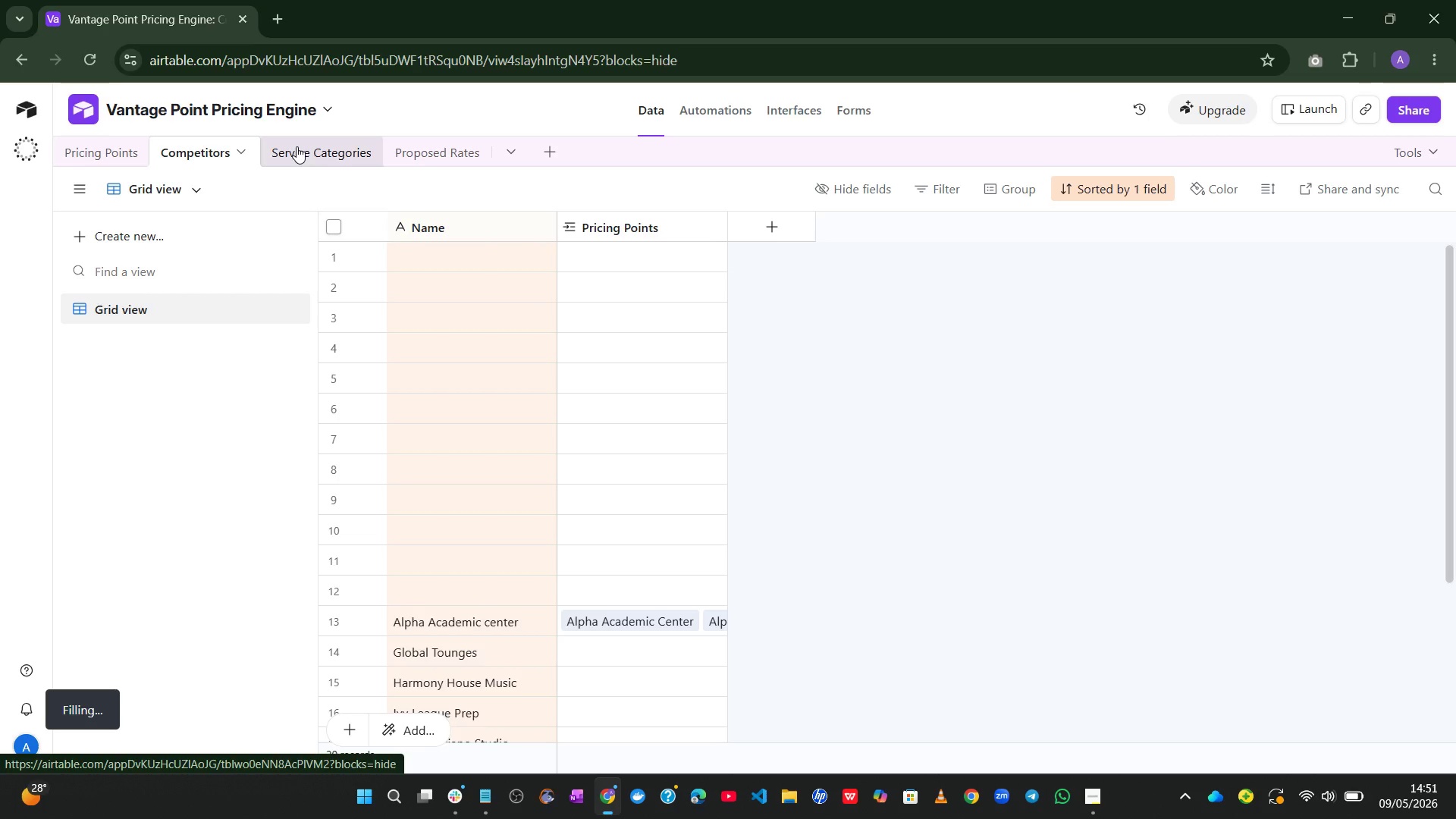 
left_click([119, 163])
 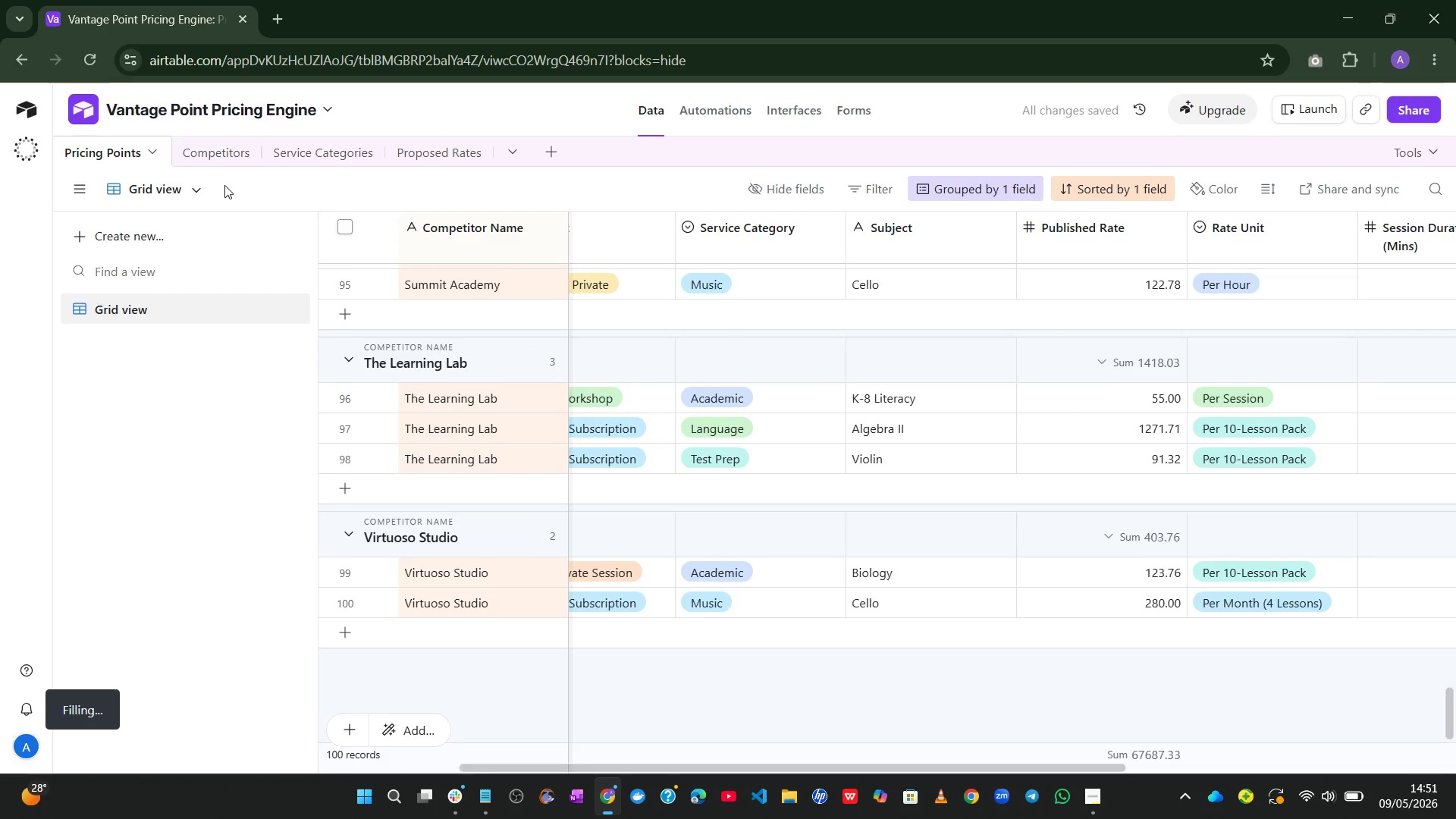 
wait(6.0)
 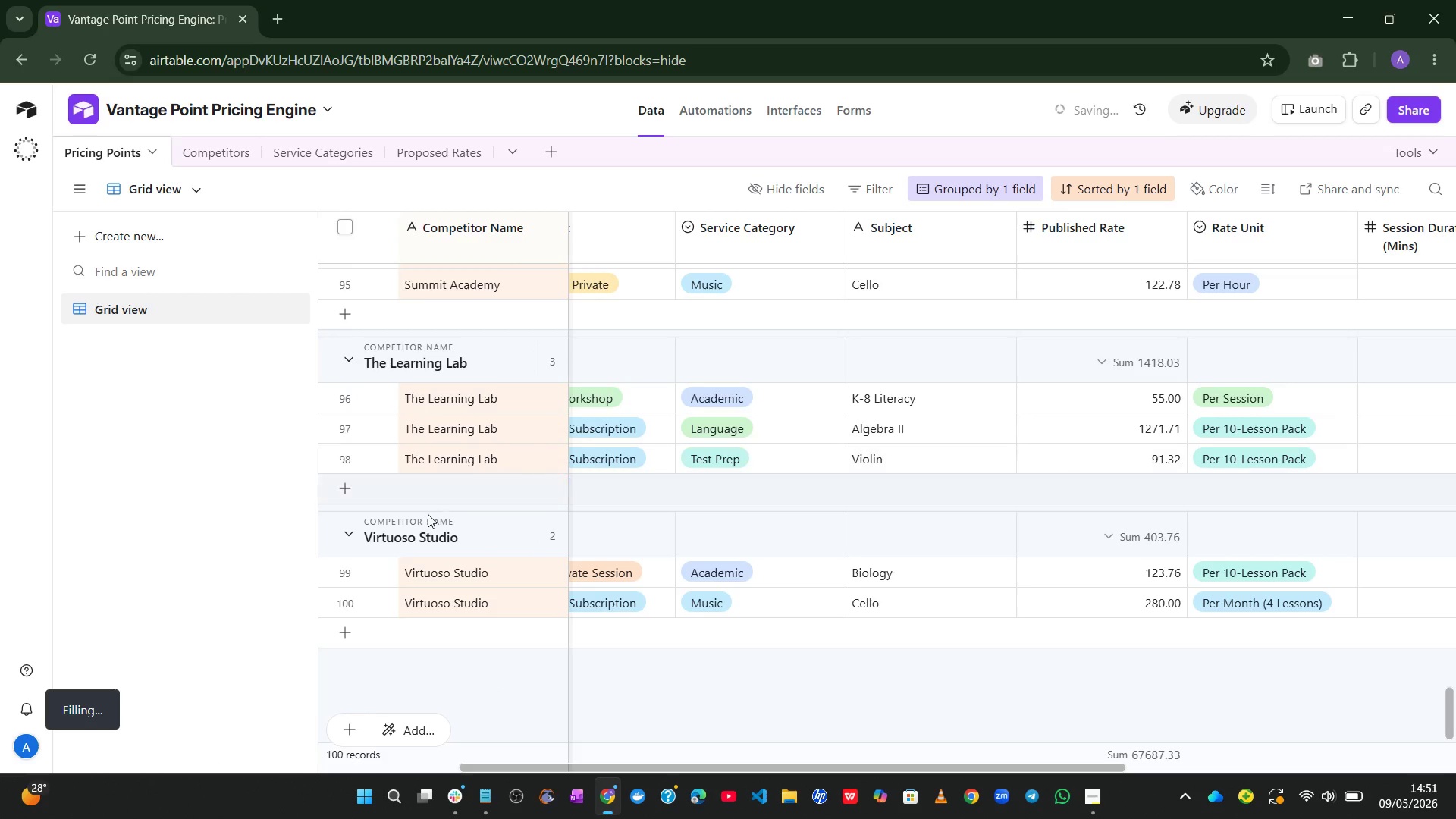 
left_click([227, 152])
 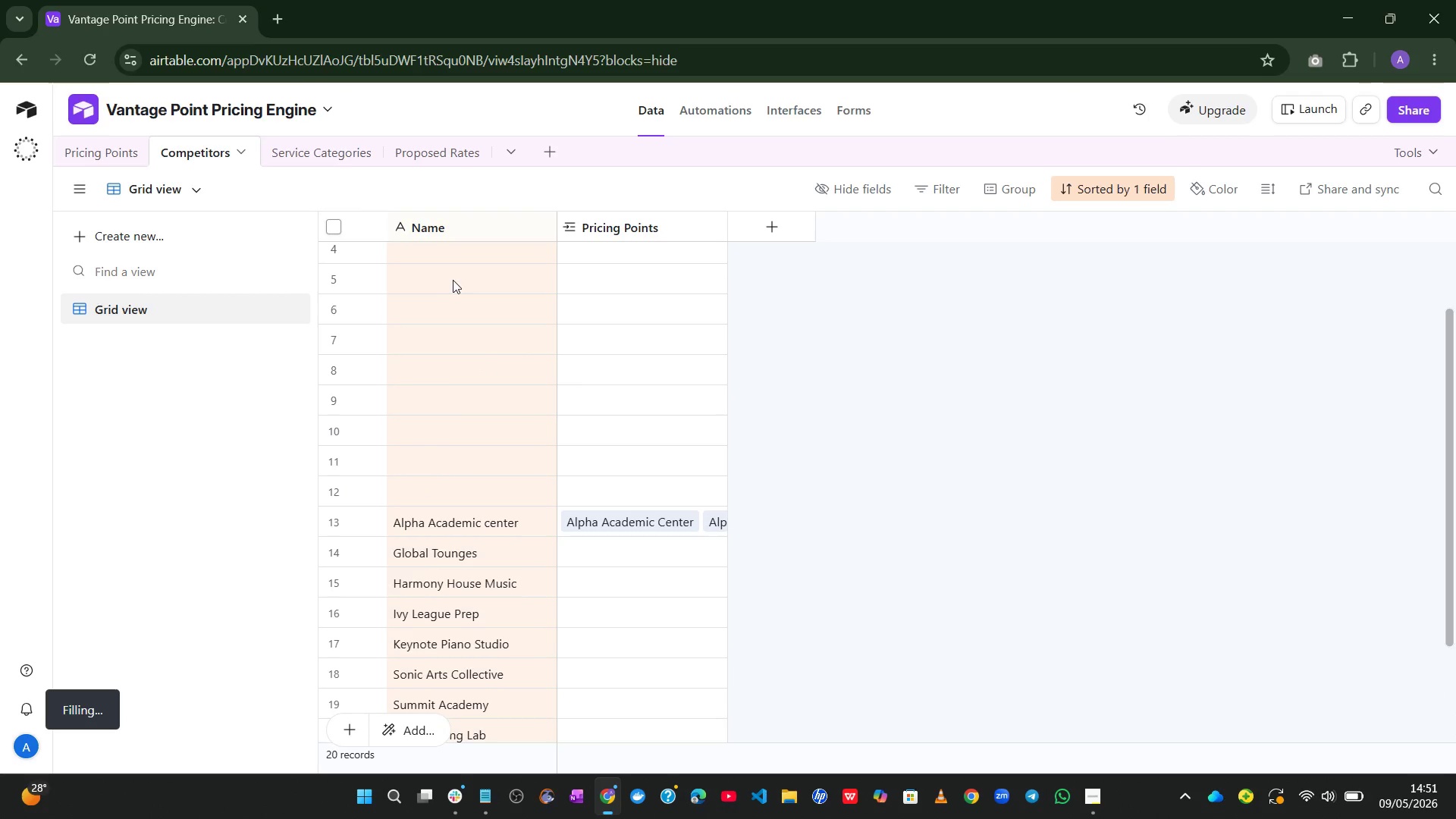 
left_click([427, 487])
 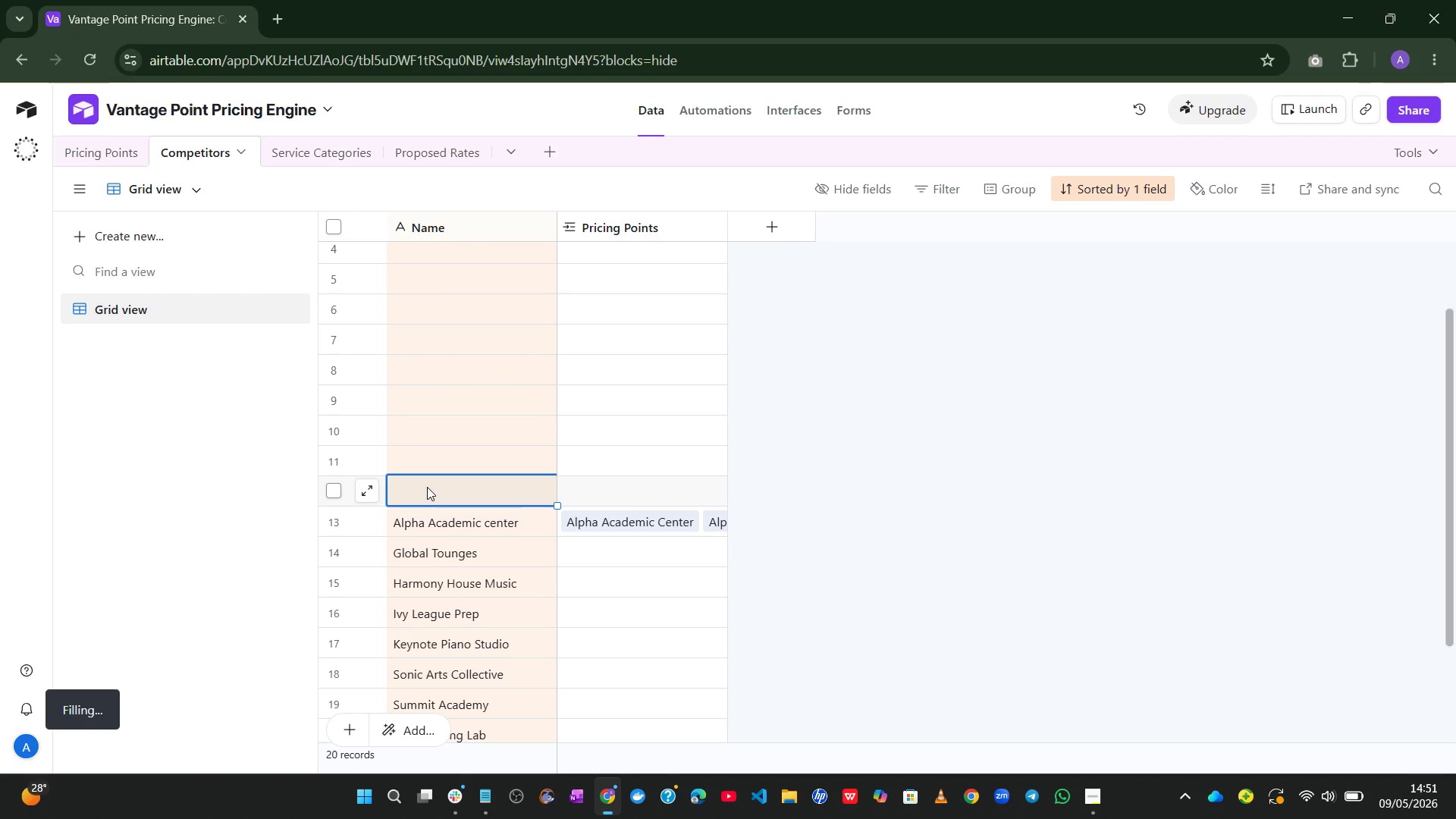 
type(VIRTUOSO Studio)
 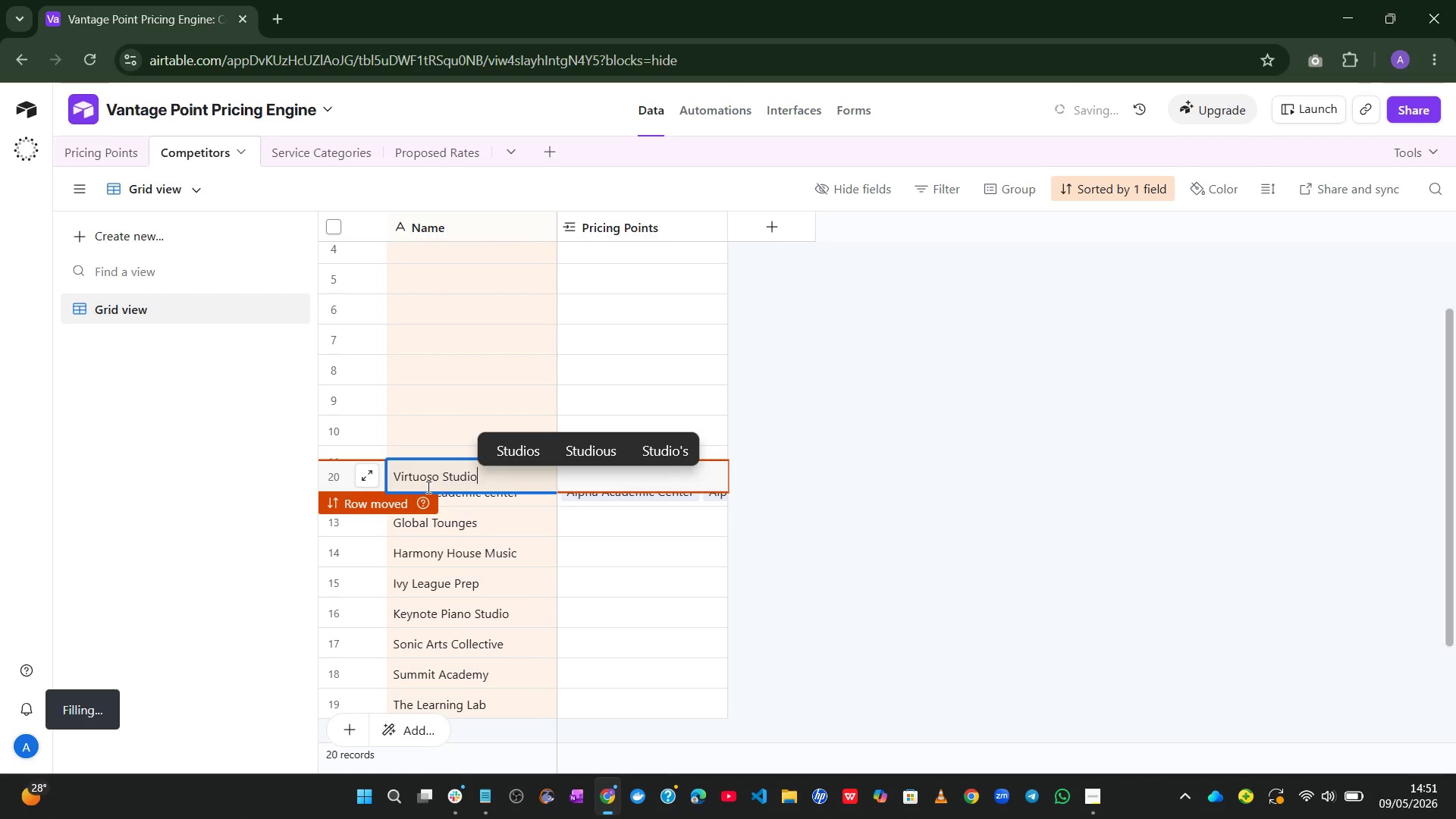 
key(Enter)
 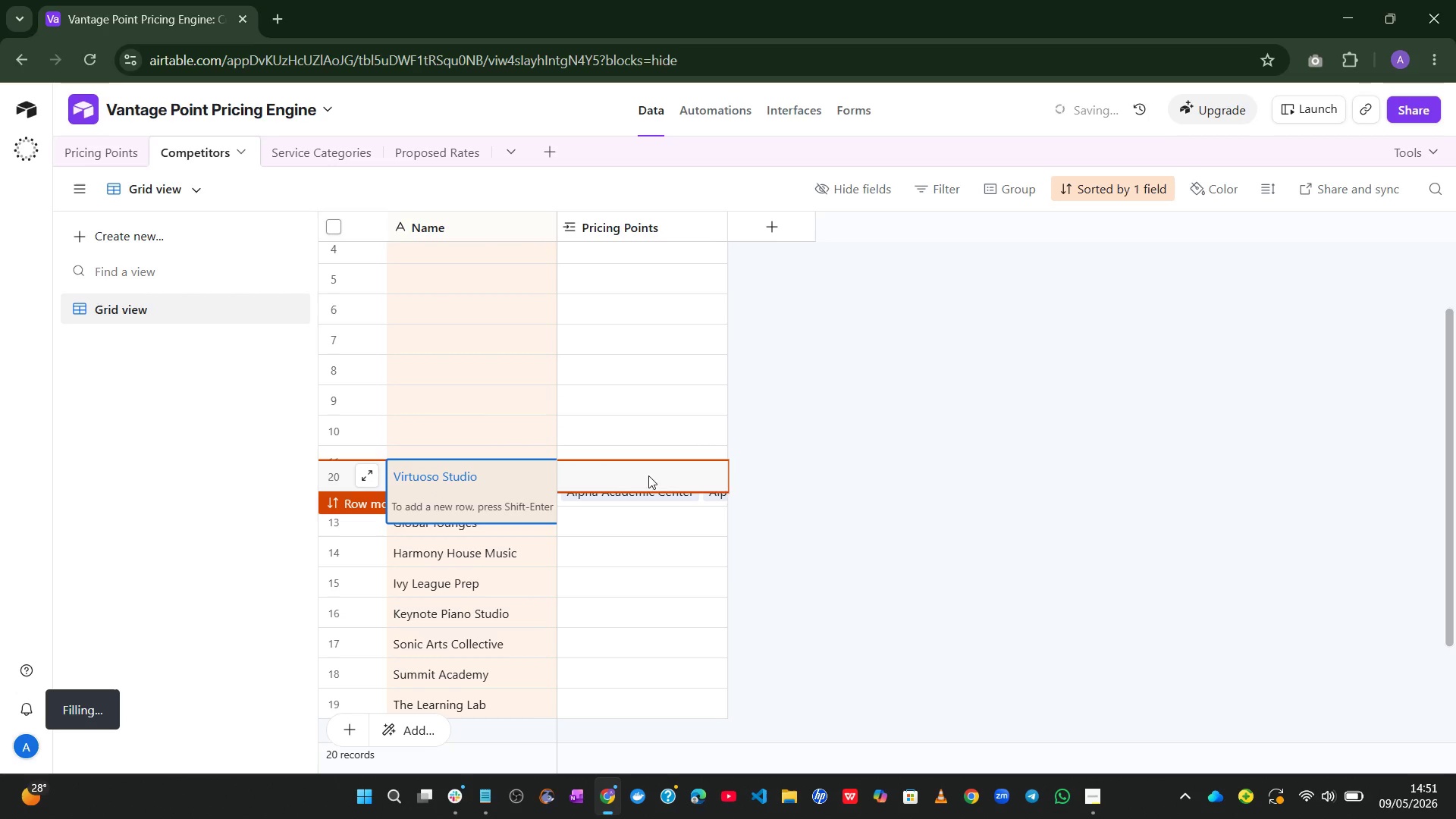 
left_click([837, 529])
 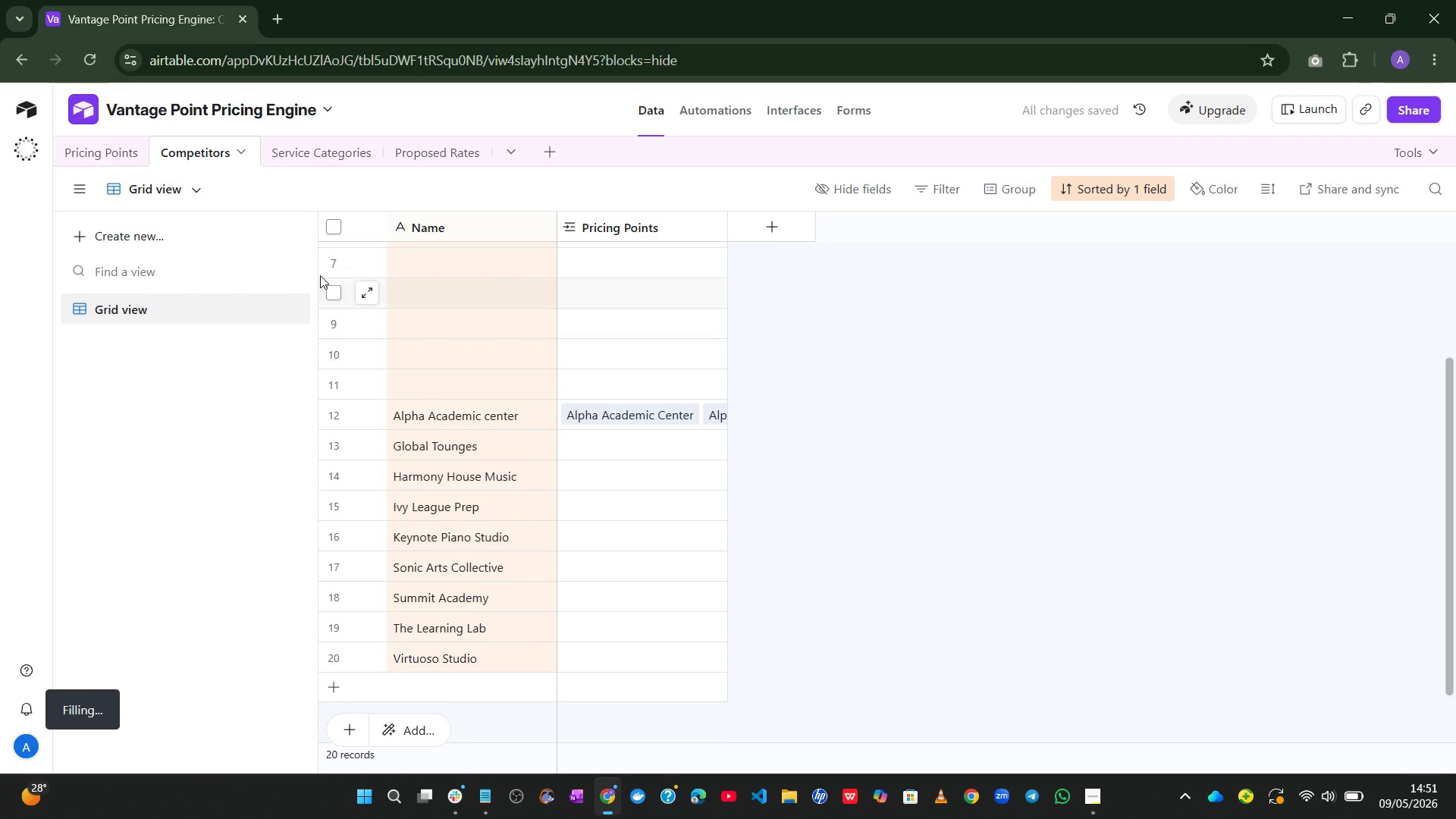 
left_click([85, 151])
 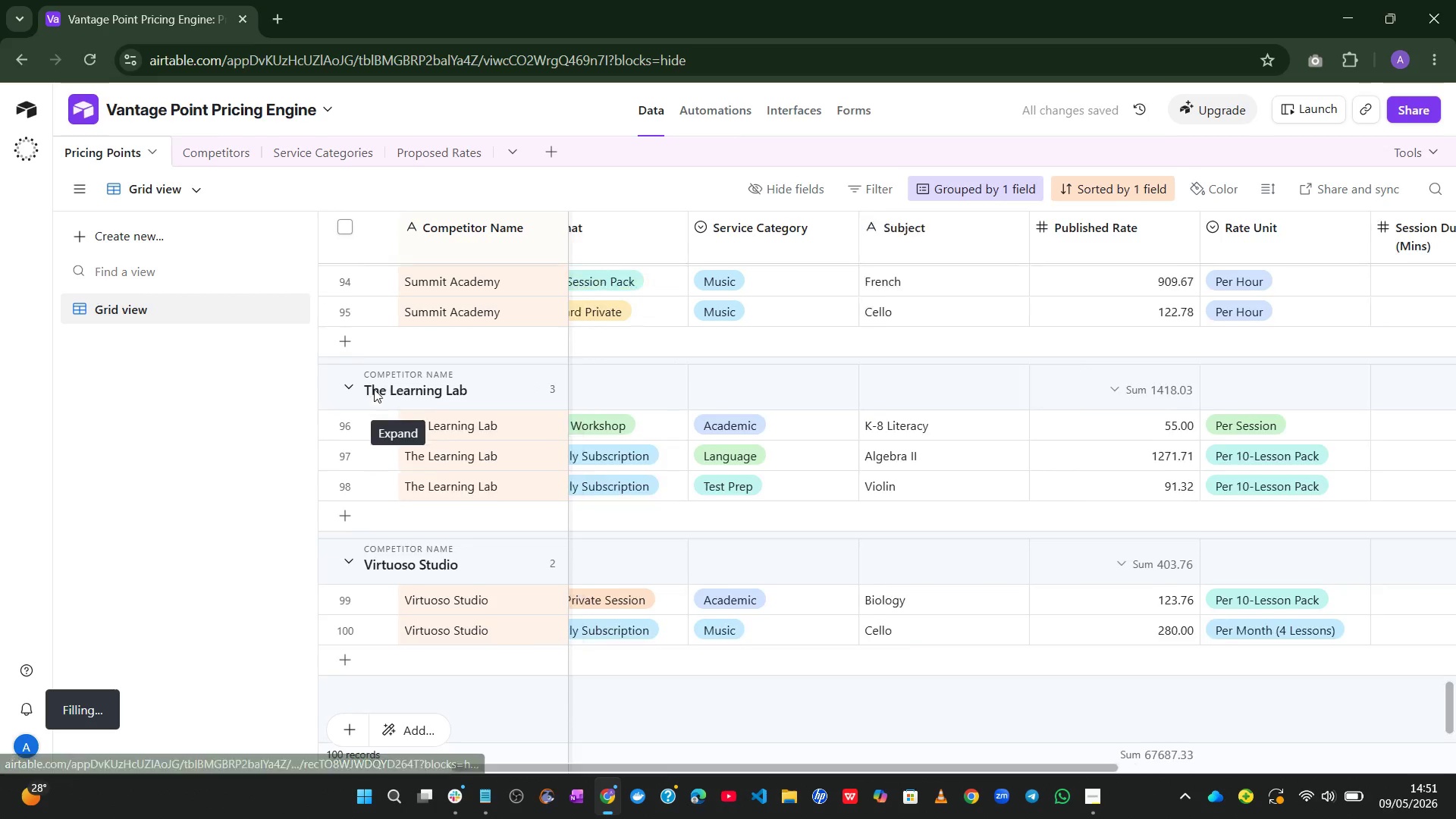 
left_click([212, 137])
 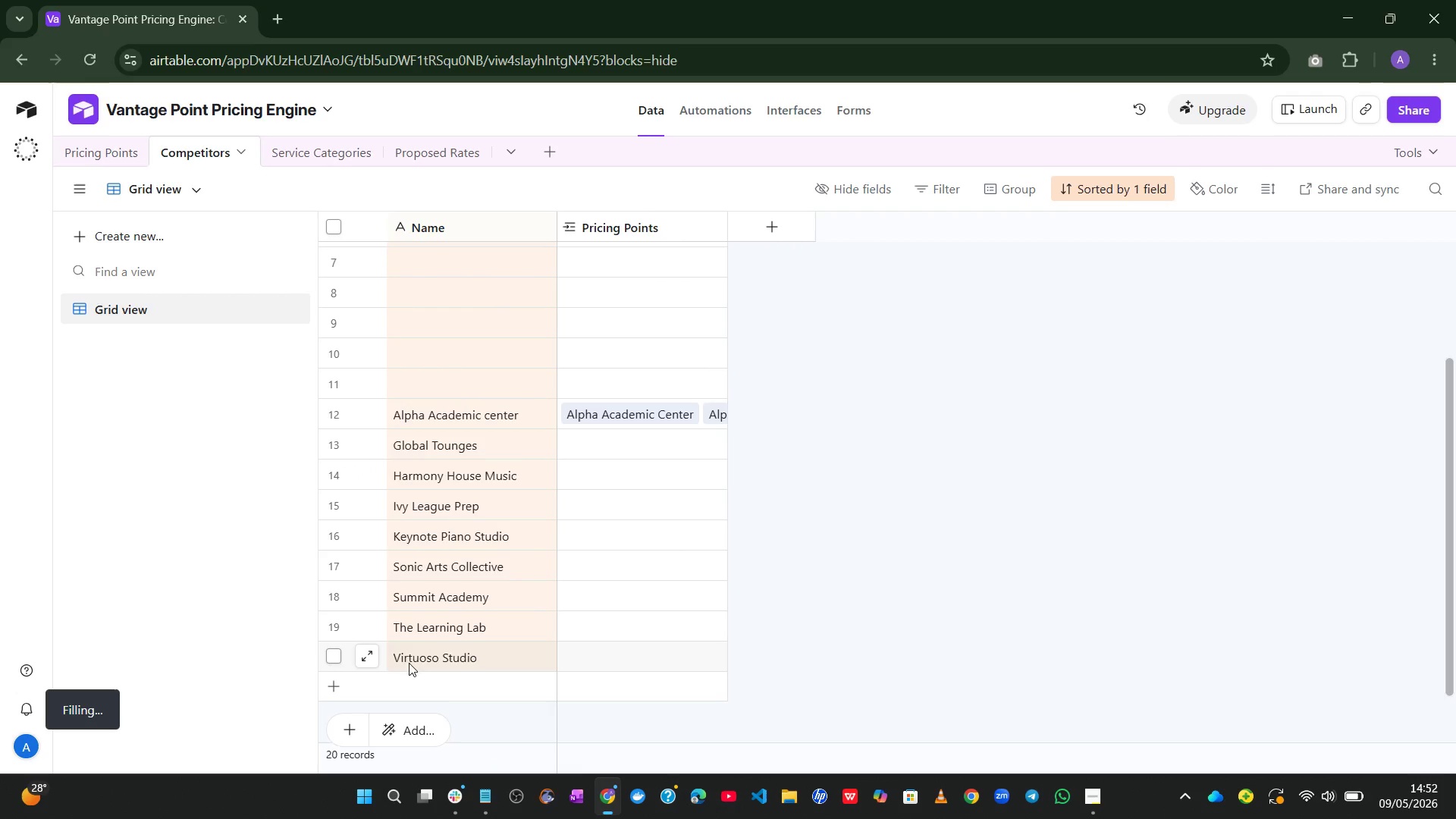 
left_click([453, 395])
 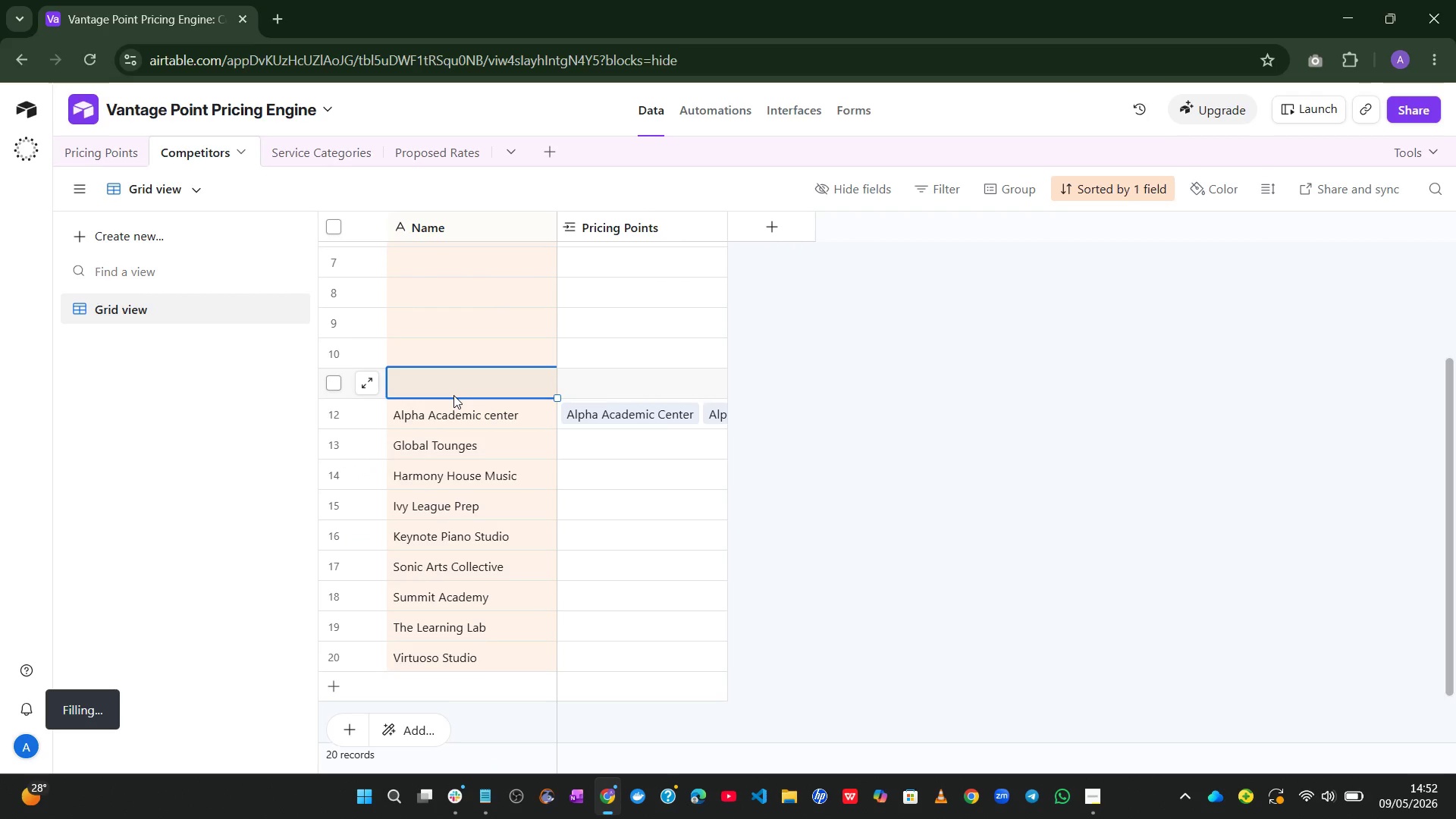 
type(The K)
key(Backspace)
type(Learning Lab)
 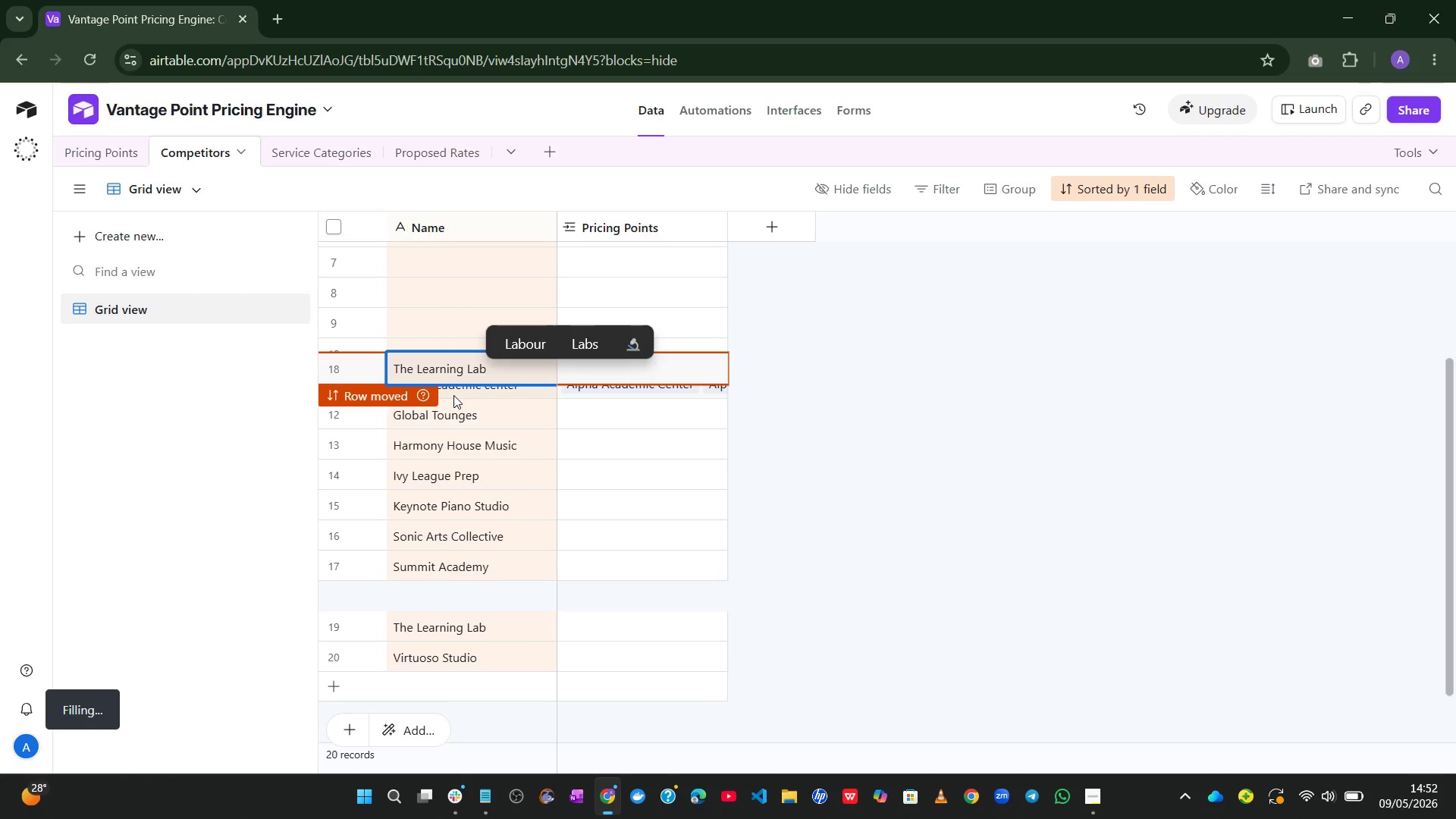 
key(Enter)
 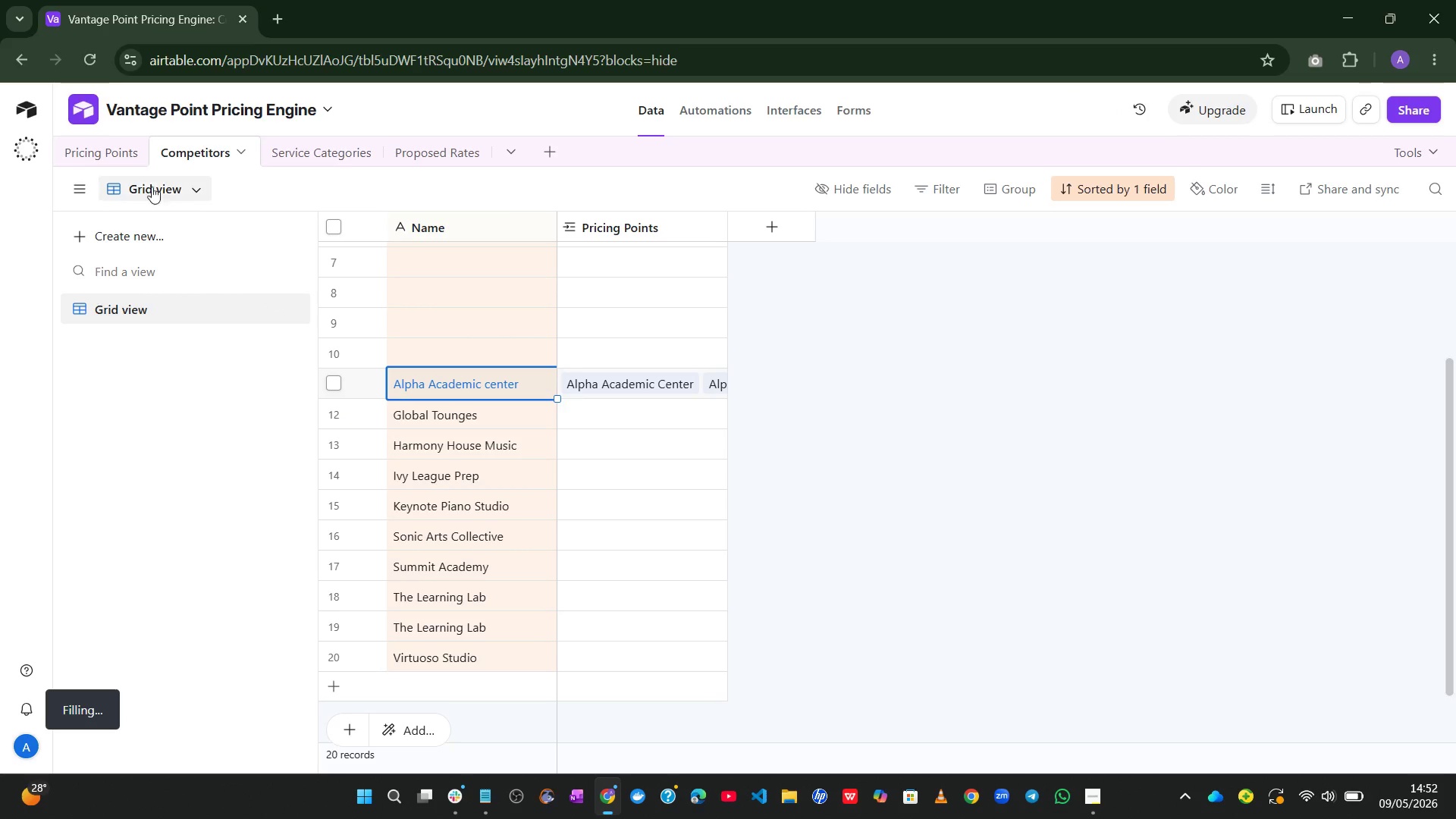 
left_click([125, 161])
 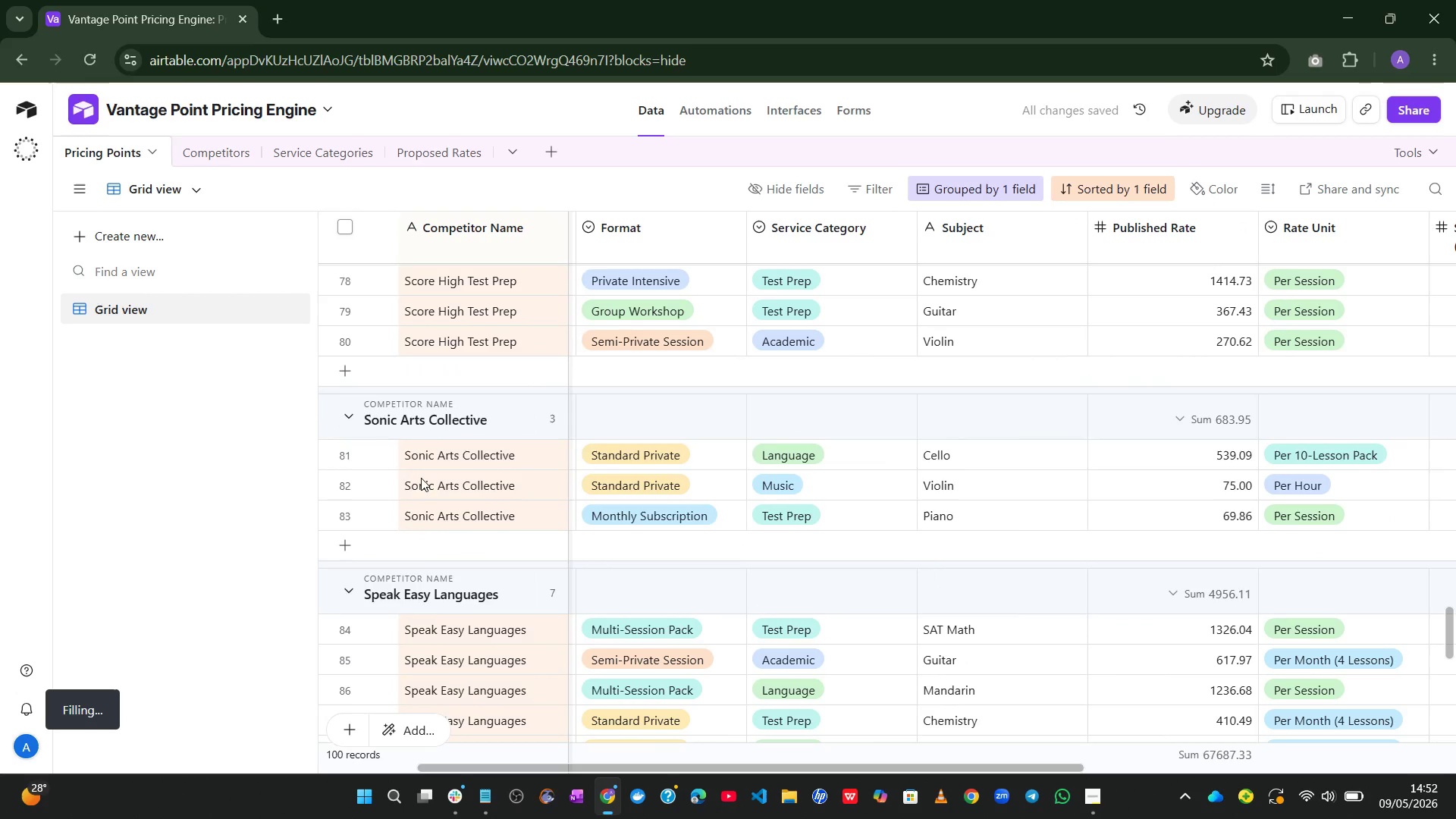 
wait(6.23)
 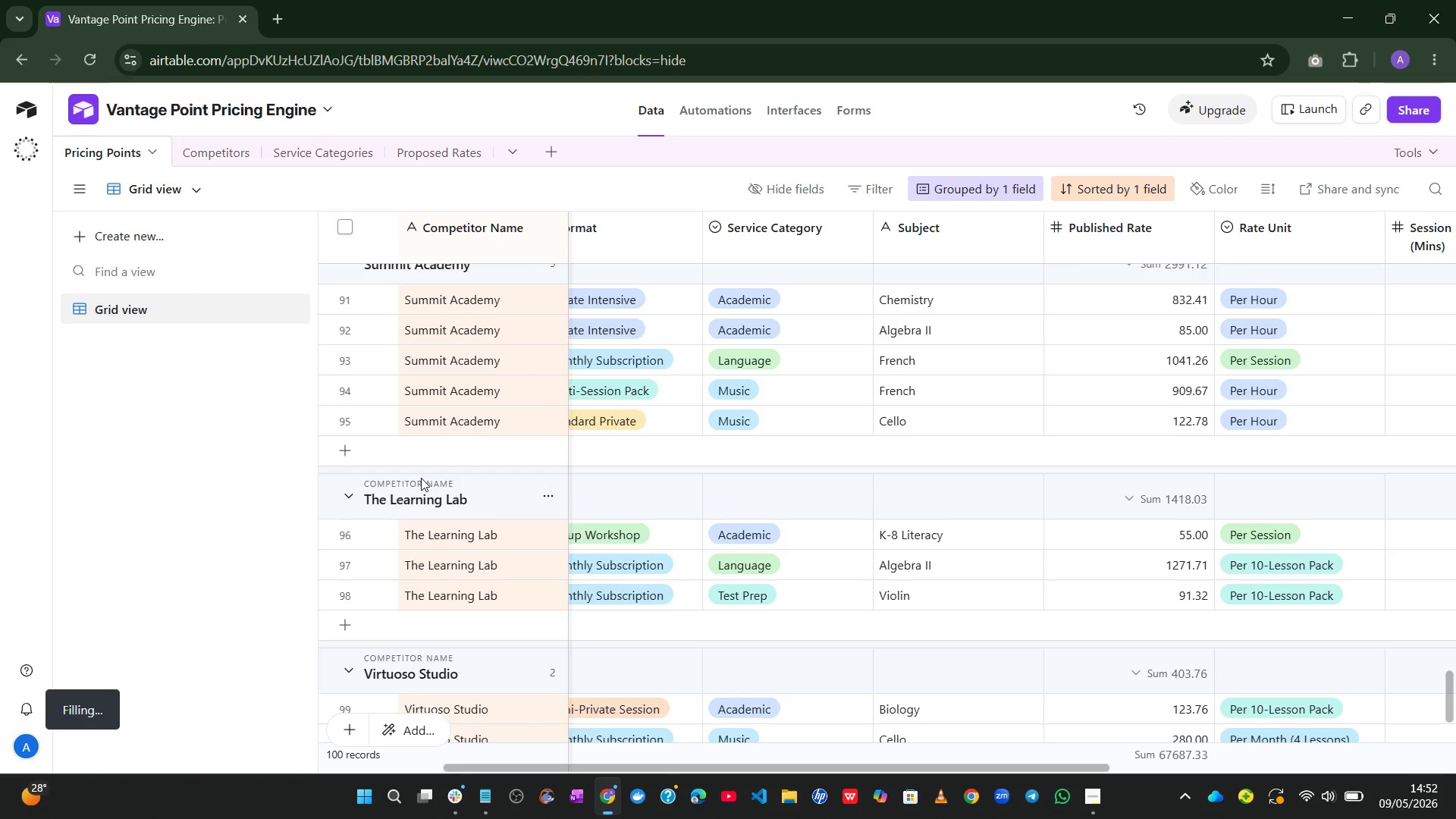 
left_click([219, 146])
 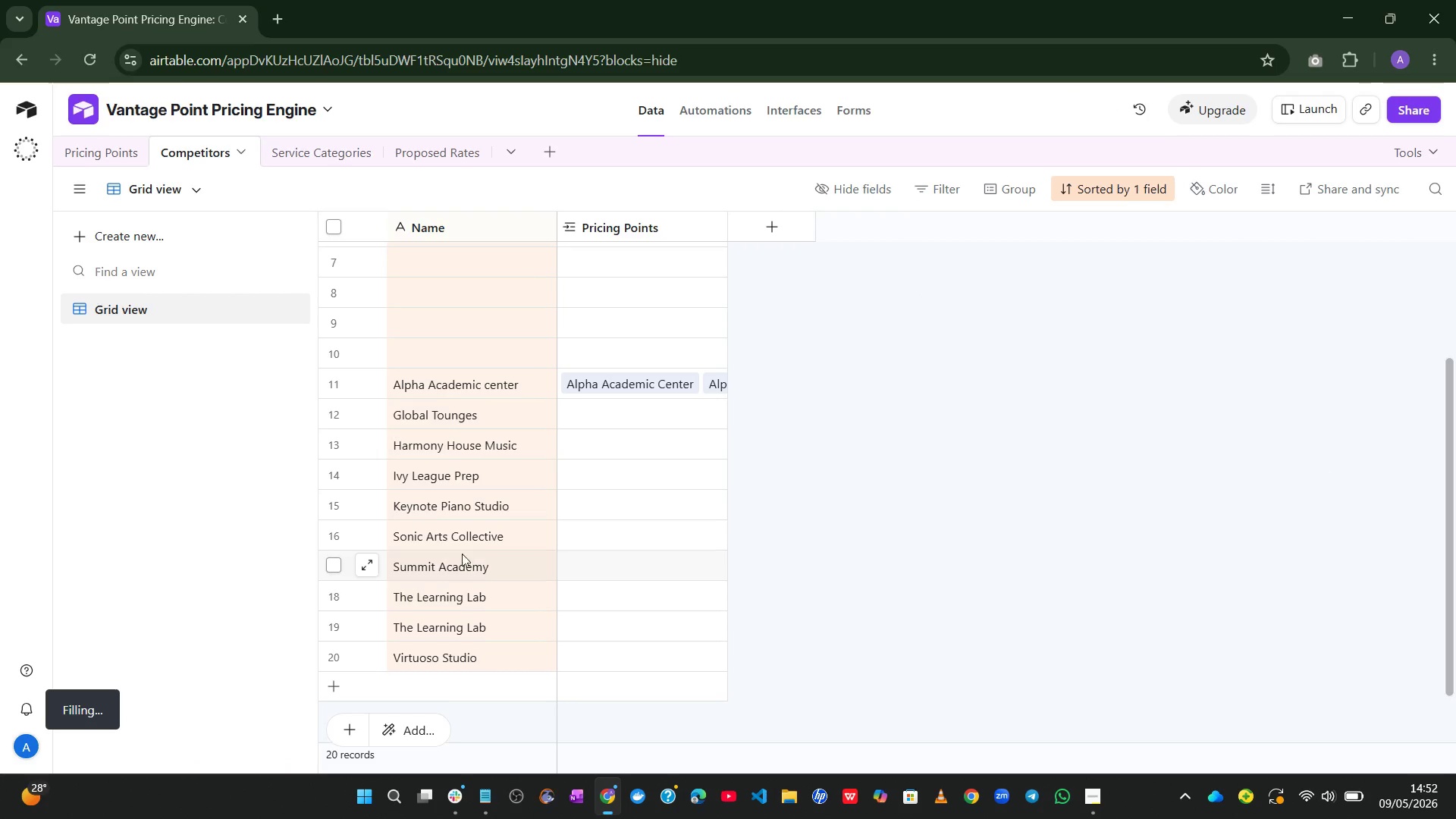 
left_click([469, 346])
 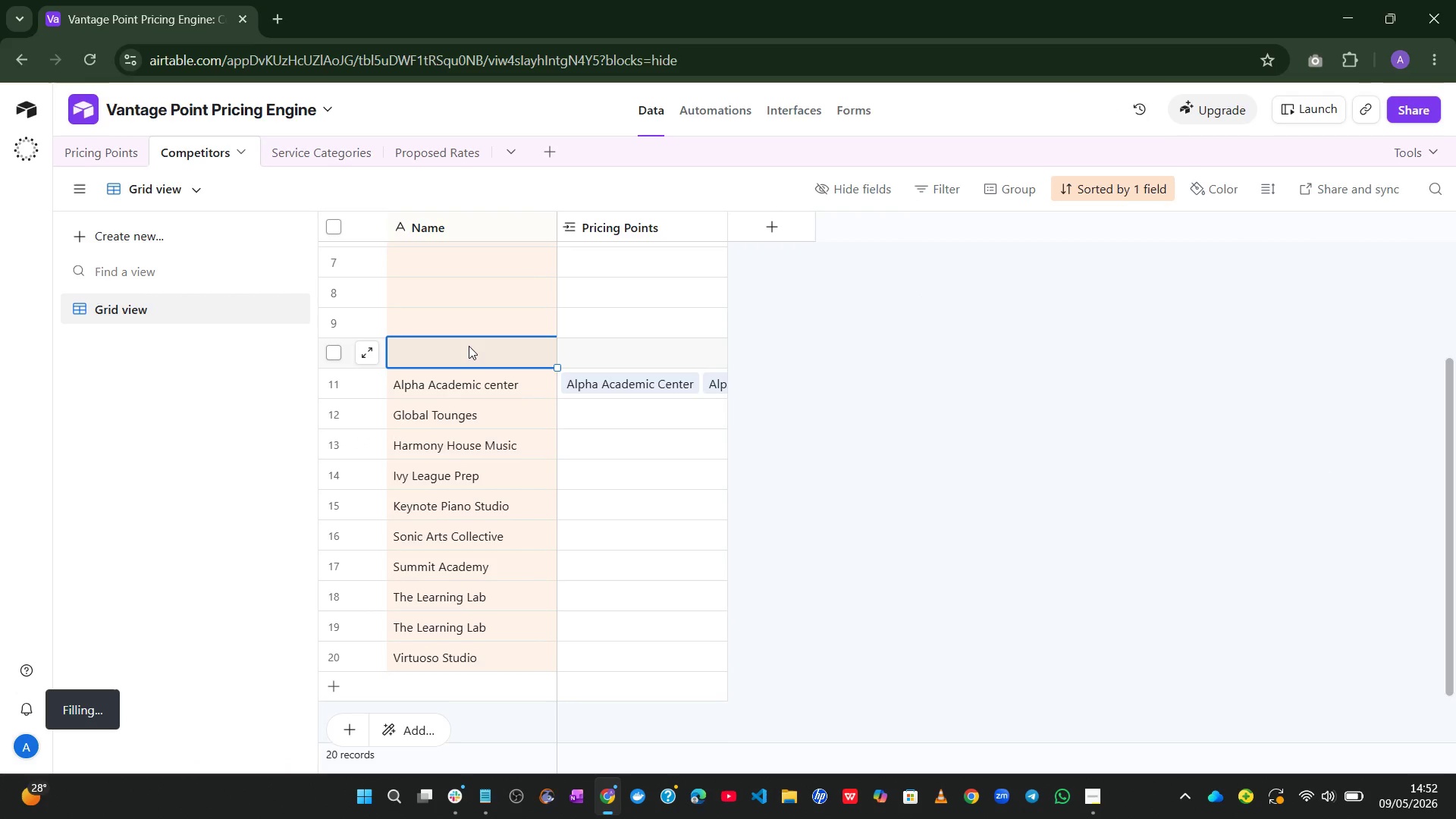 
type(SPEAK Easy Languages)
 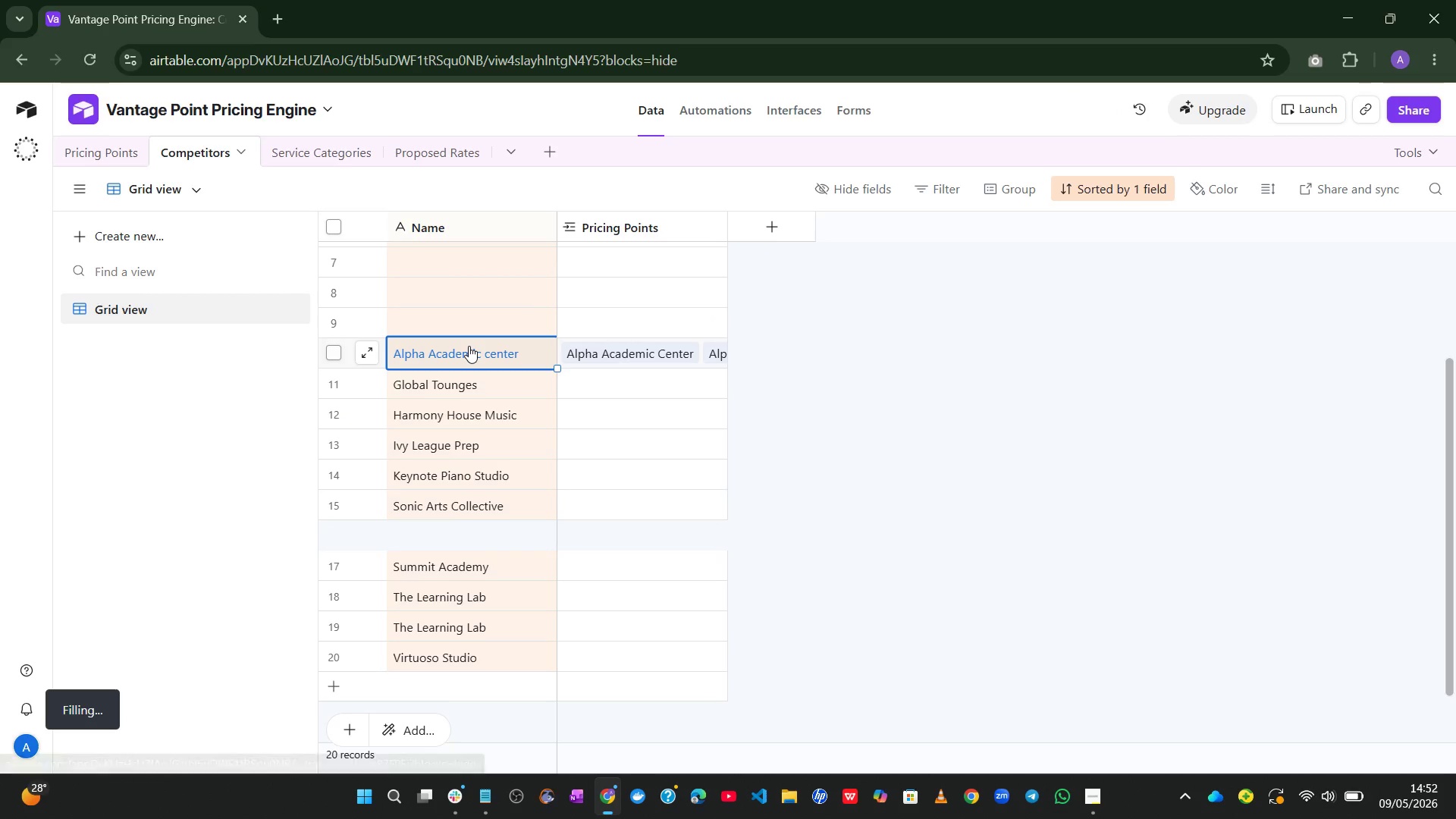 
 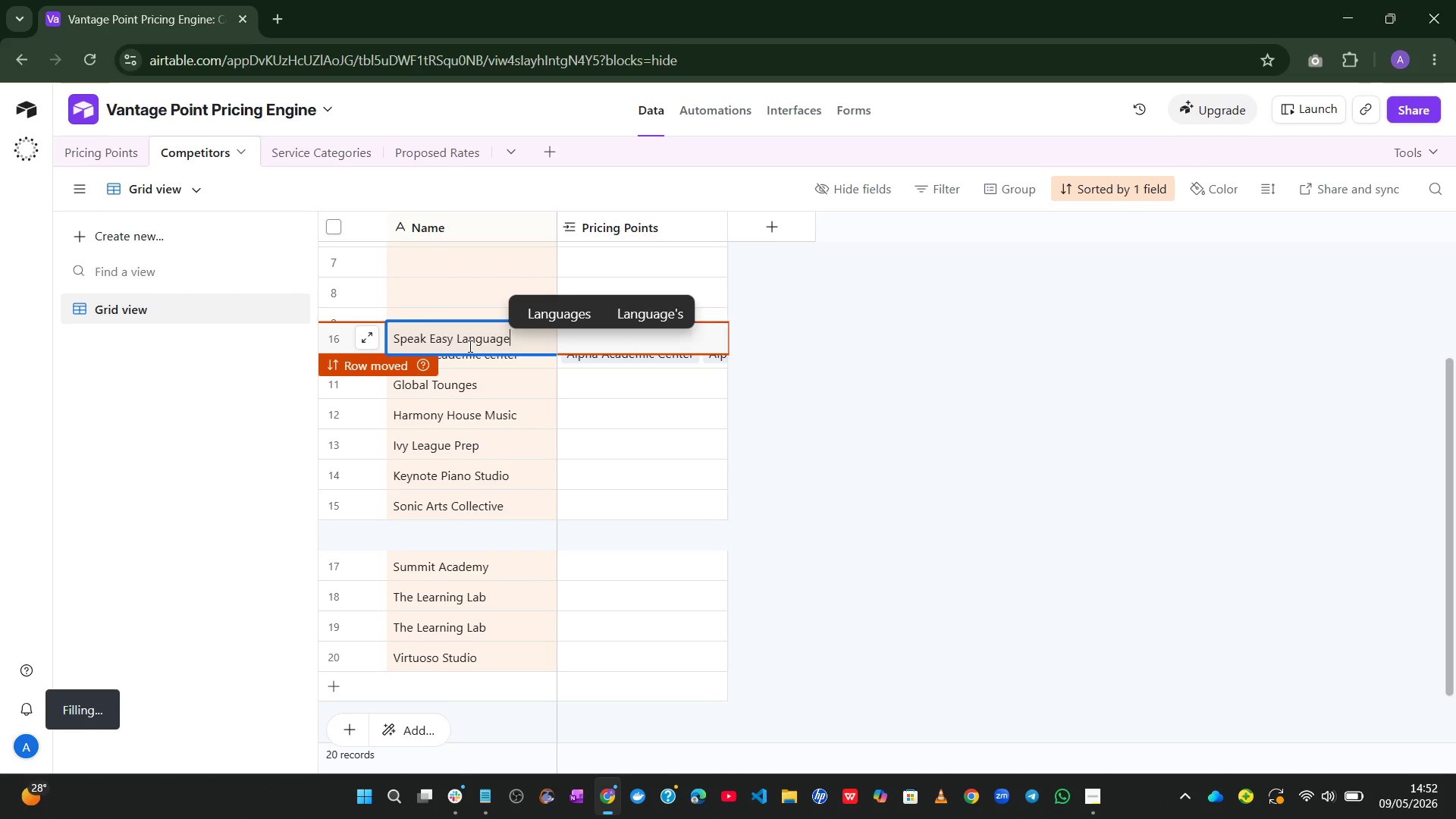 
key(Enter)
 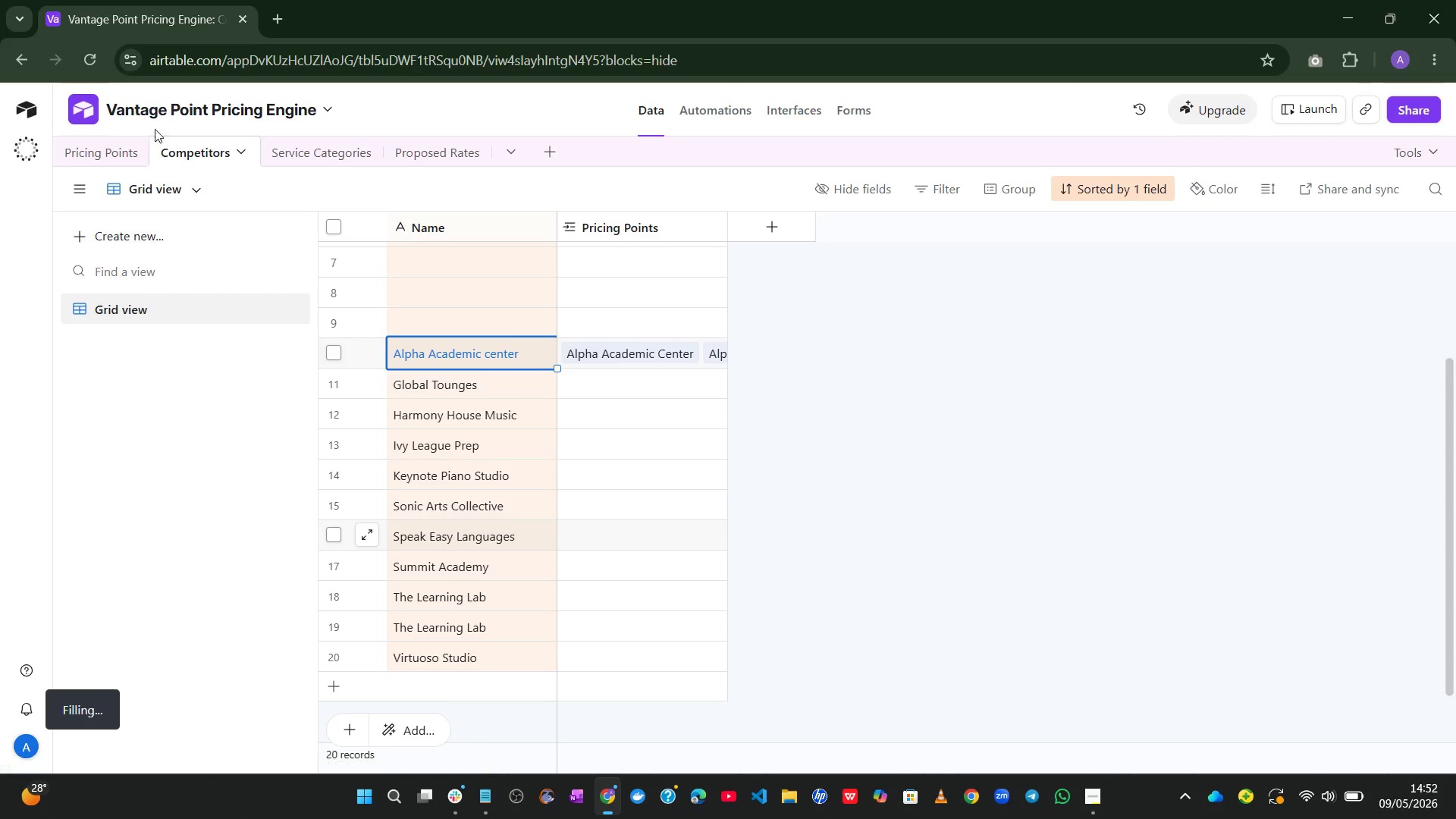 
left_click([89, 155])
 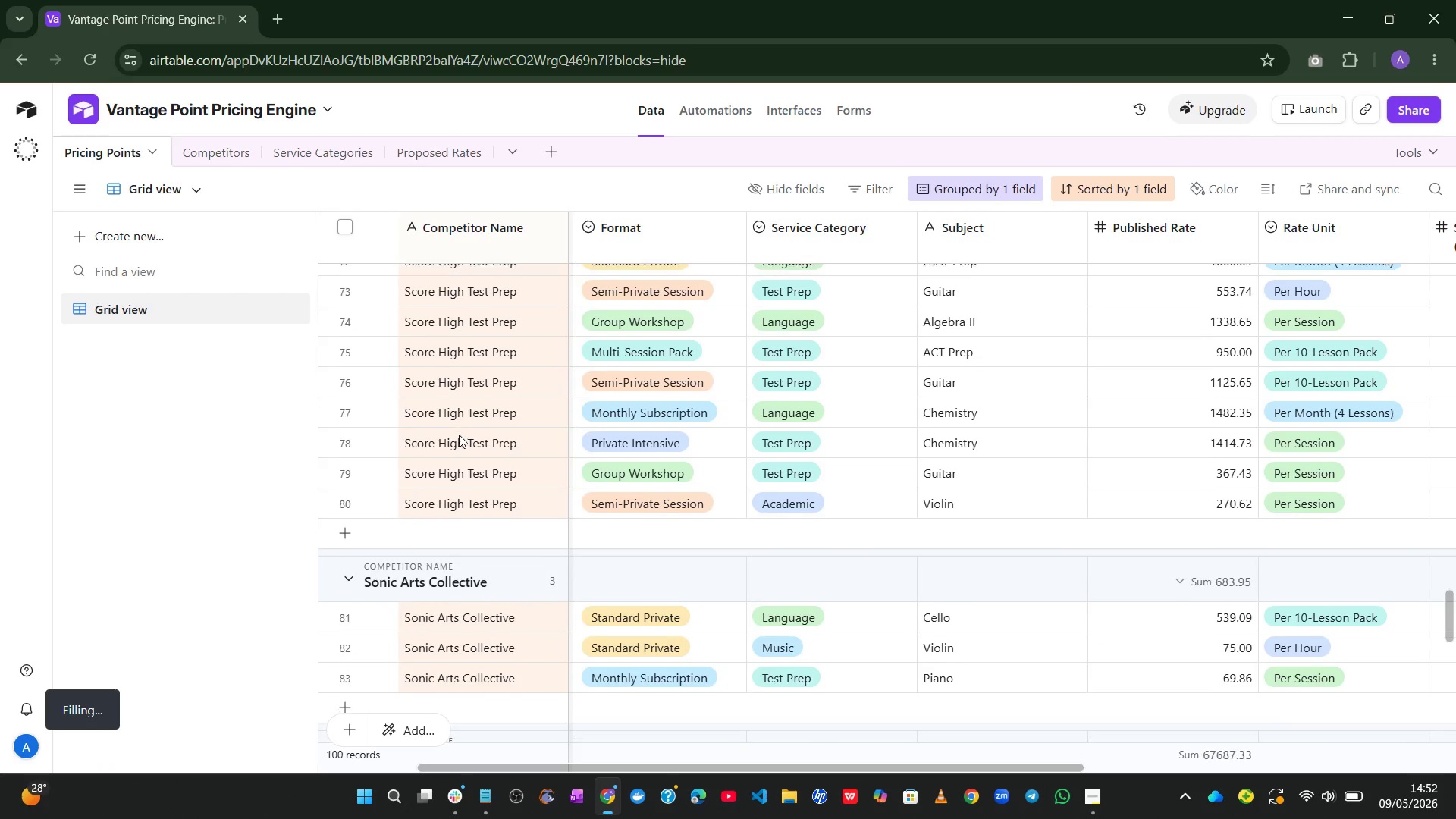 
mouse_move([430, 398])
 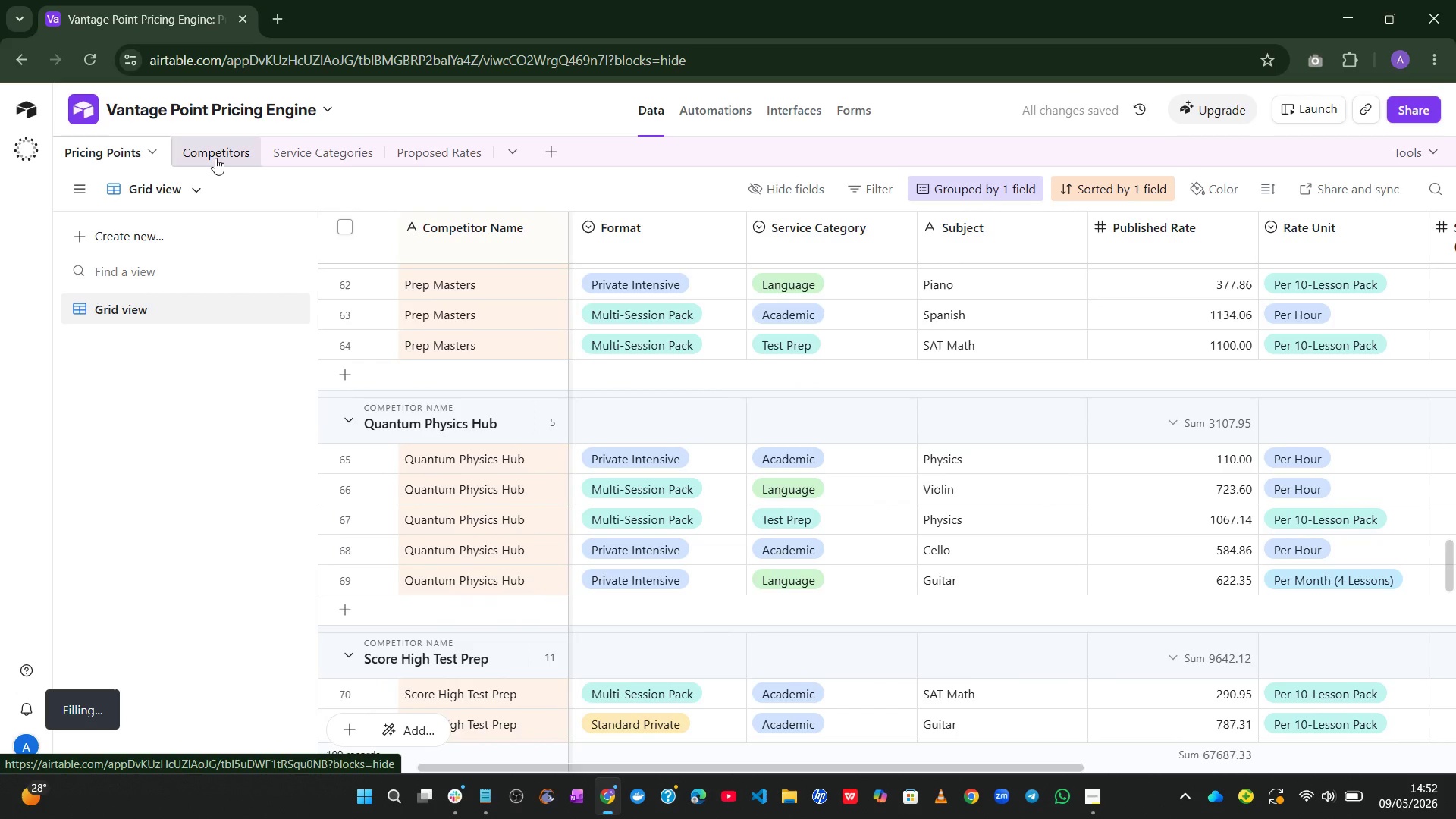 
left_click([215, 158])
 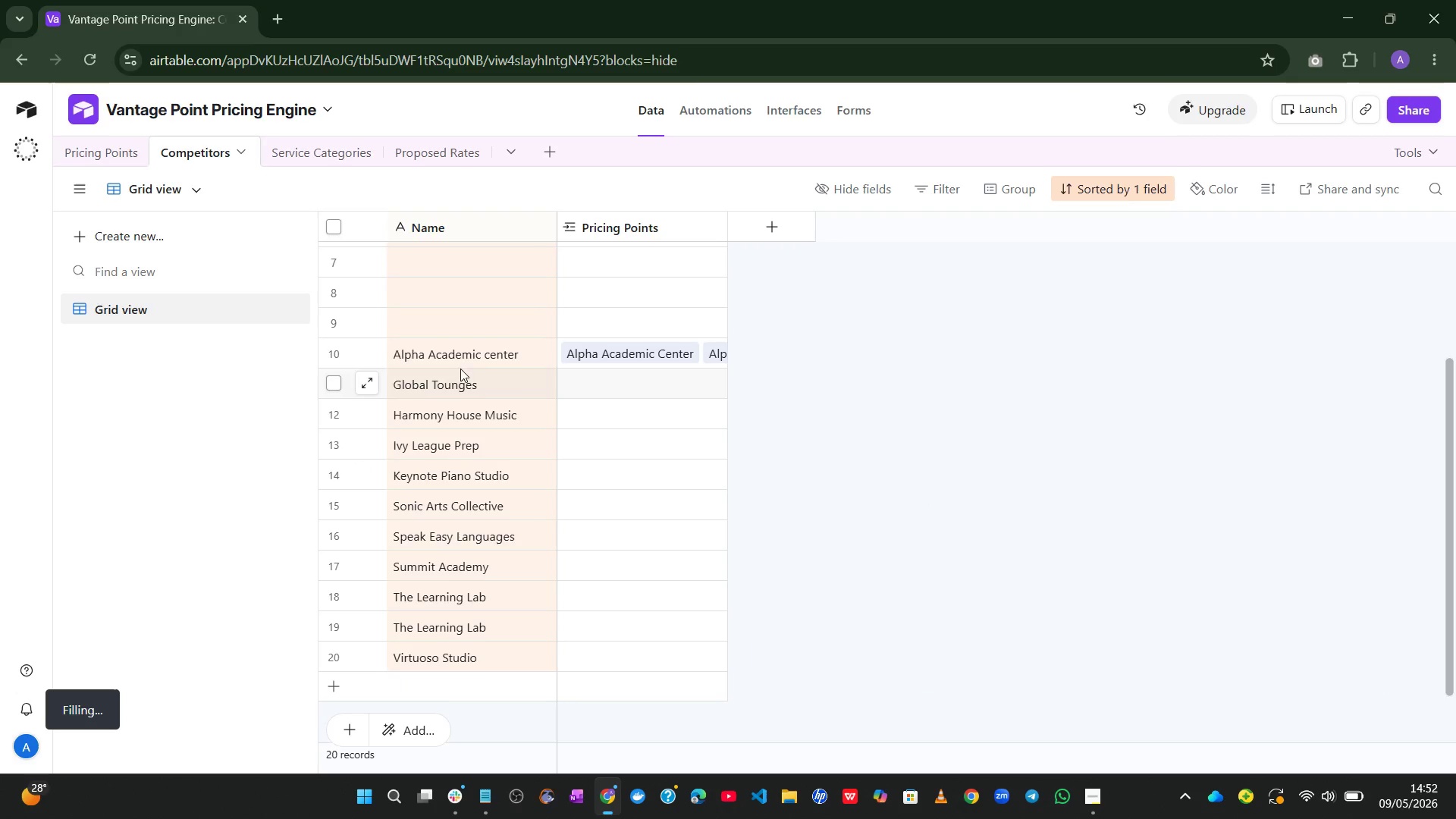 
left_click([461, 321])
 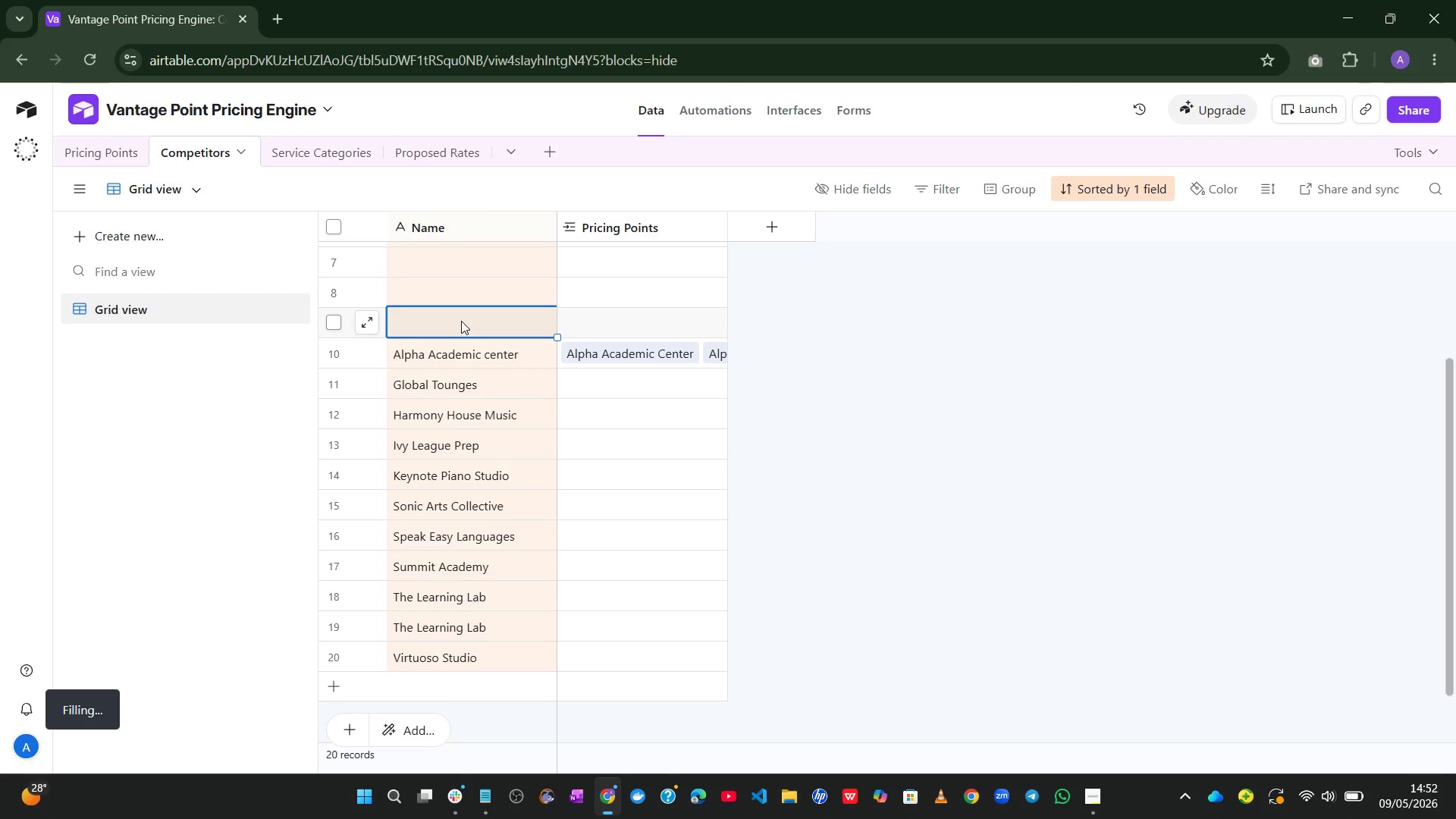 
type(SCore High Tes Prep)
 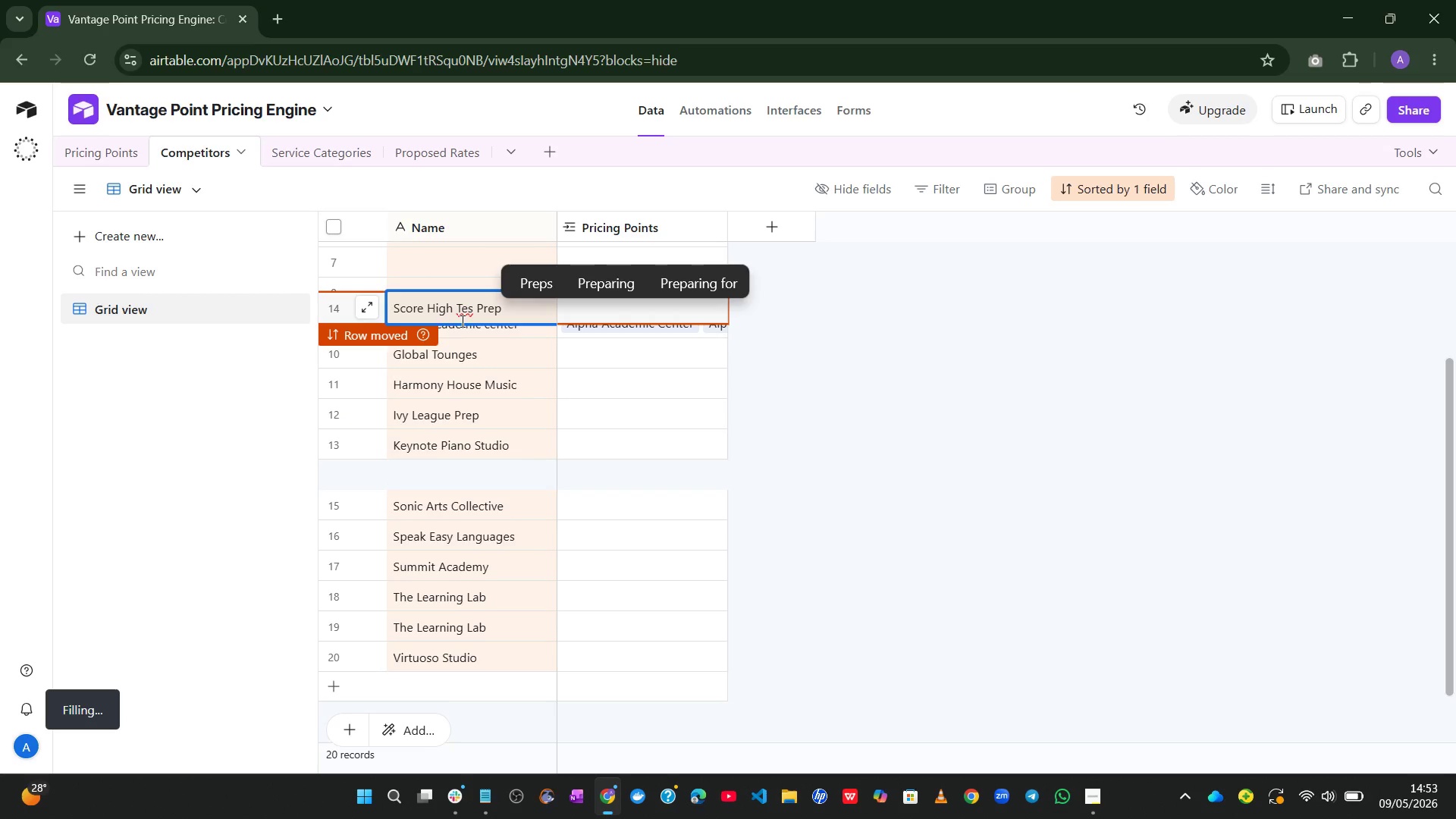 
left_click([761, 453])
 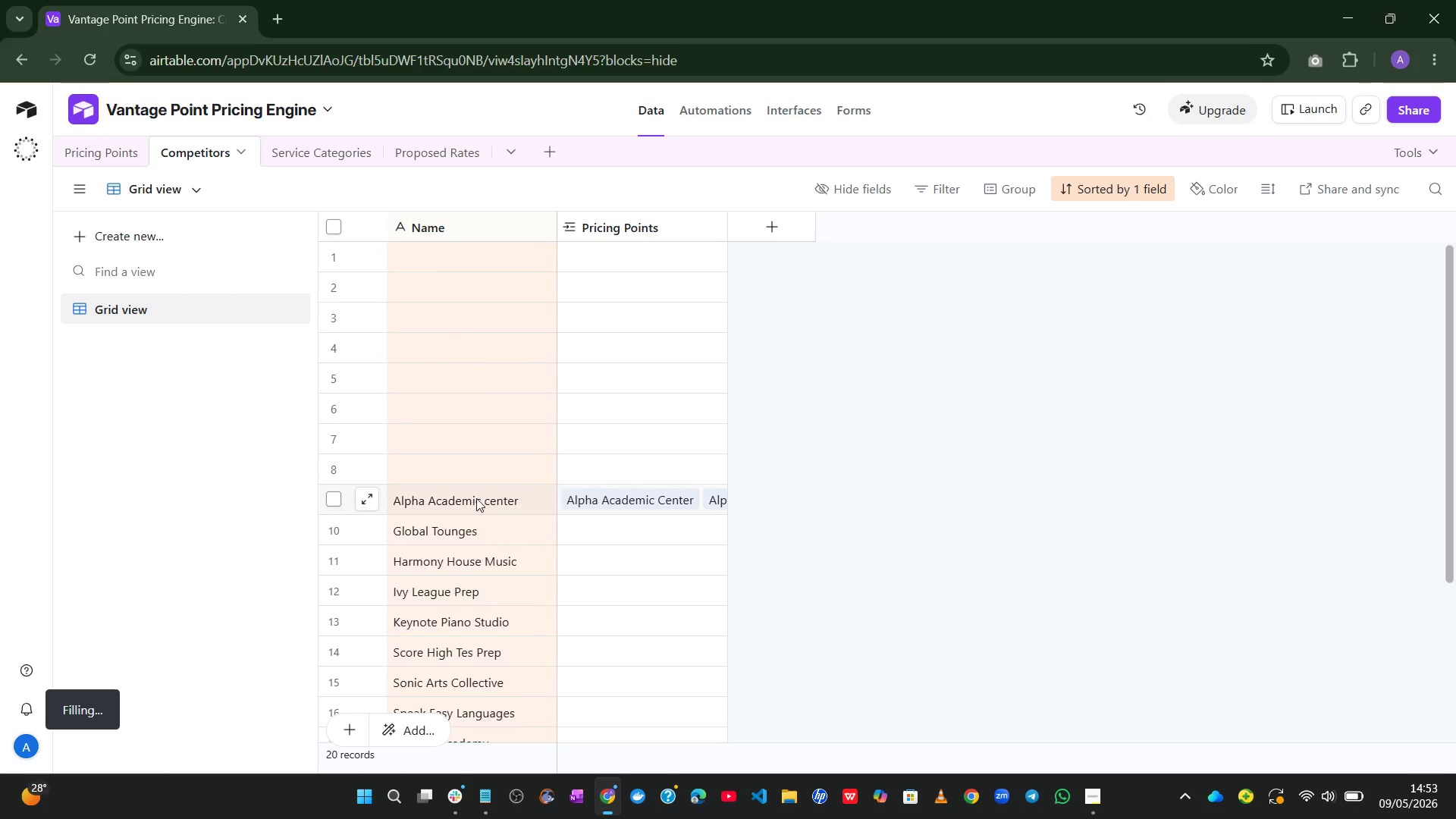 
left_click([490, 473])
 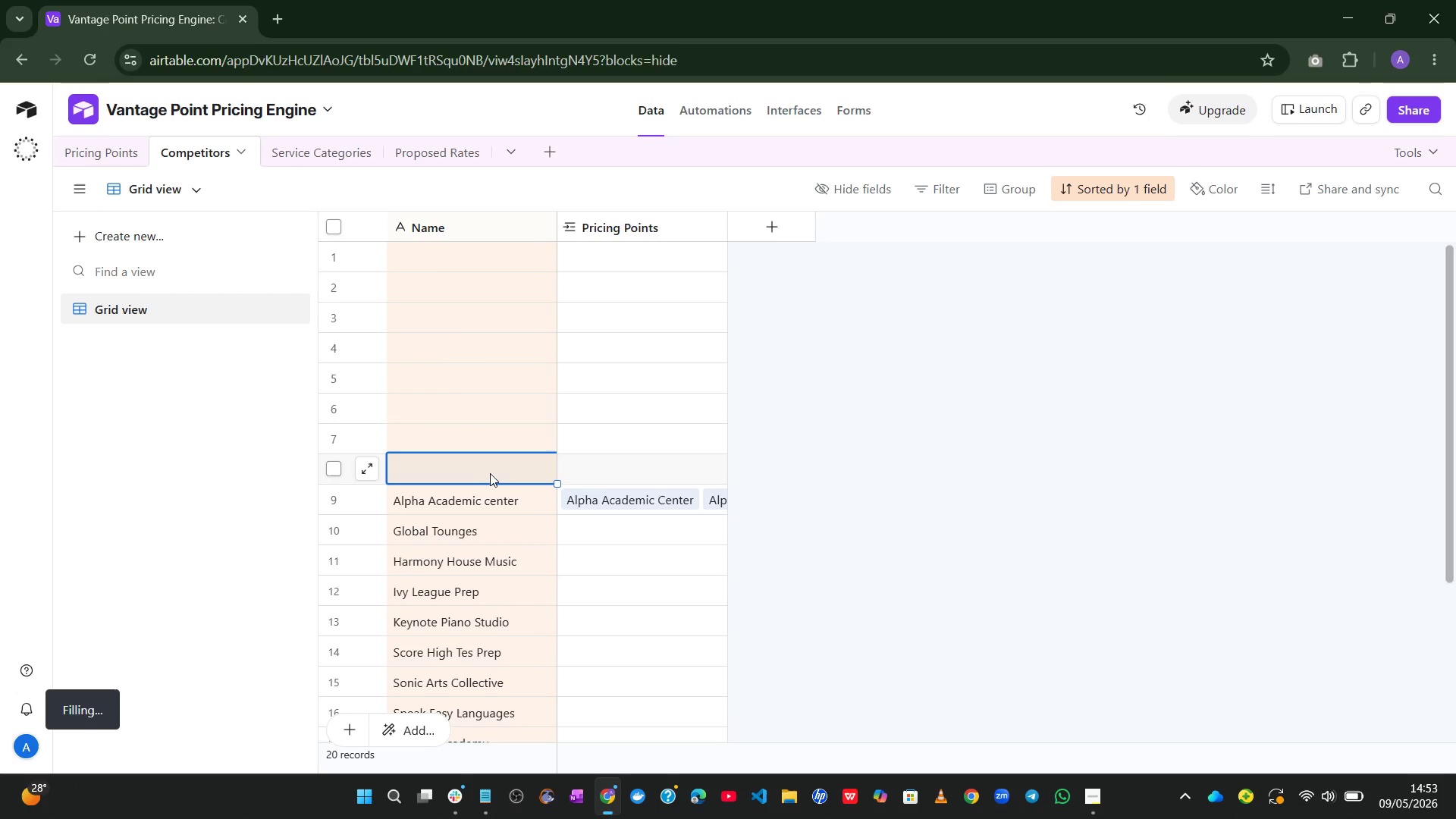 
type(Quantum Physics Hub)
 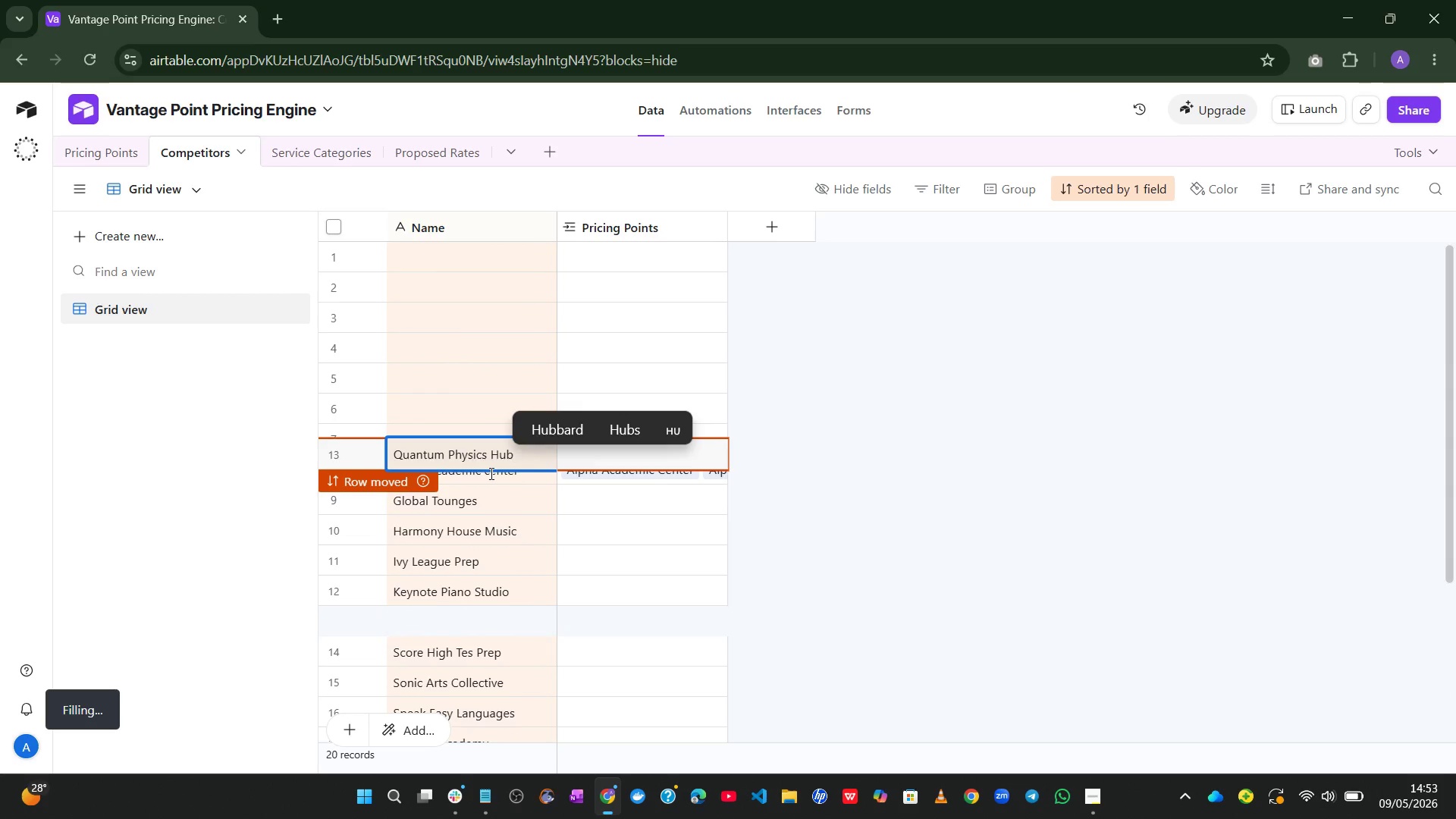 
left_click([725, 557])
 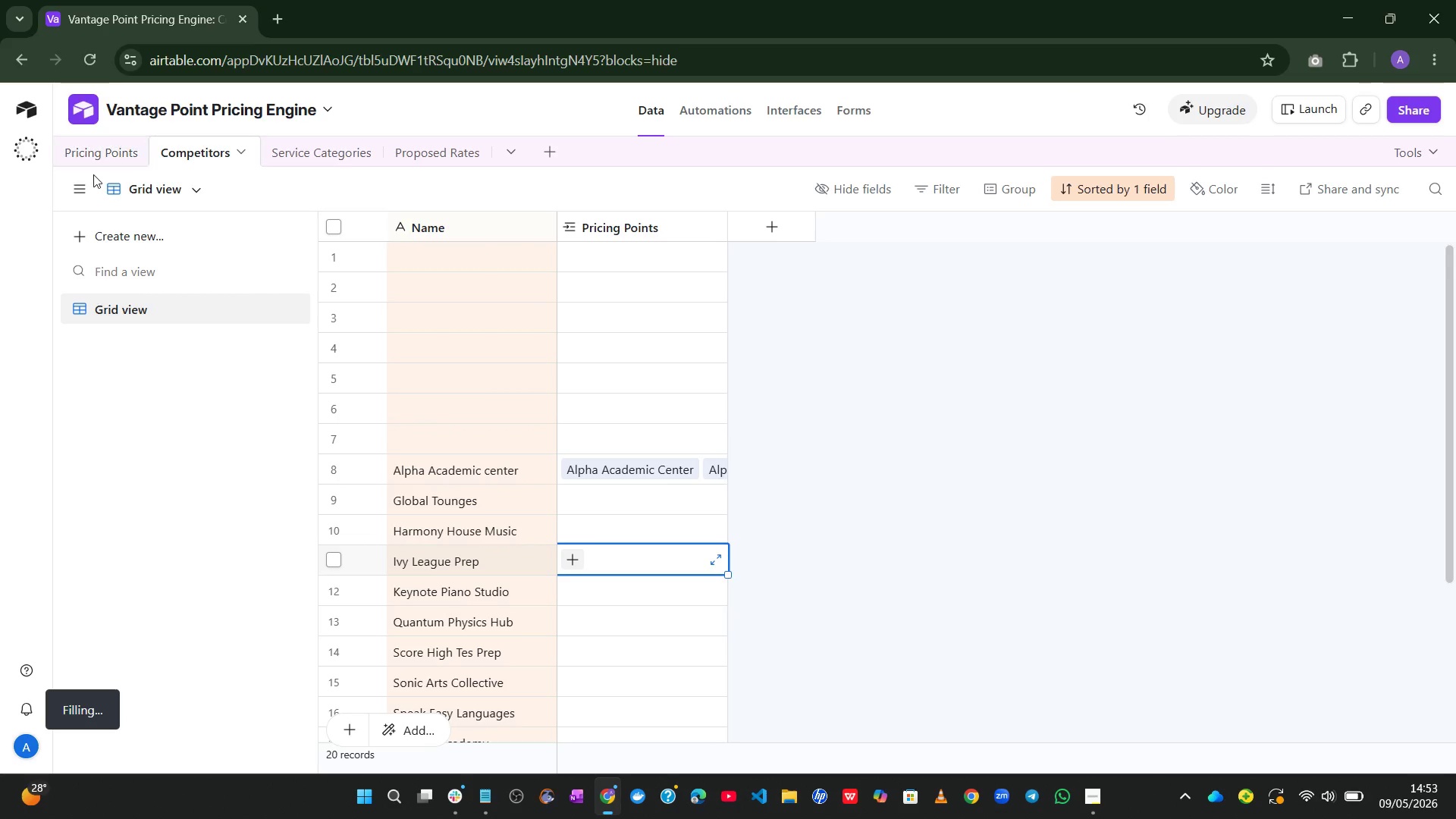 
left_click([105, 152])
 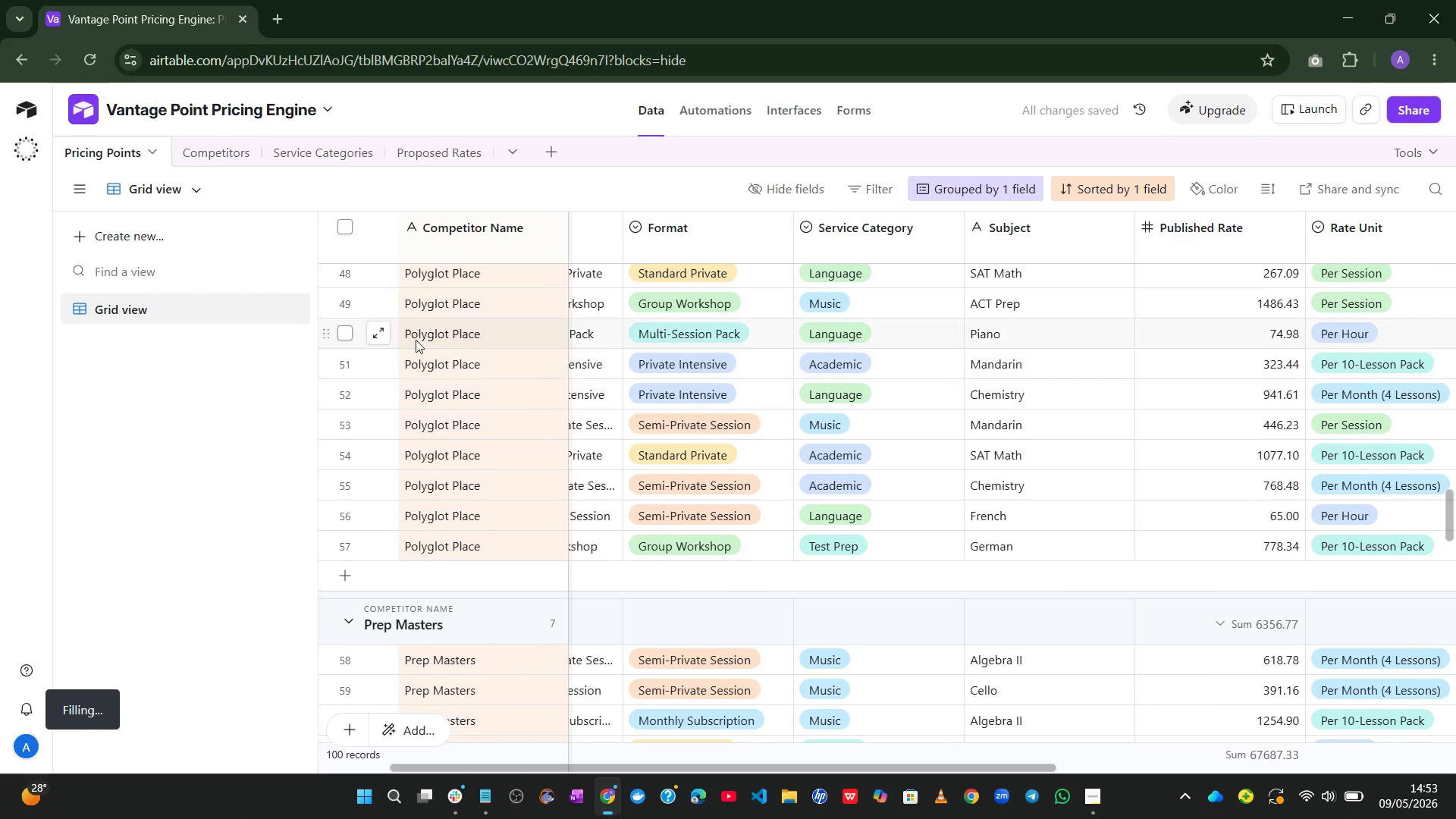 
wait(5.64)
 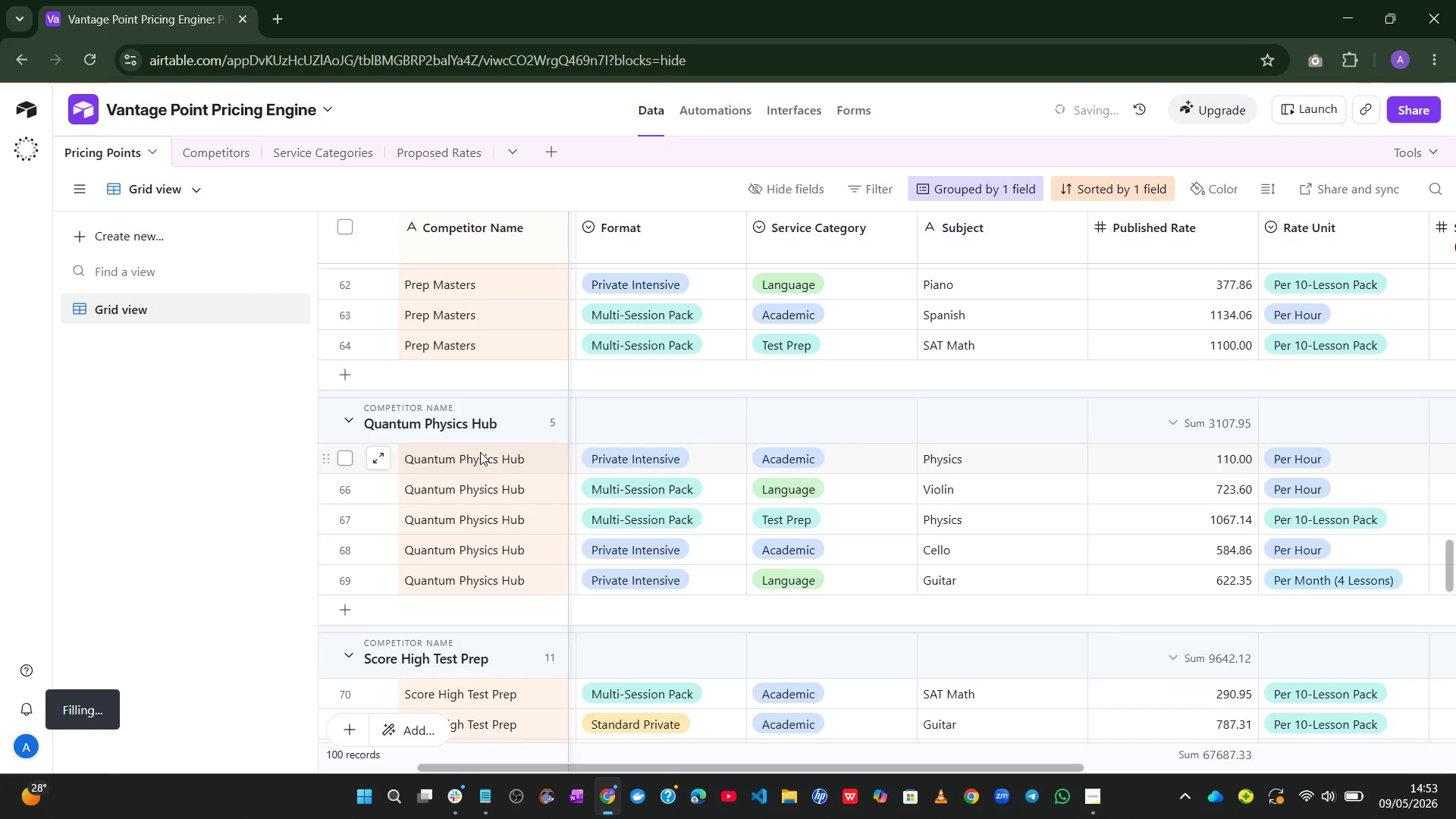 
left_click([230, 161])
 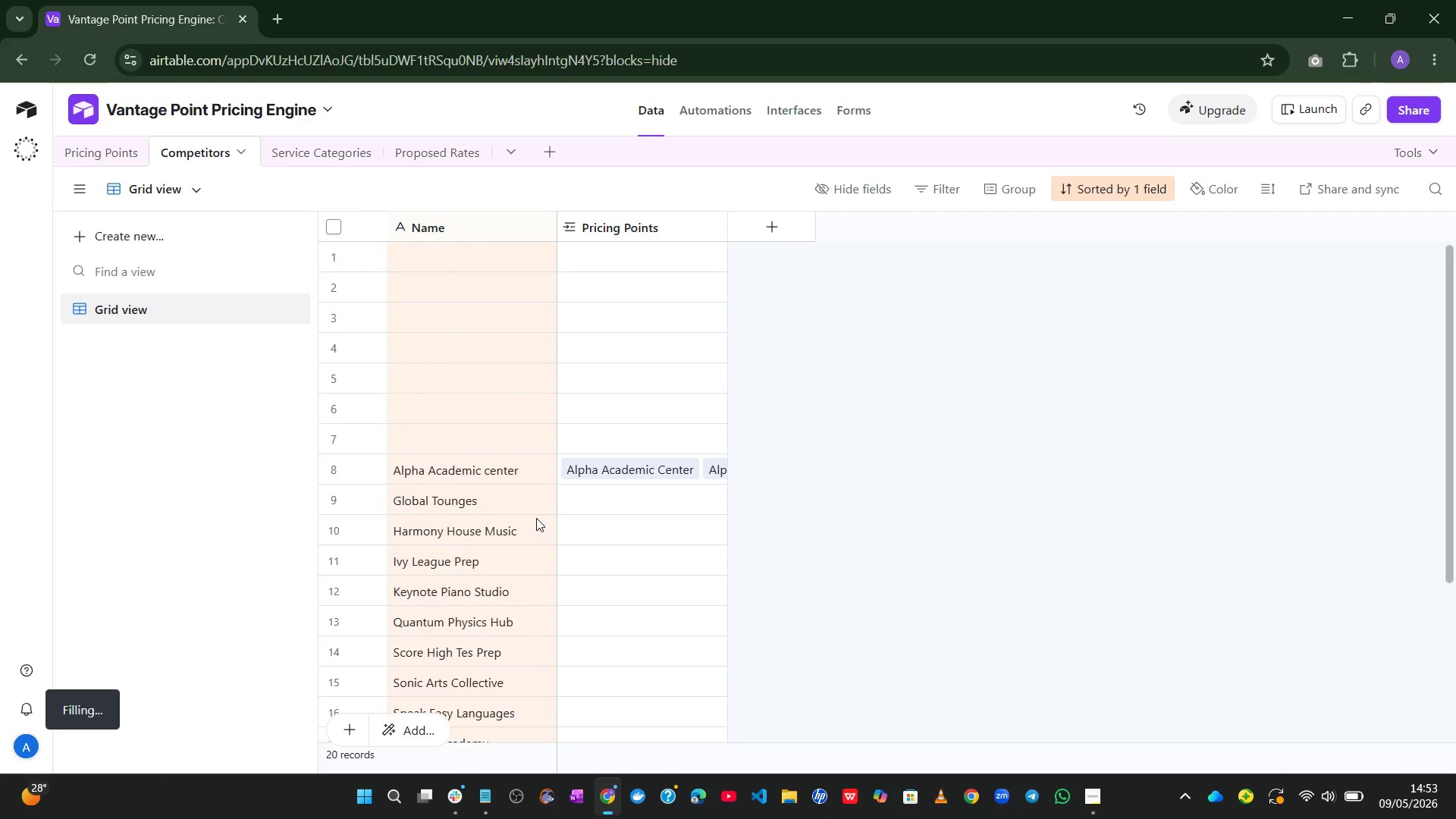 
left_click([471, 447])
 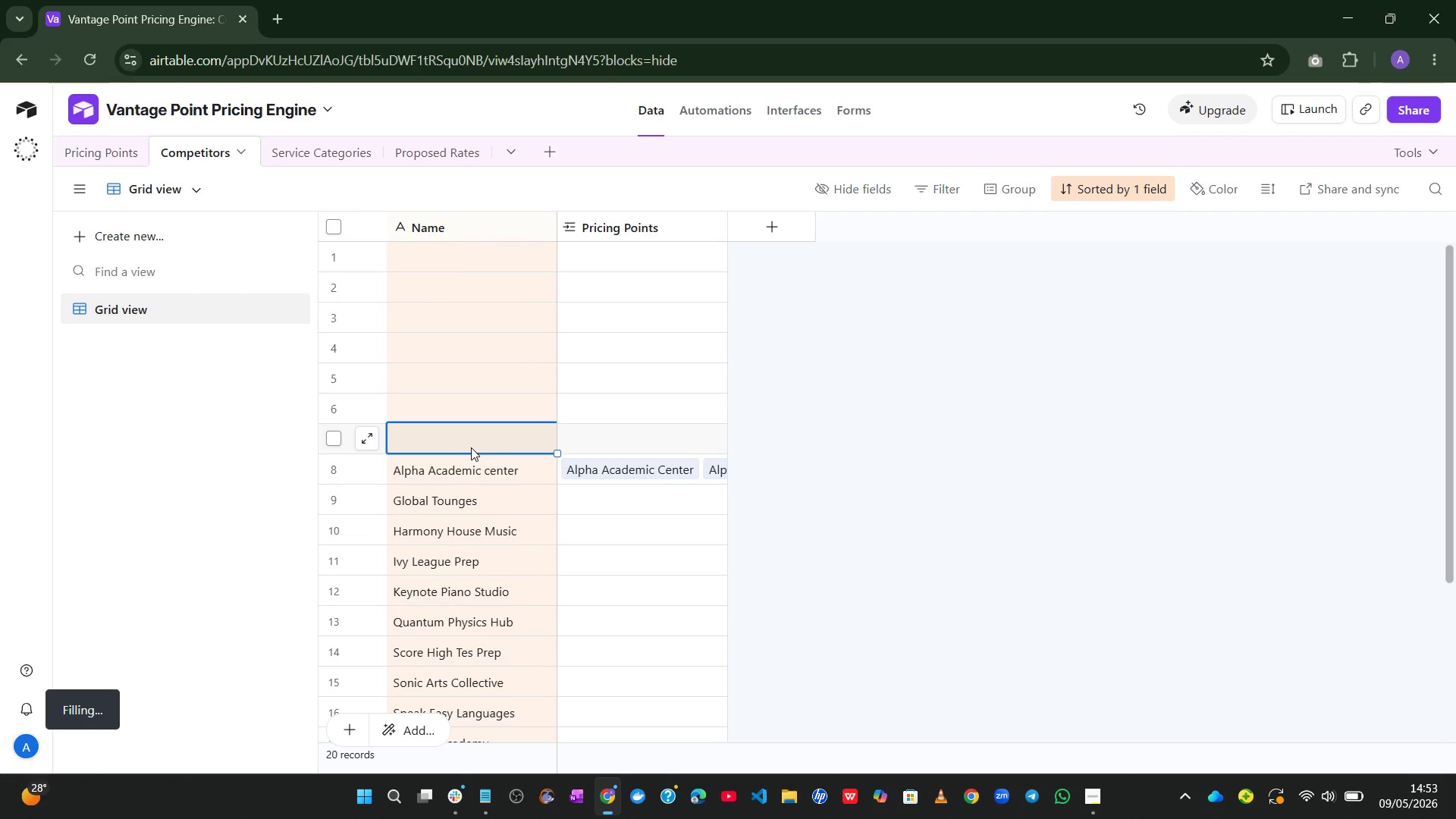 
type({)
key(Backspace)
type(Prep Master)
 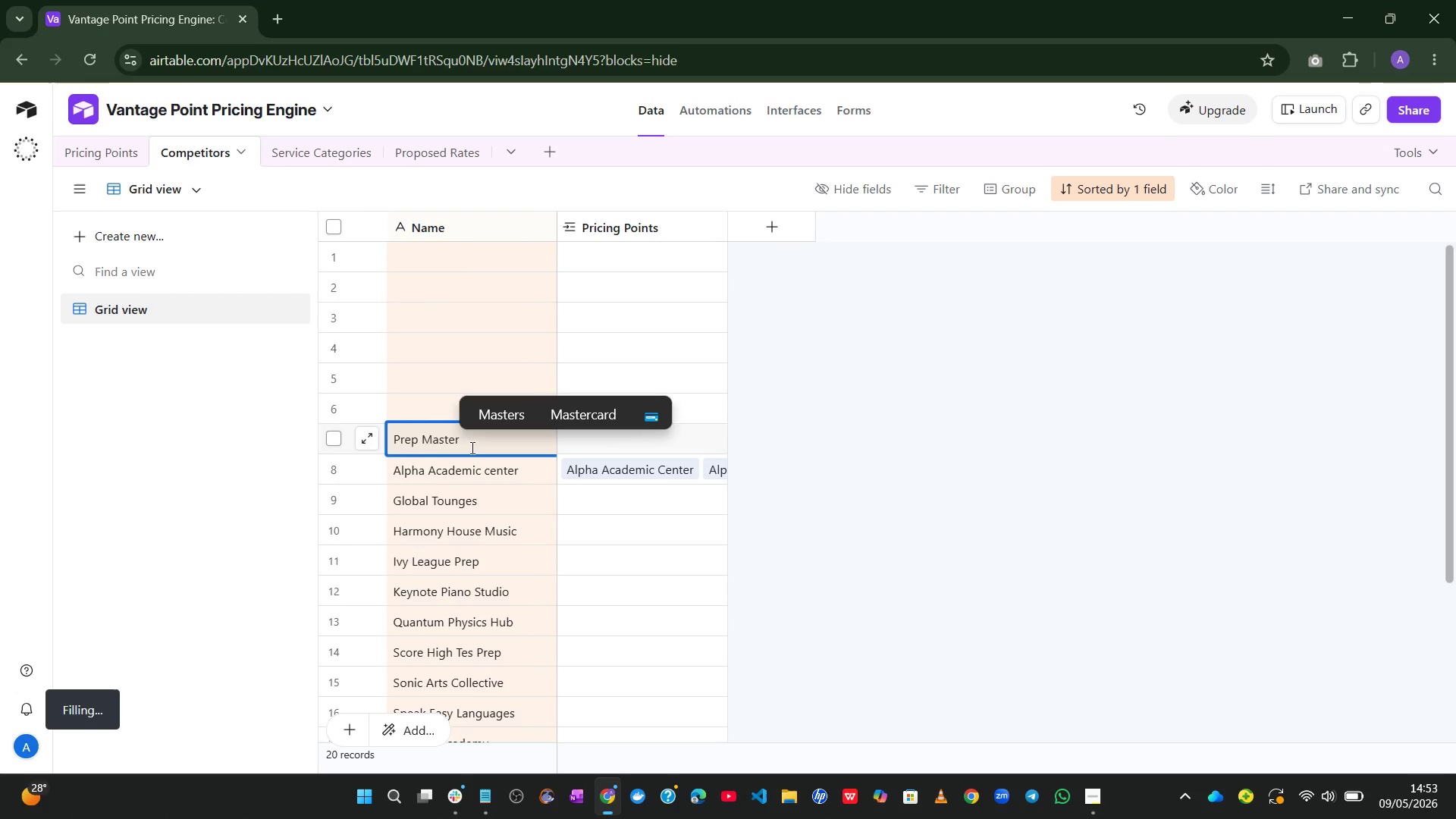 
left_click([443, 392])
 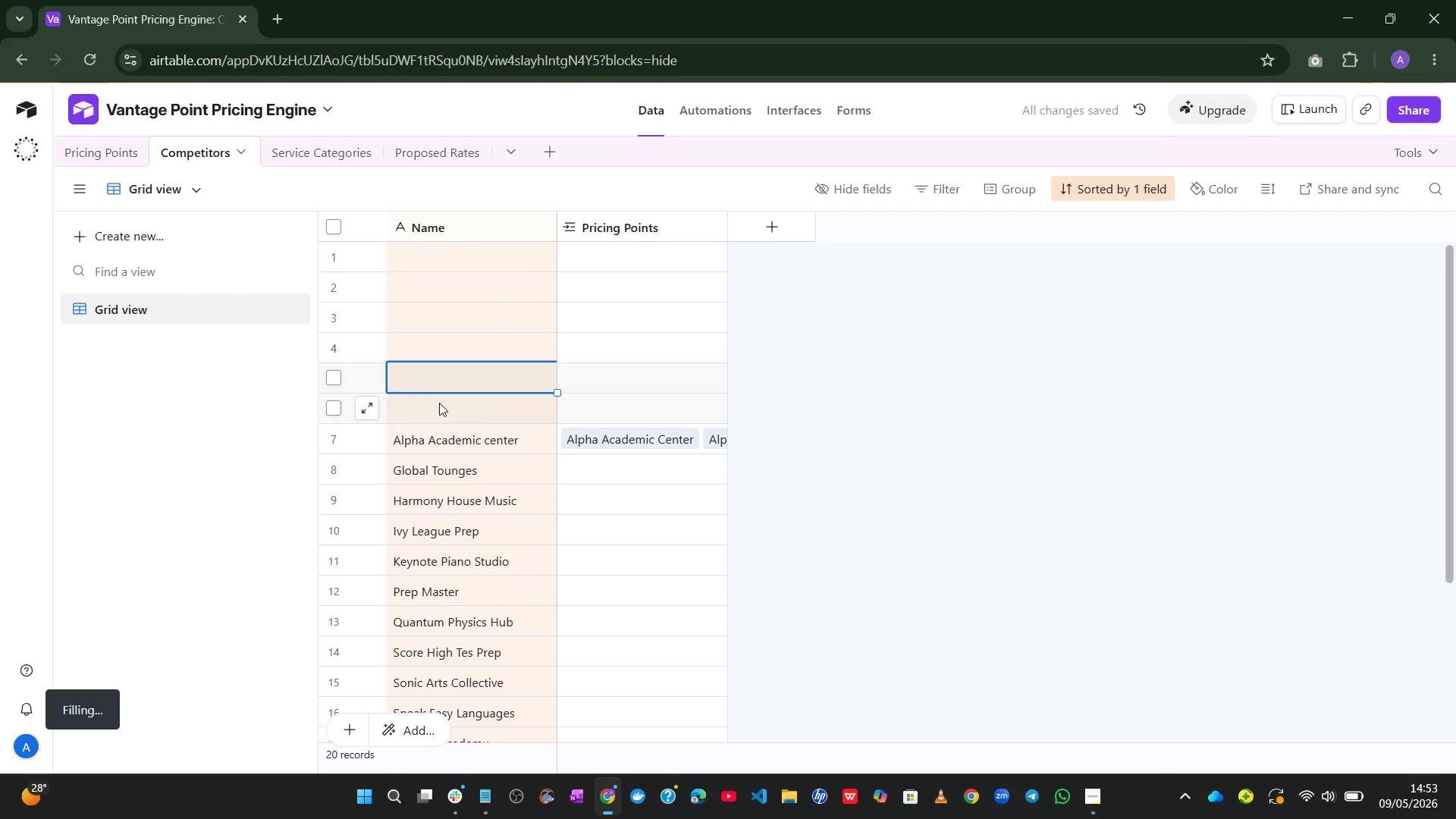 
left_click([437, 405])
 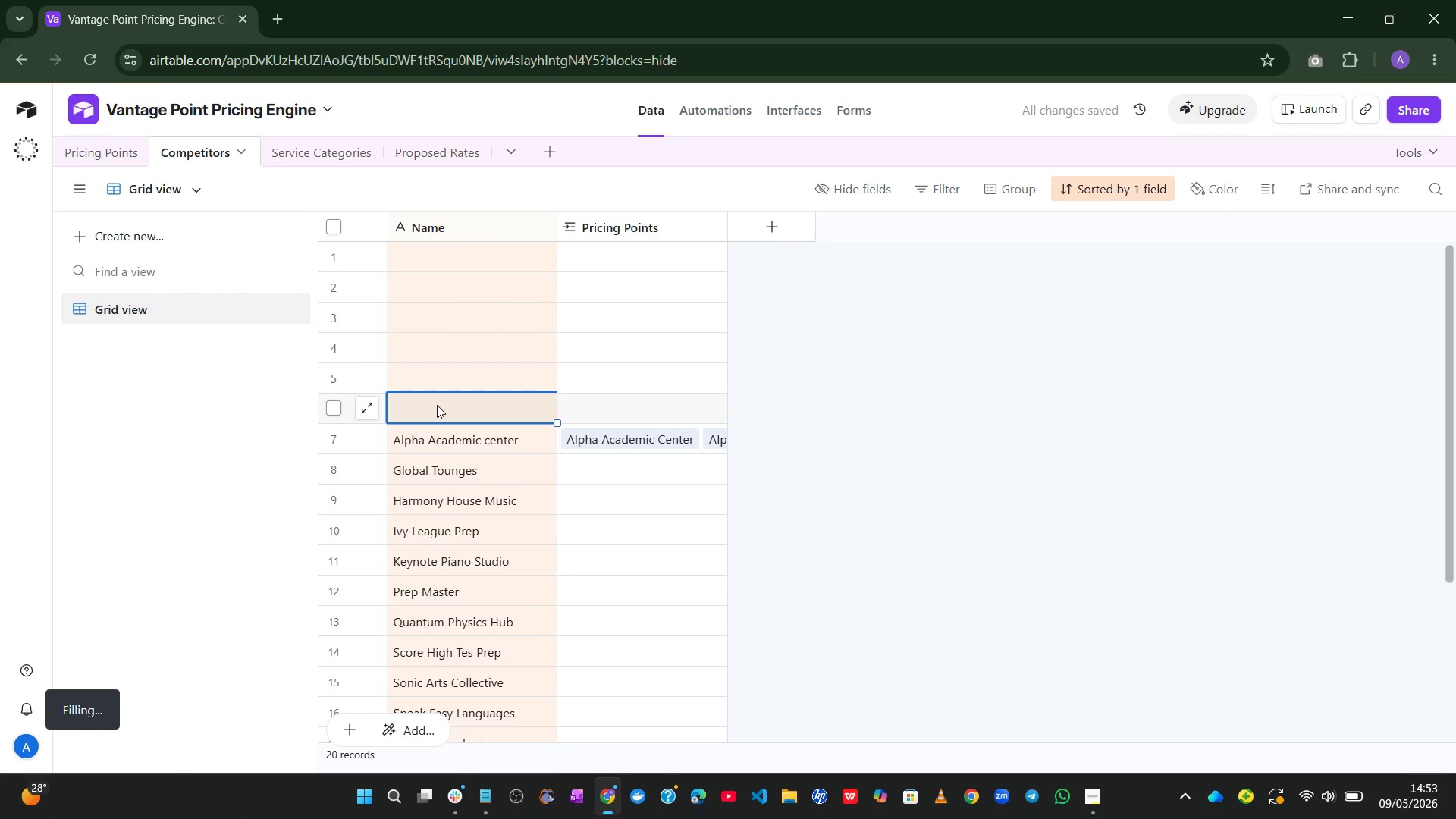 
type(Pl)
key(Backspace)
type(olyglot Place)
 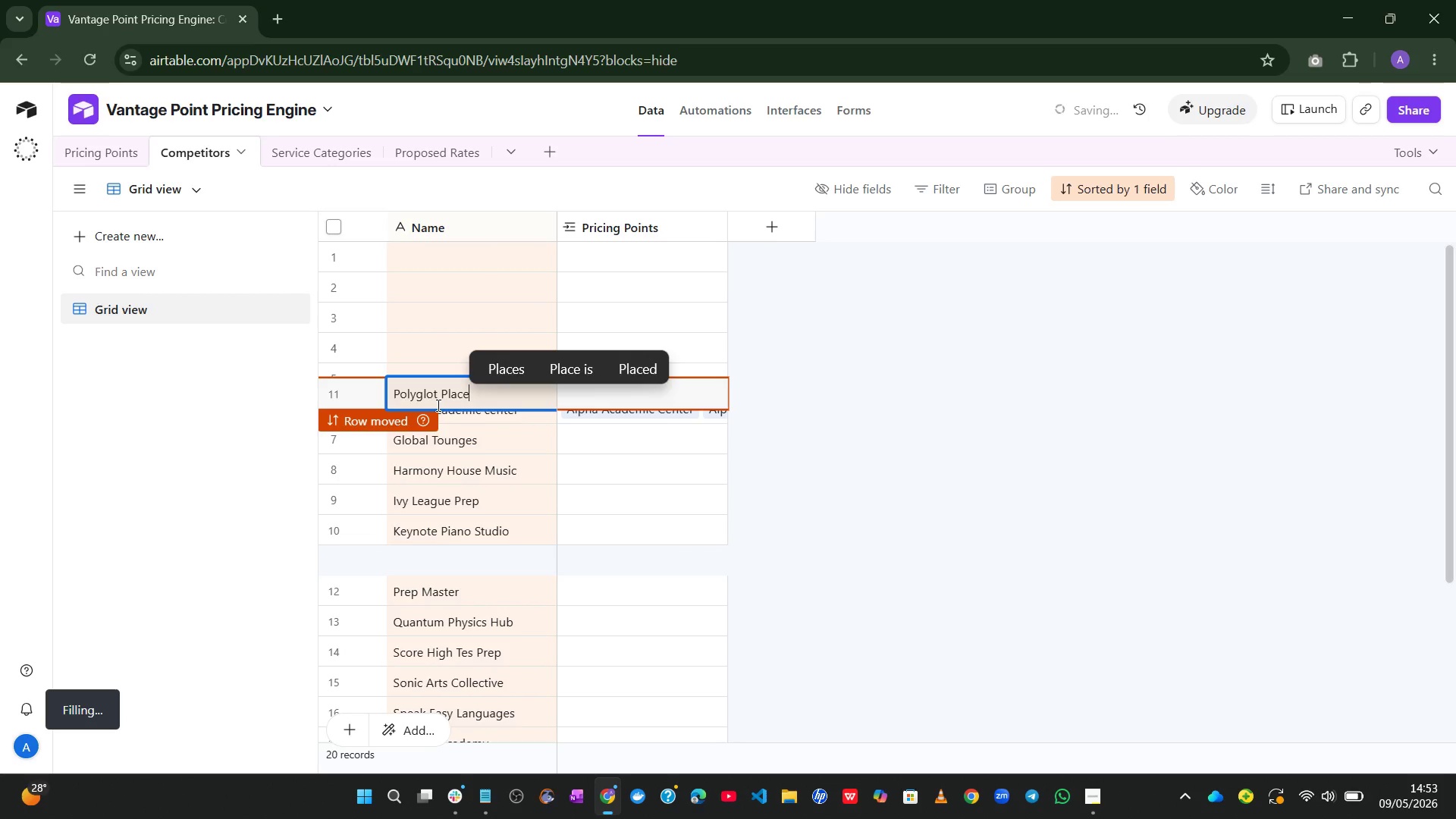 
left_click([770, 457])
 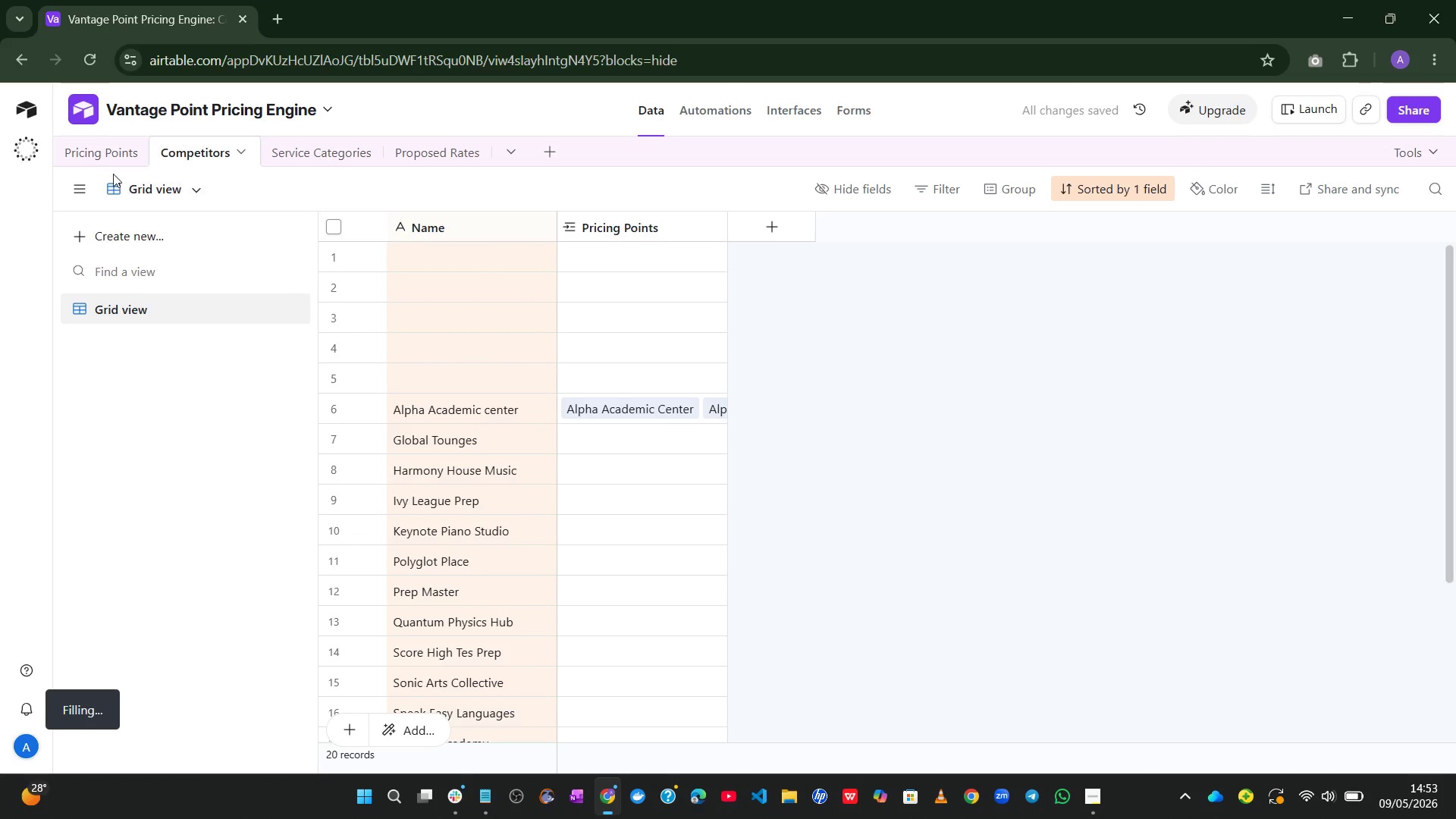 
left_click([103, 143])
 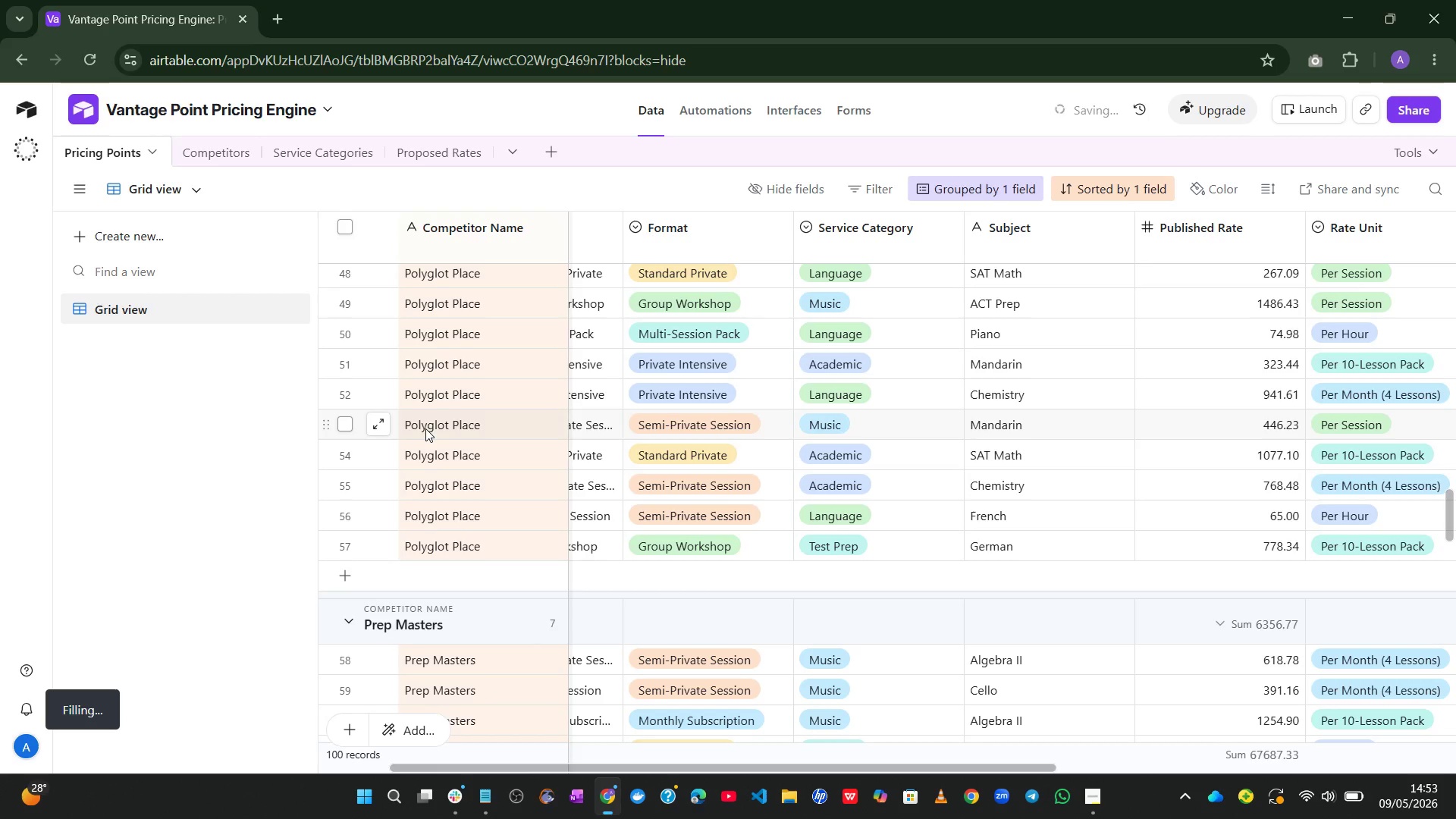 
mouse_move([442, 368])
 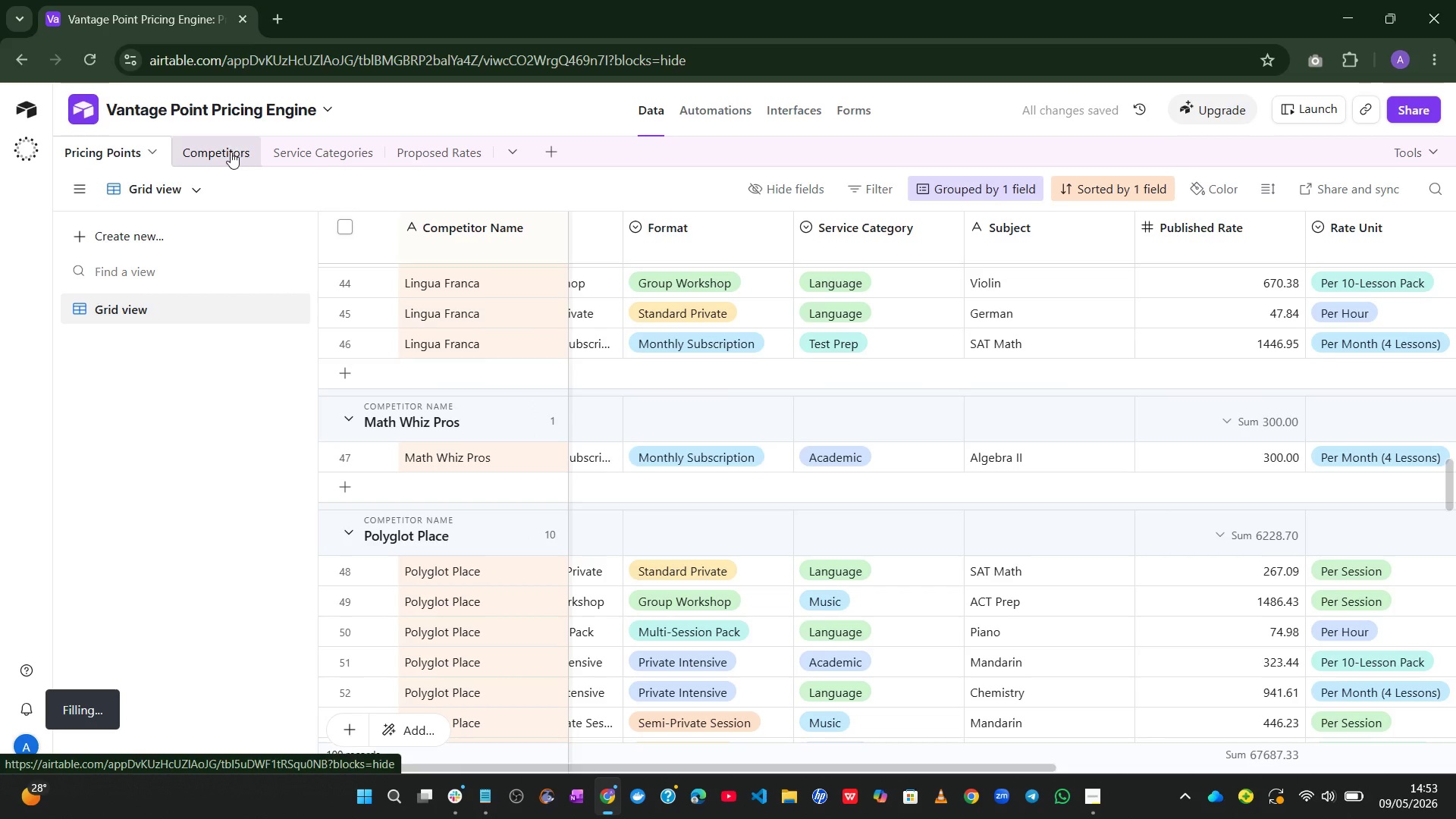 
left_click([228, 152])
 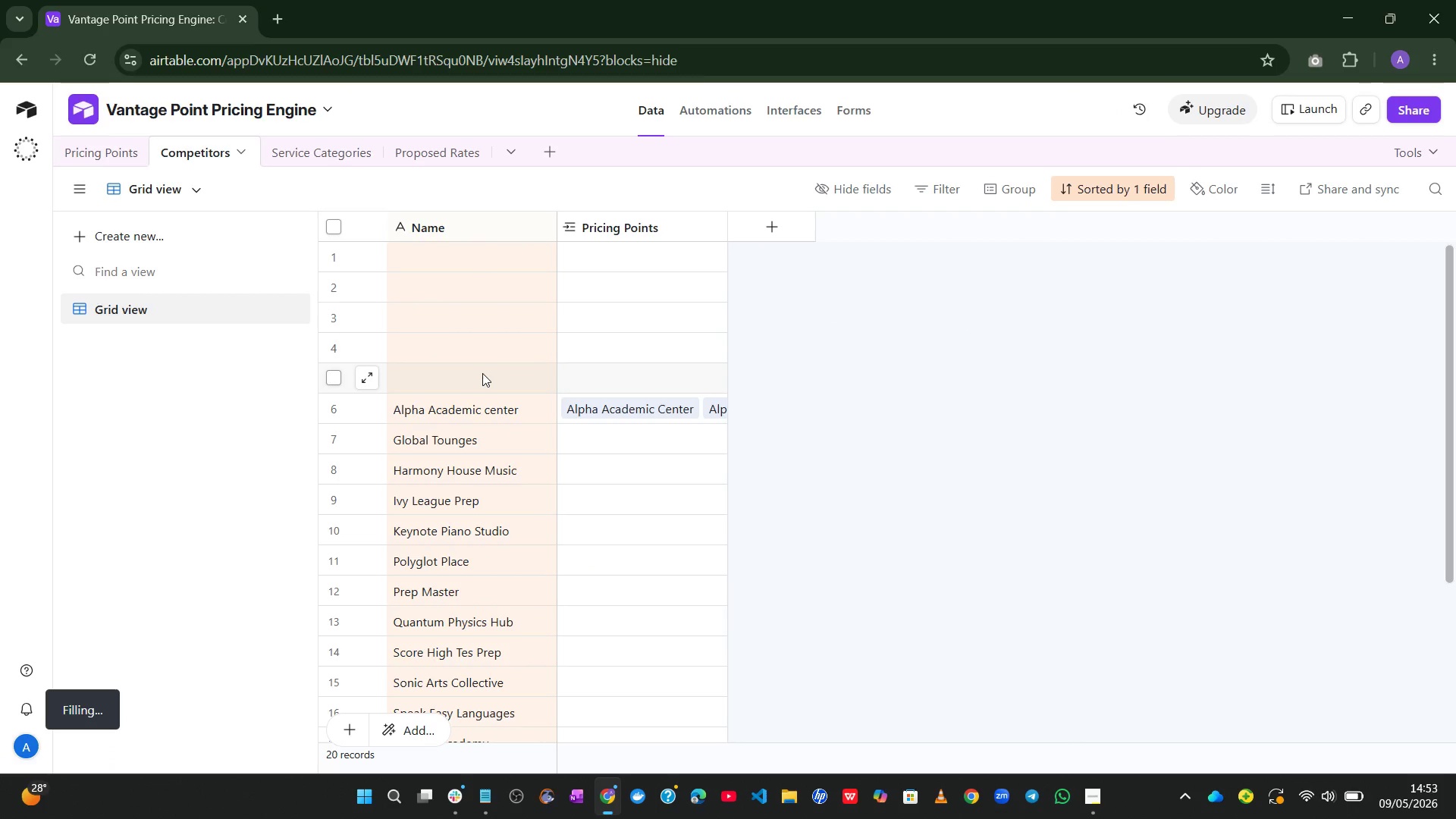 
left_click([464, 388])
 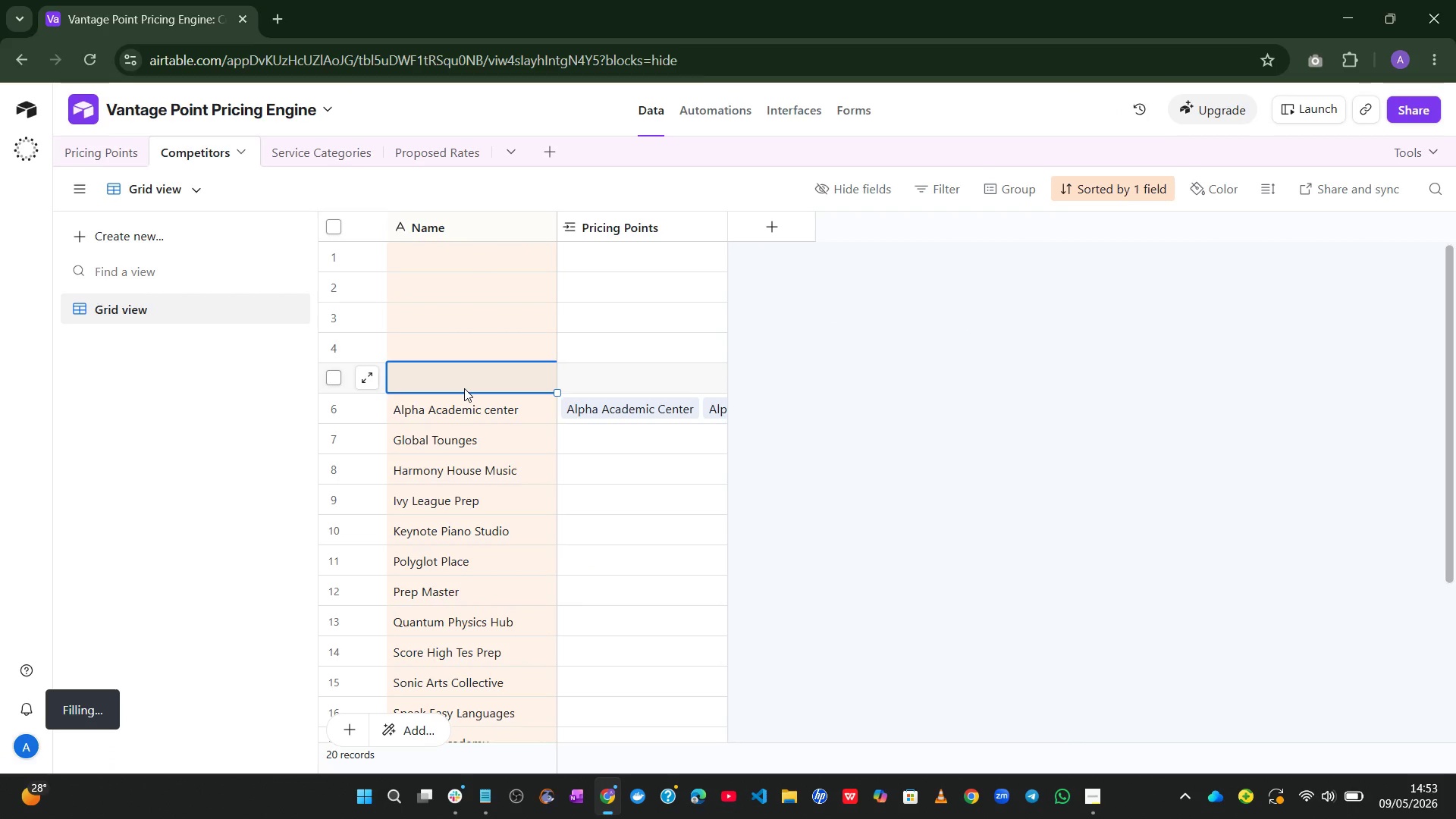 
type(Math )
 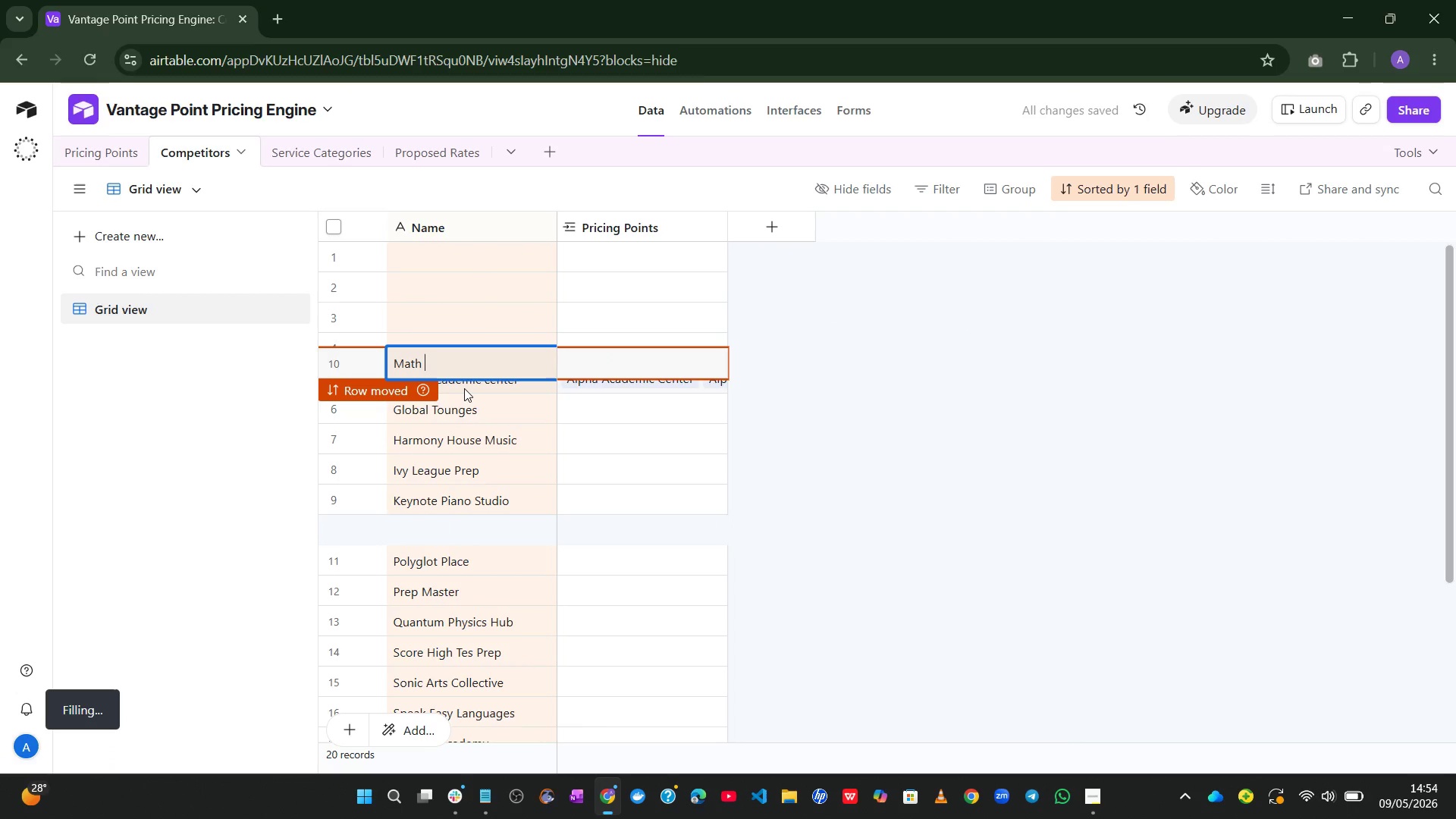 
hold_key(key=ShiftLeft, duration=0.34)
 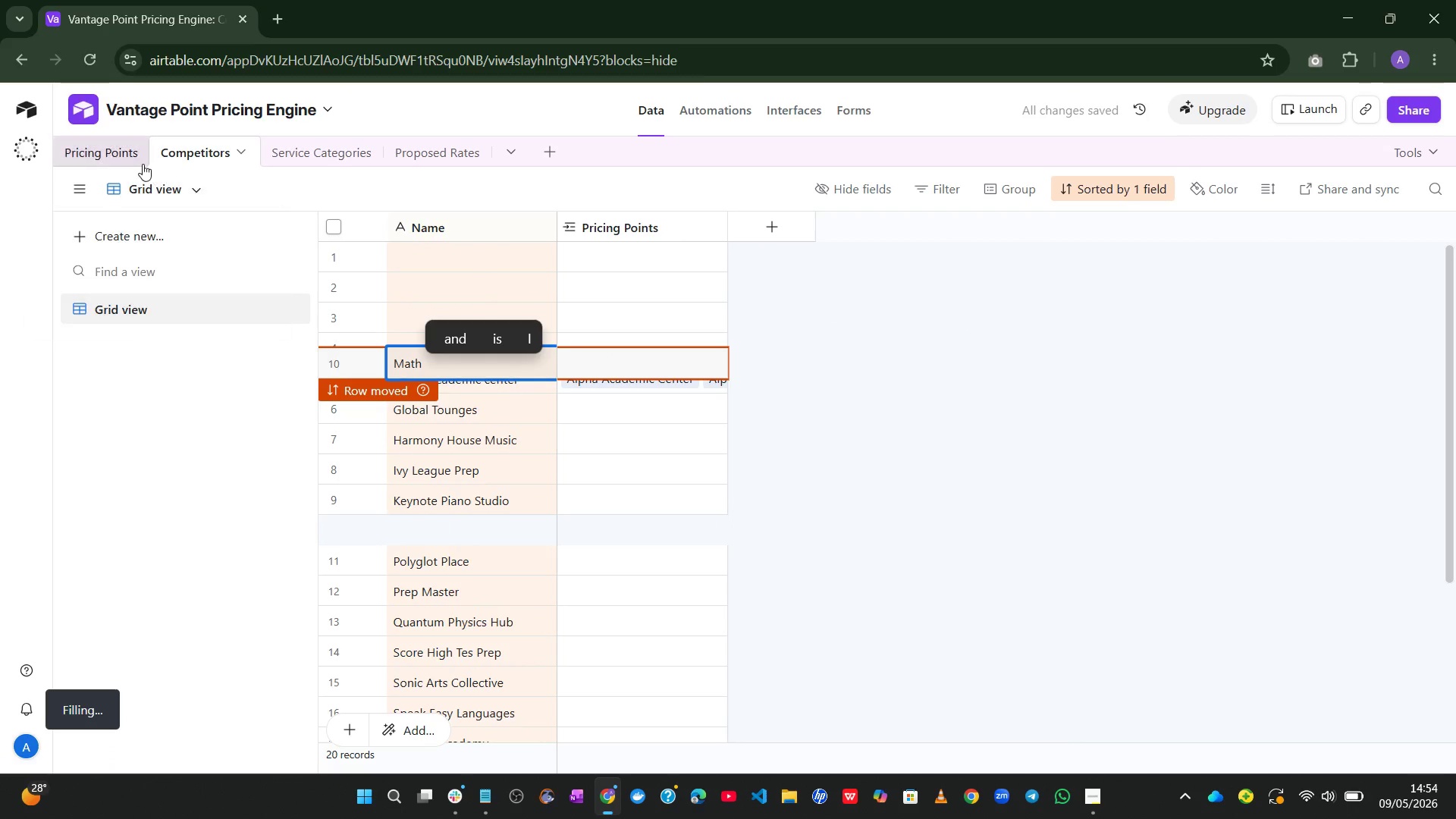 
left_click([139, 161])
 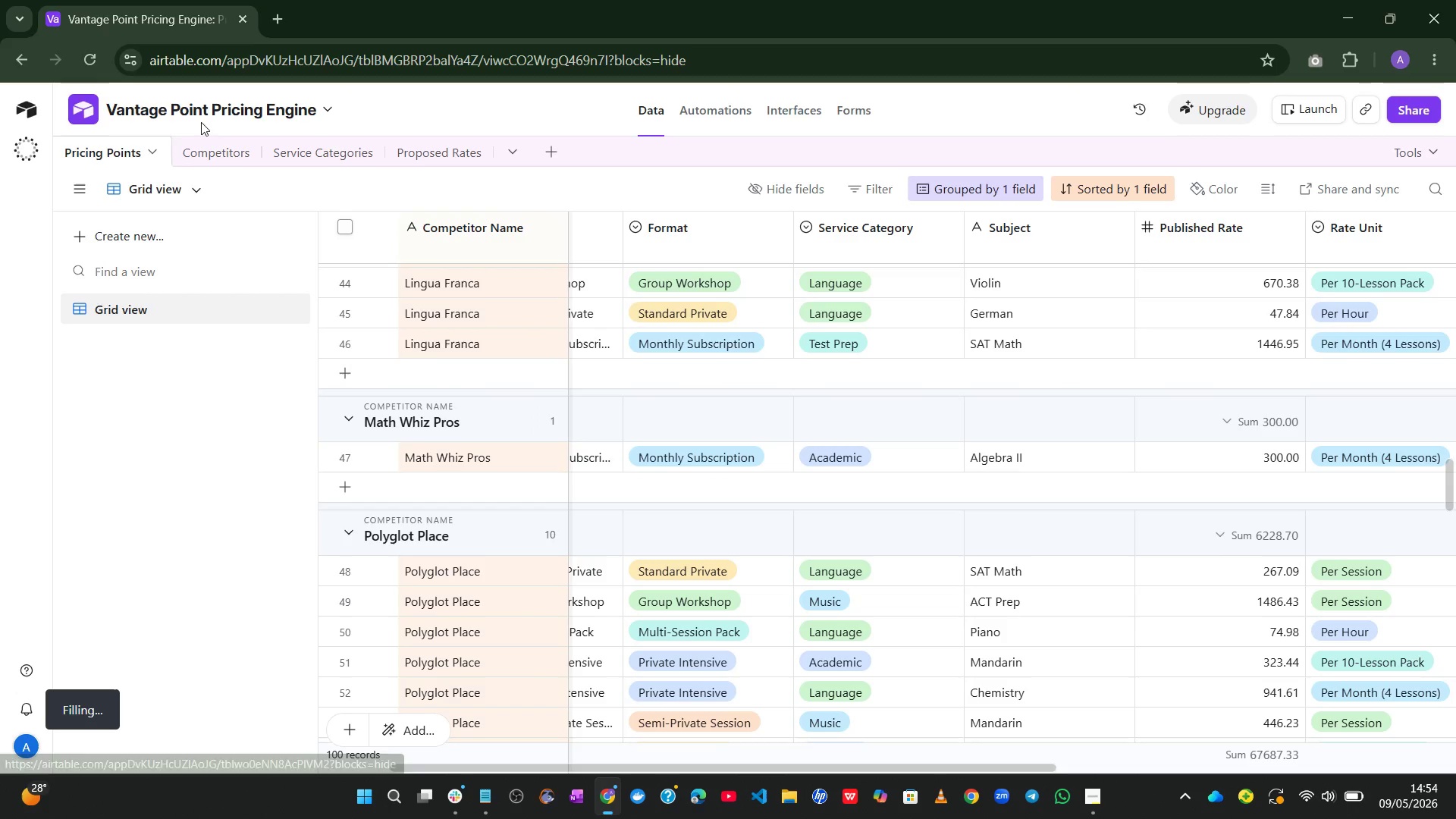 
left_click([212, 151])
 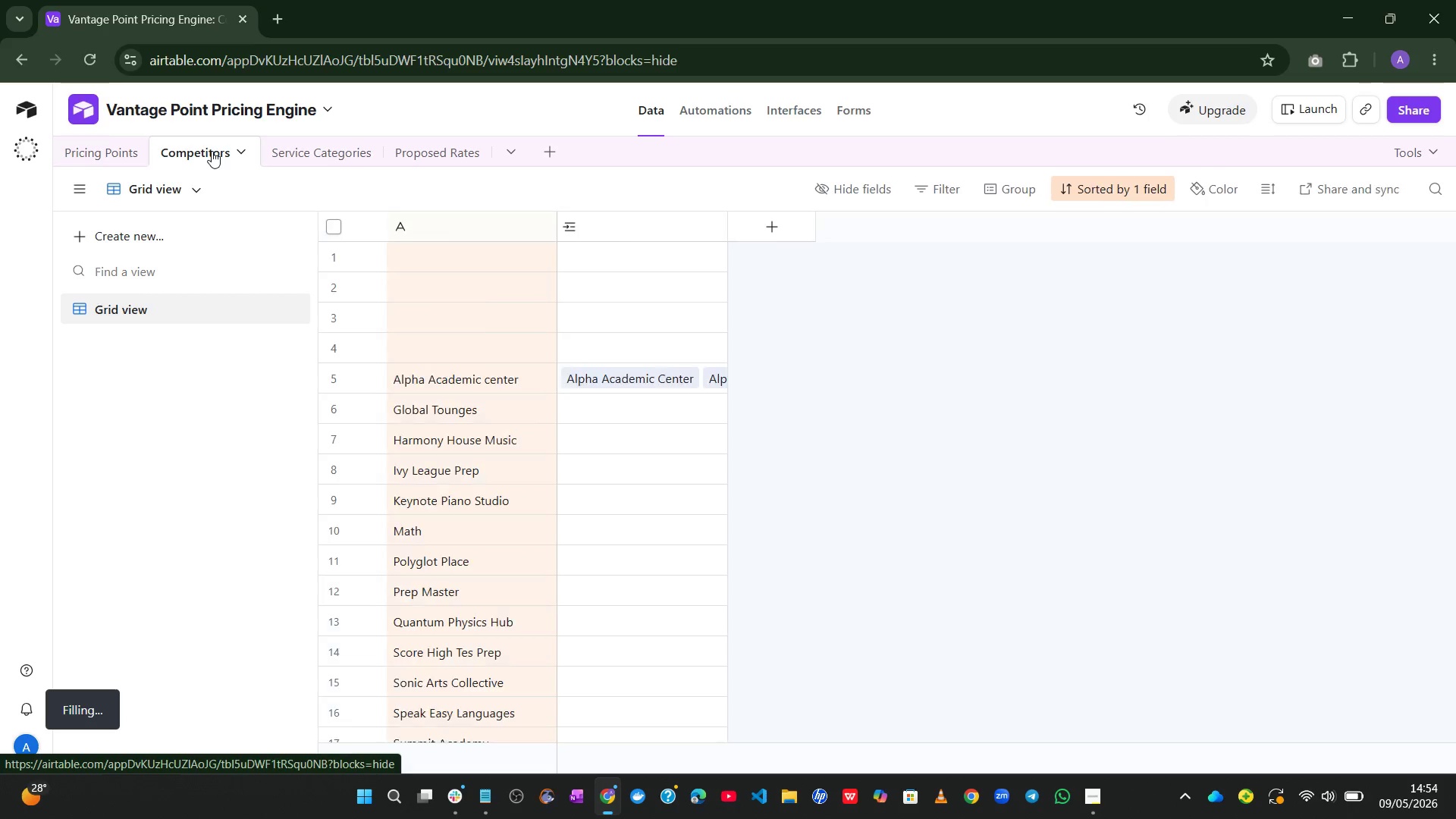 
hold_key(key=ShiftLeft, duration=0.55)
 